 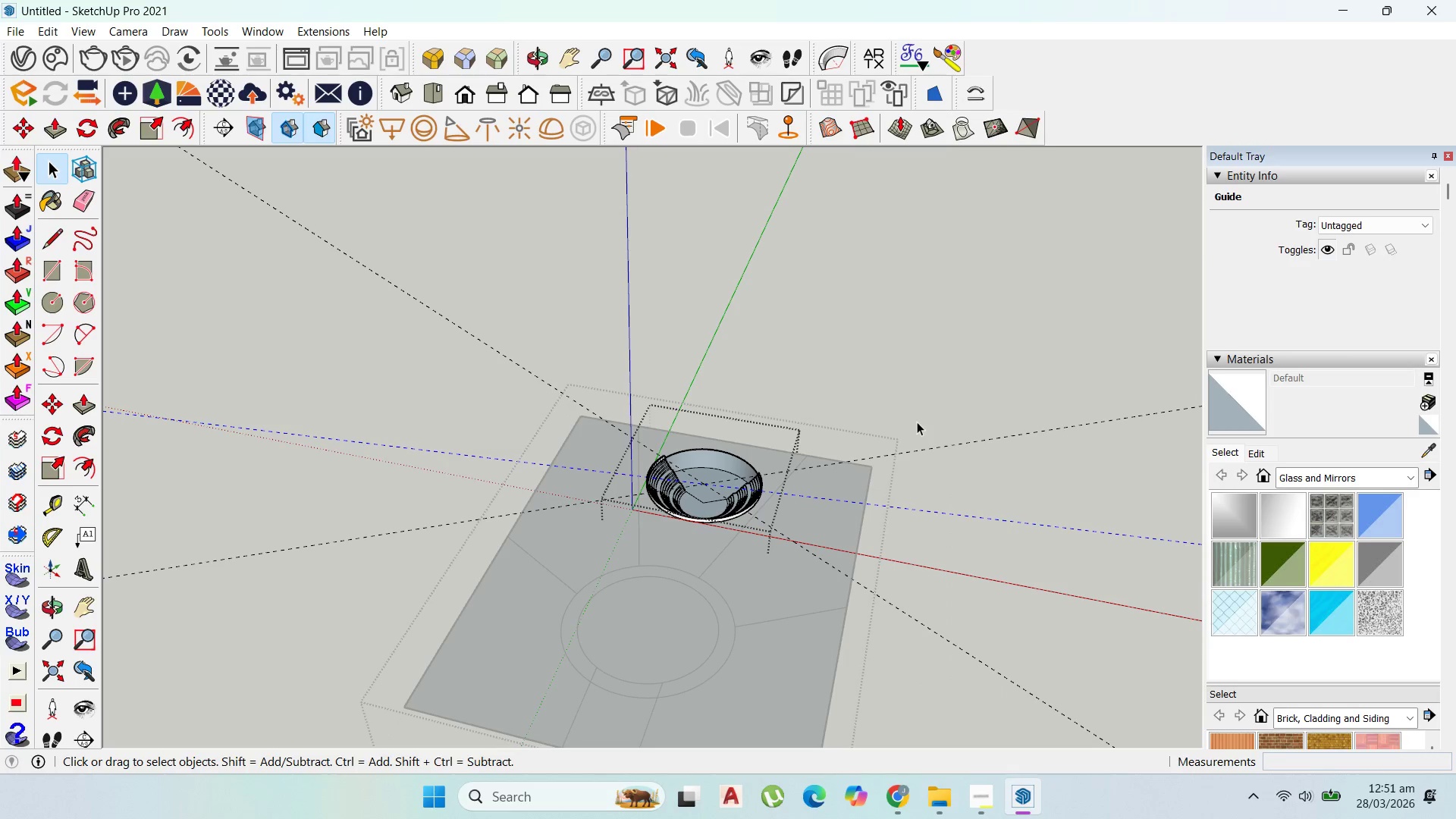 
scroll: coordinate [991, 645], scroll_direction: down, amount: 2.0
 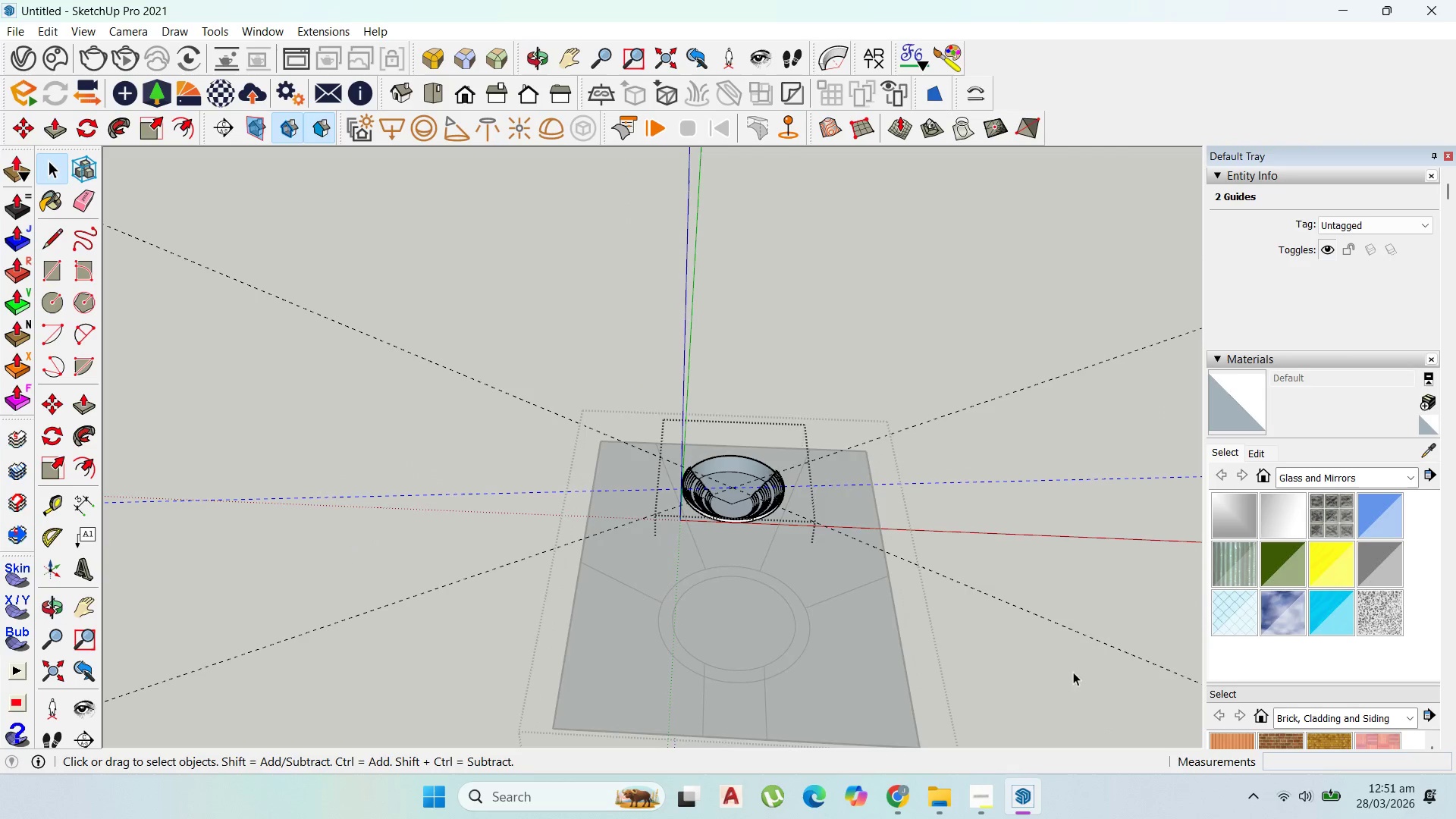 
left_click_drag(start_coordinate=[1072, 672], to_coordinate=[965, 367])
 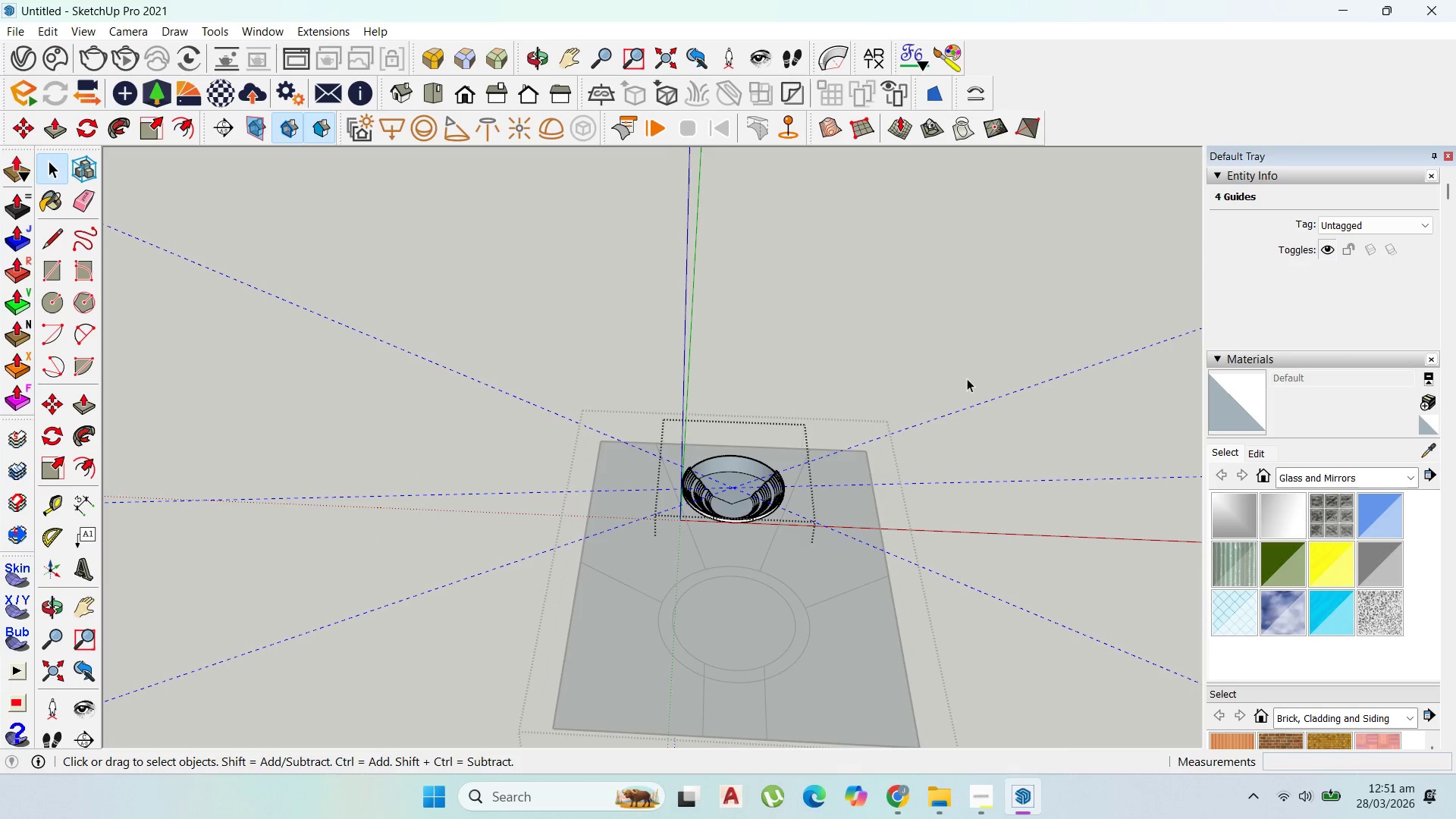 
key(Delete)
 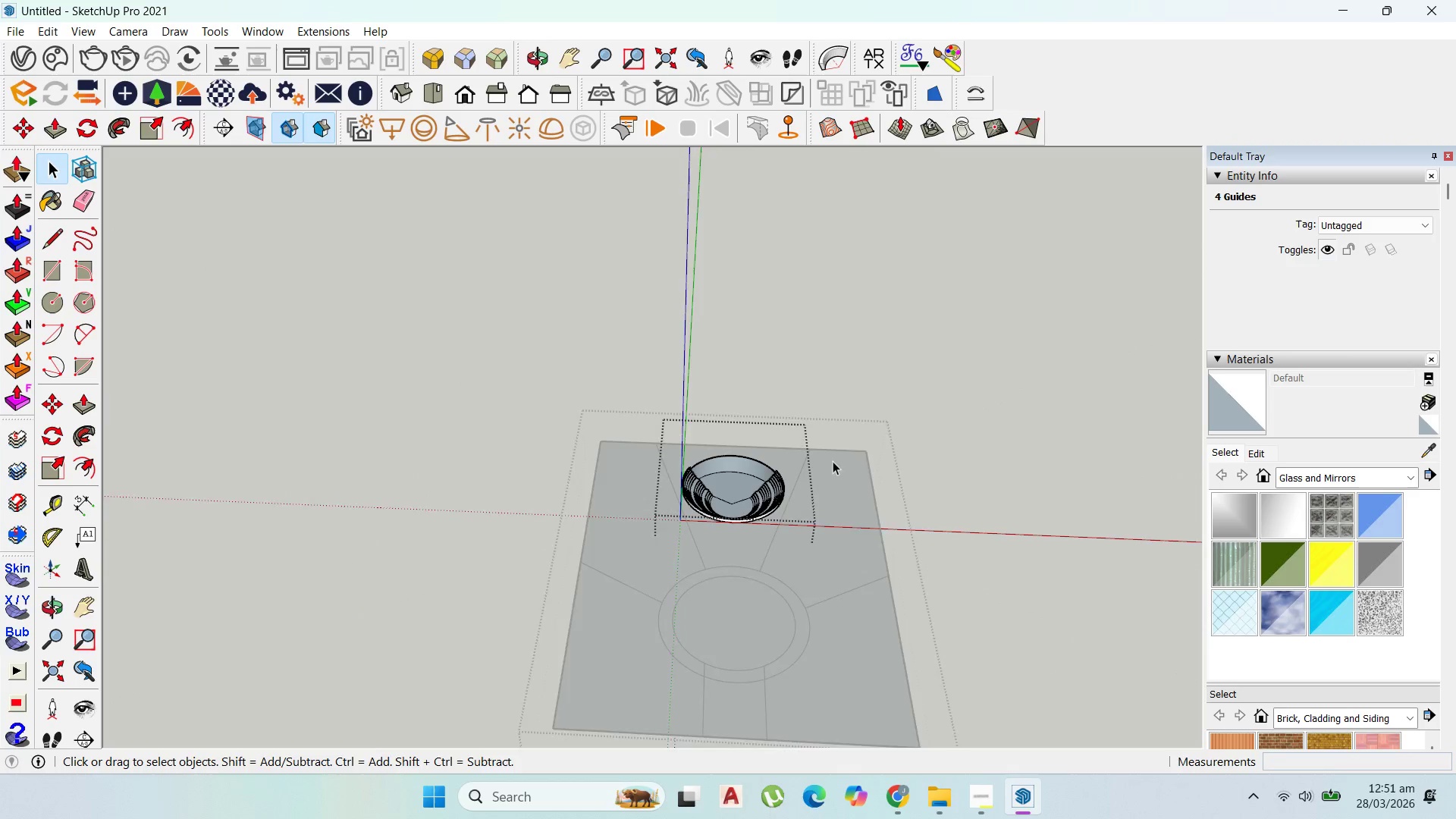 
scroll: coordinate [550, 425], scroll_direction: up, amount: 17.0
 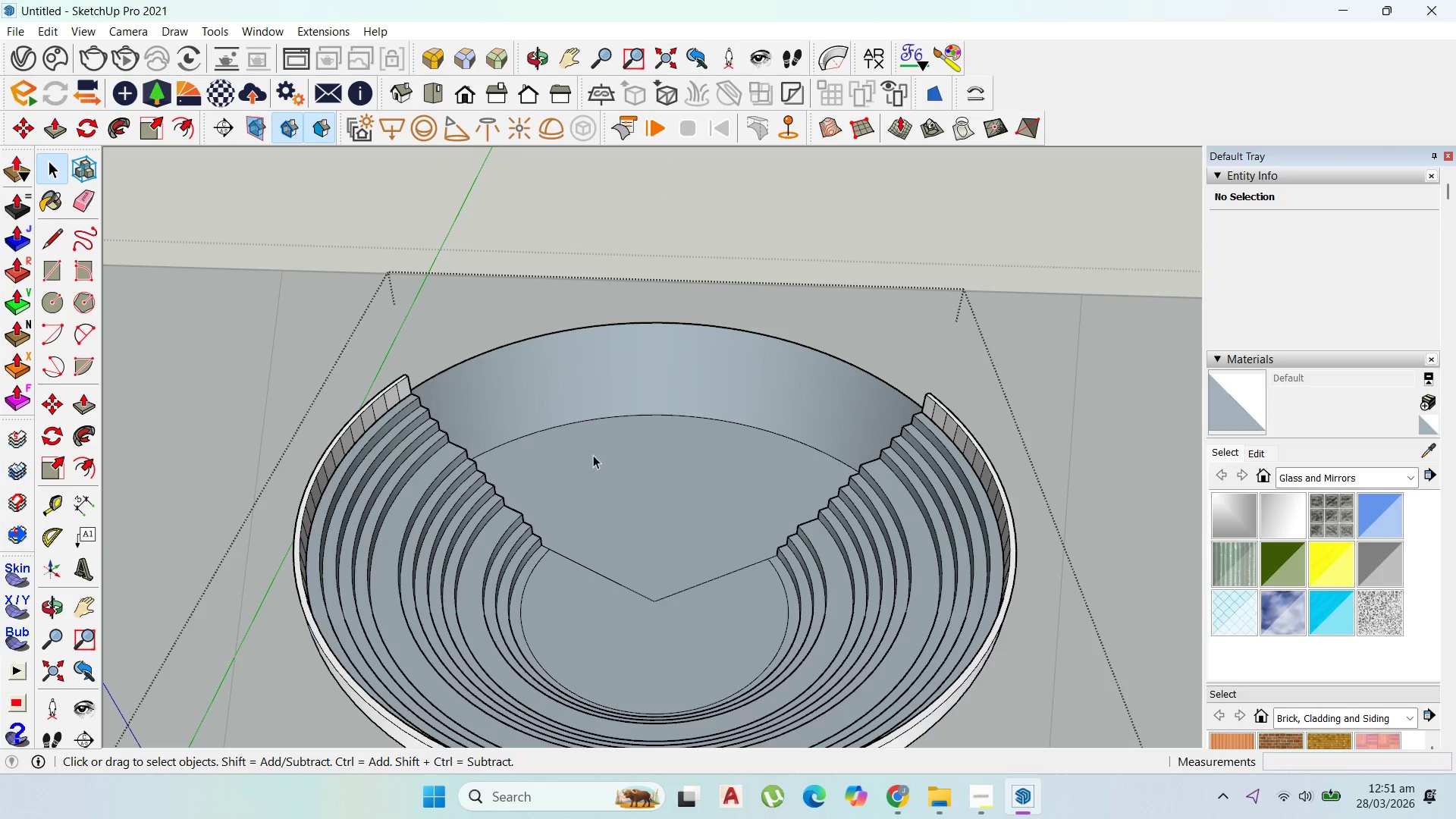 
double_click([594, 455])
 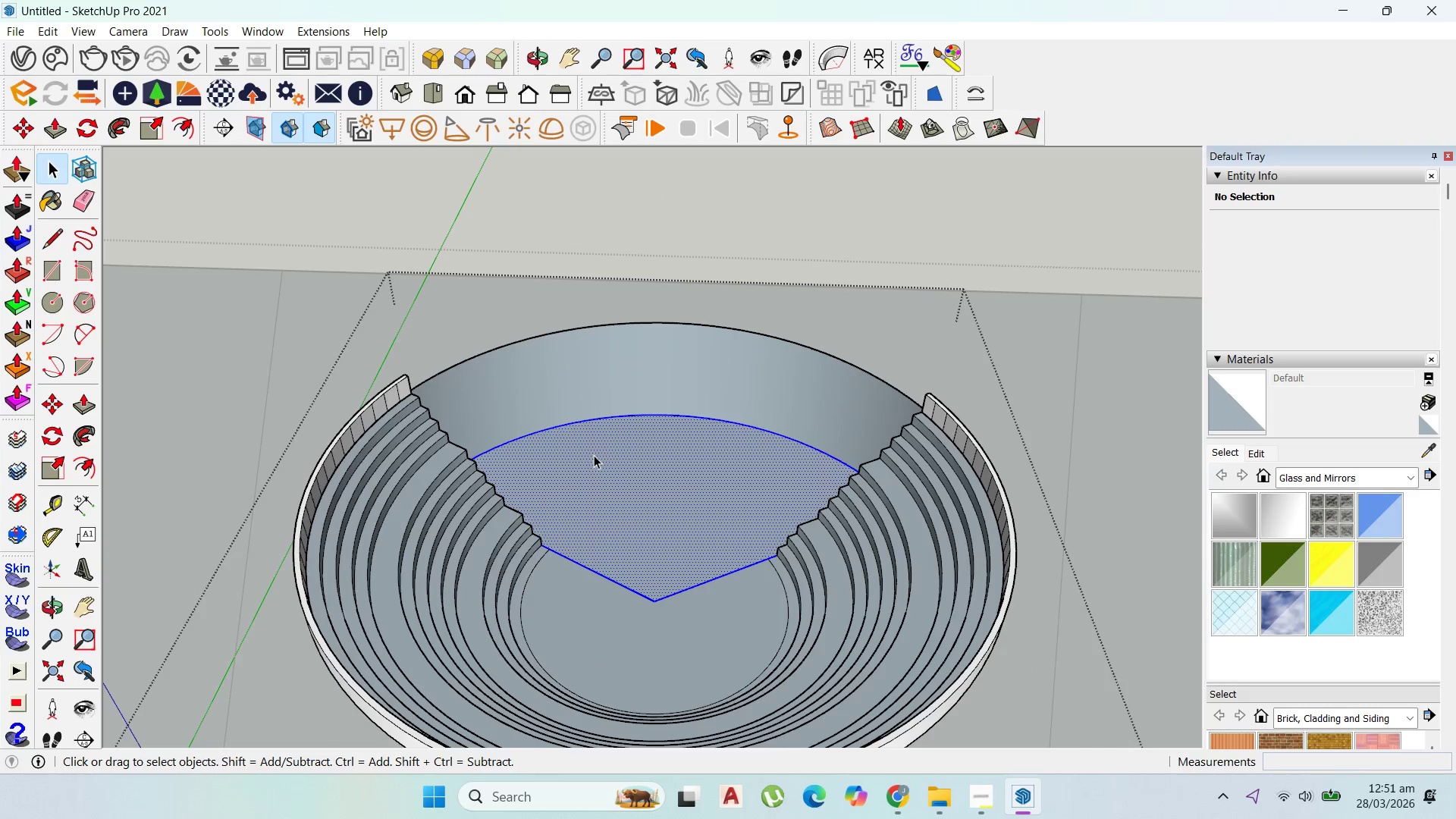 
triple_click([594, 455])
 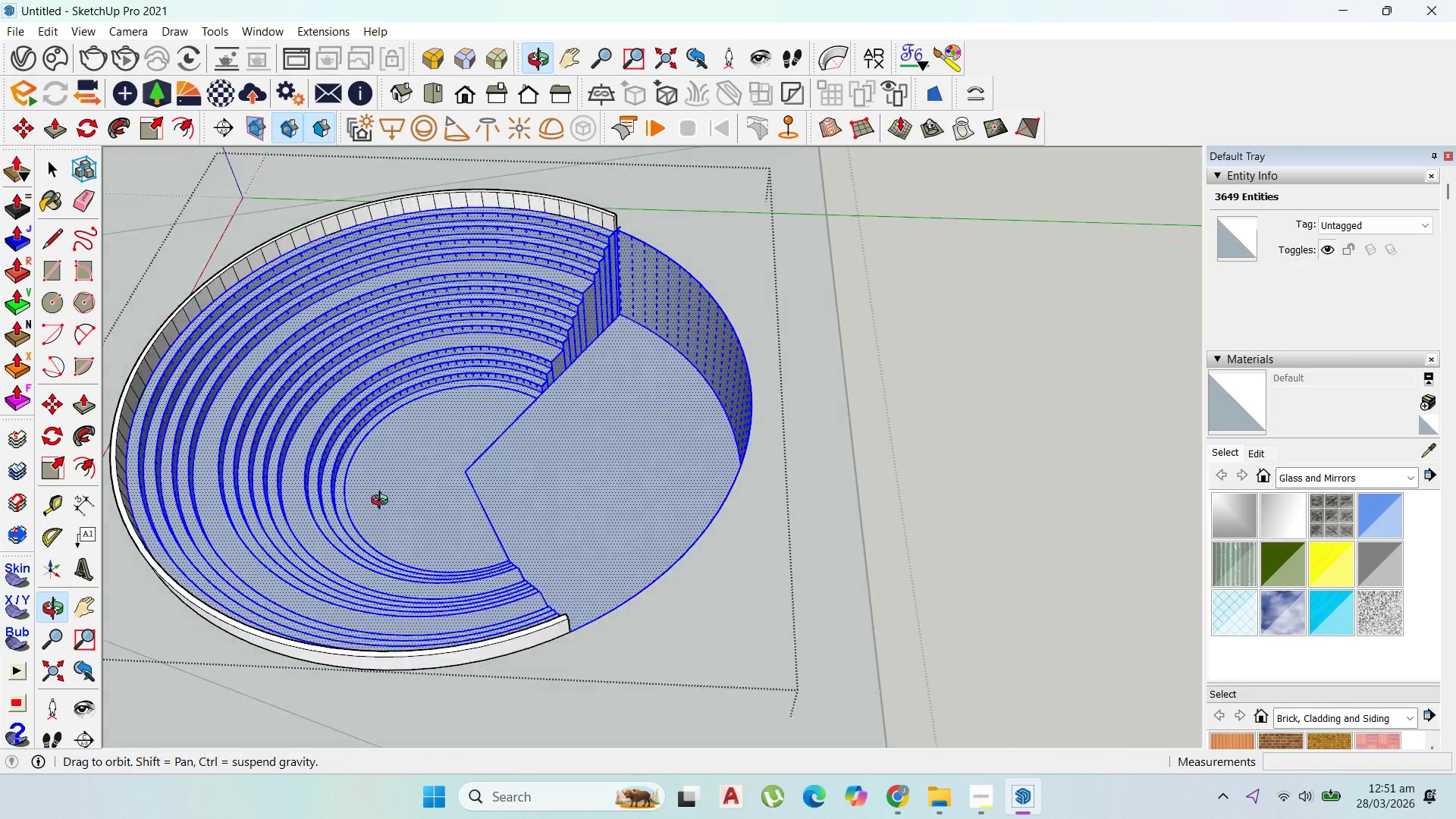 
key(Escape)
 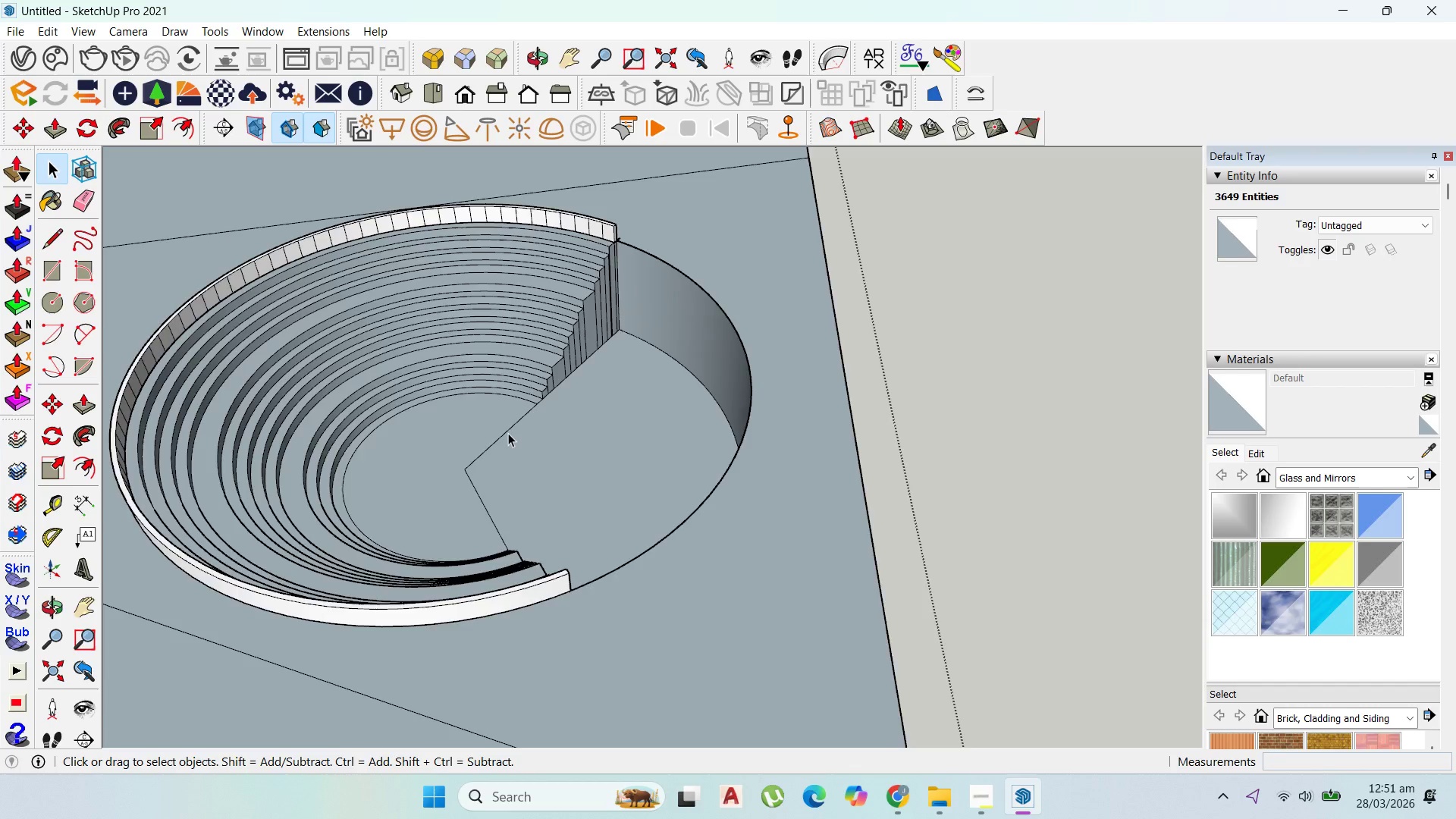 
key(Escape)
 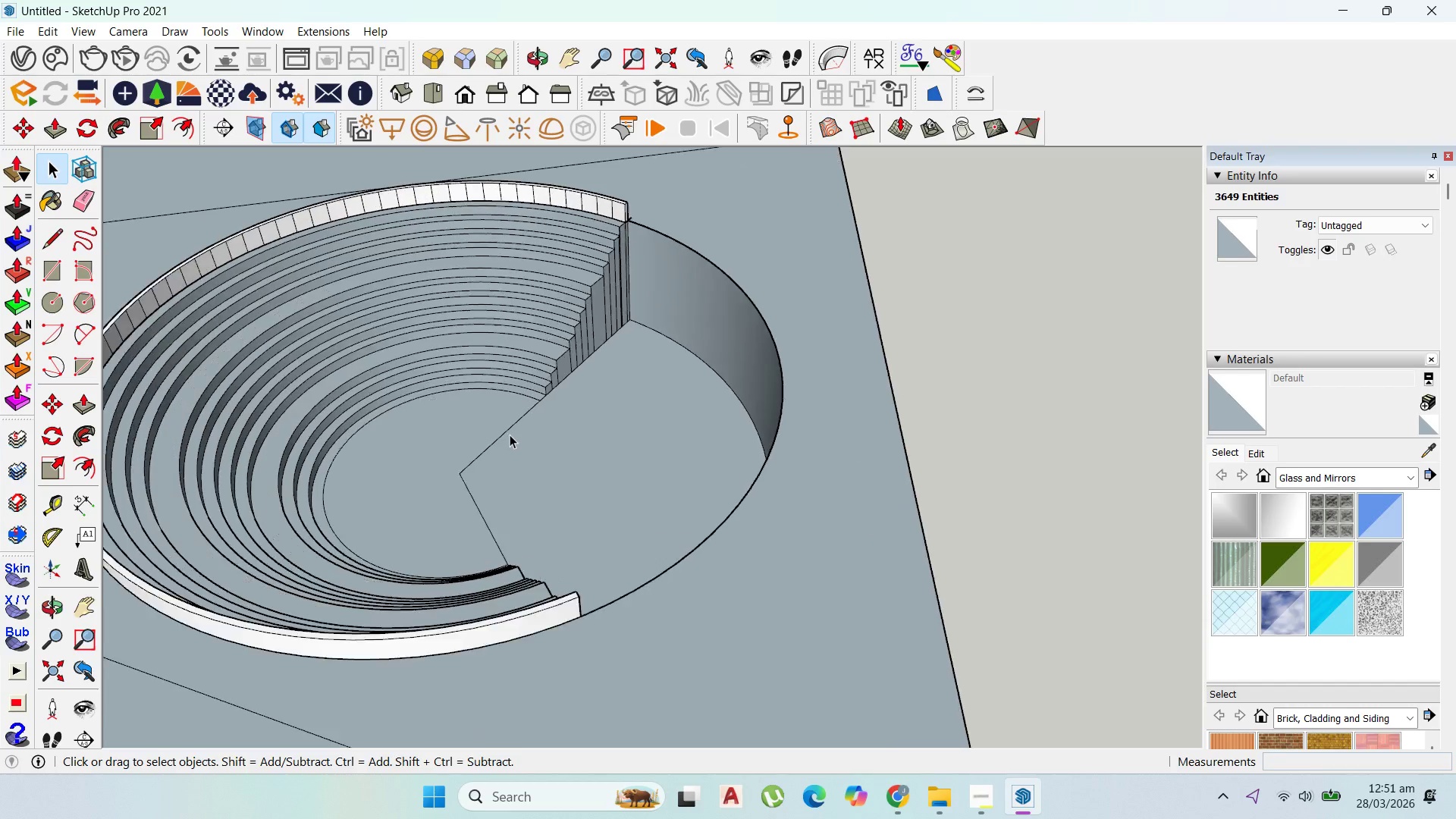 
scroll: coordinate [510, 437], scroll_direction: up, amount: 2.0
 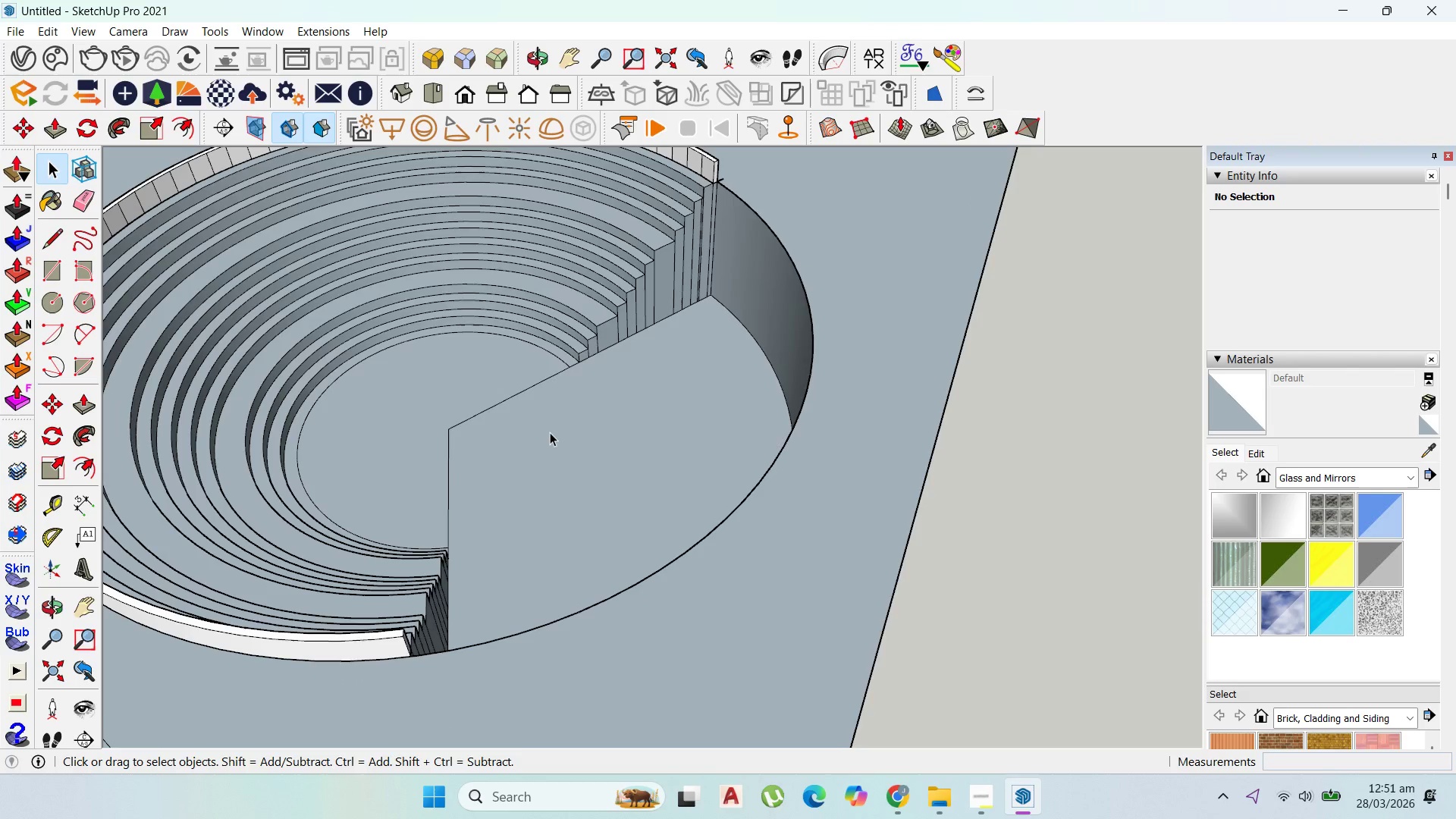 
double_click([550, 432])
 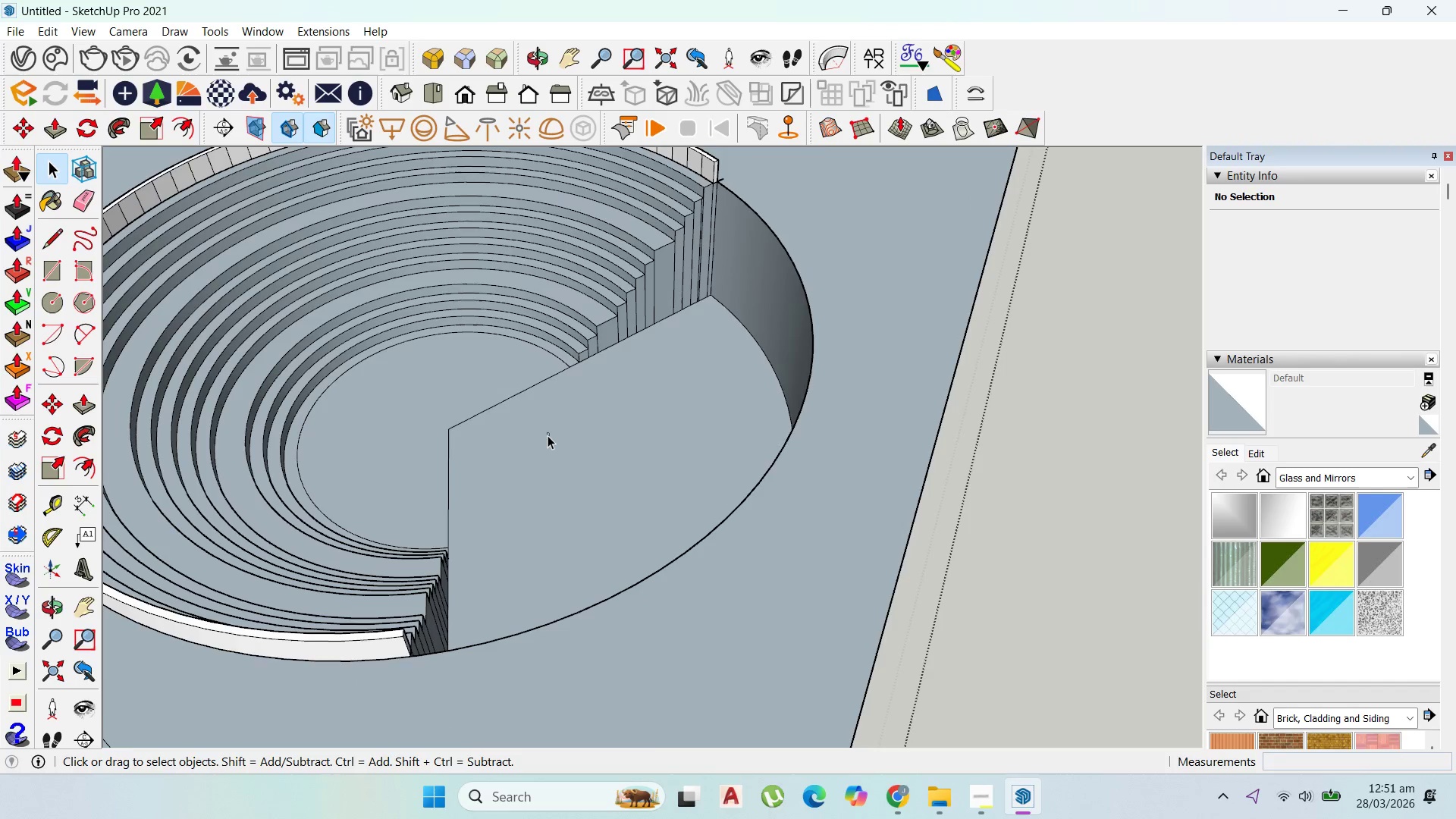 
double_click([548, 435])
 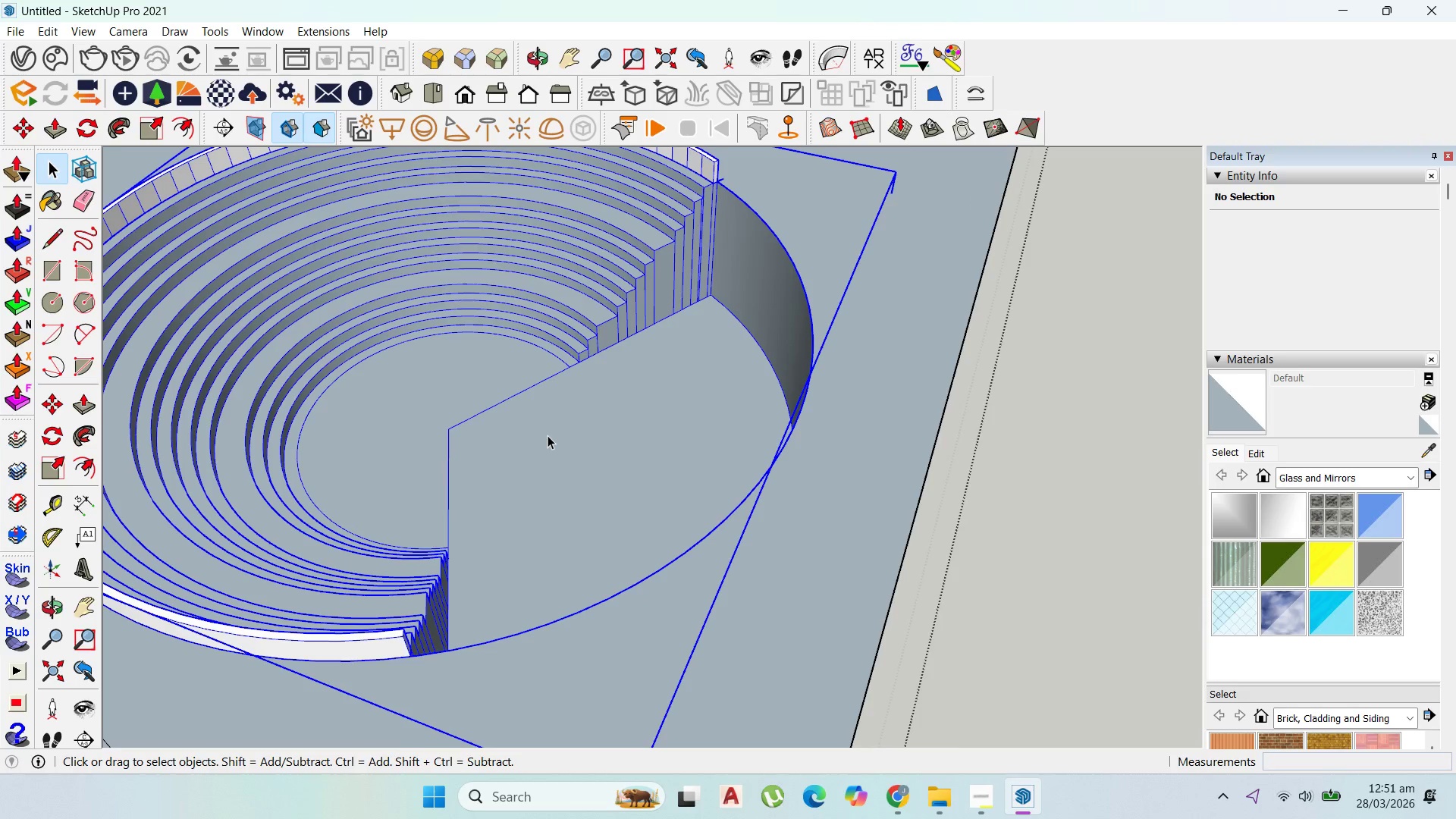 
triple_click([548, 435])
 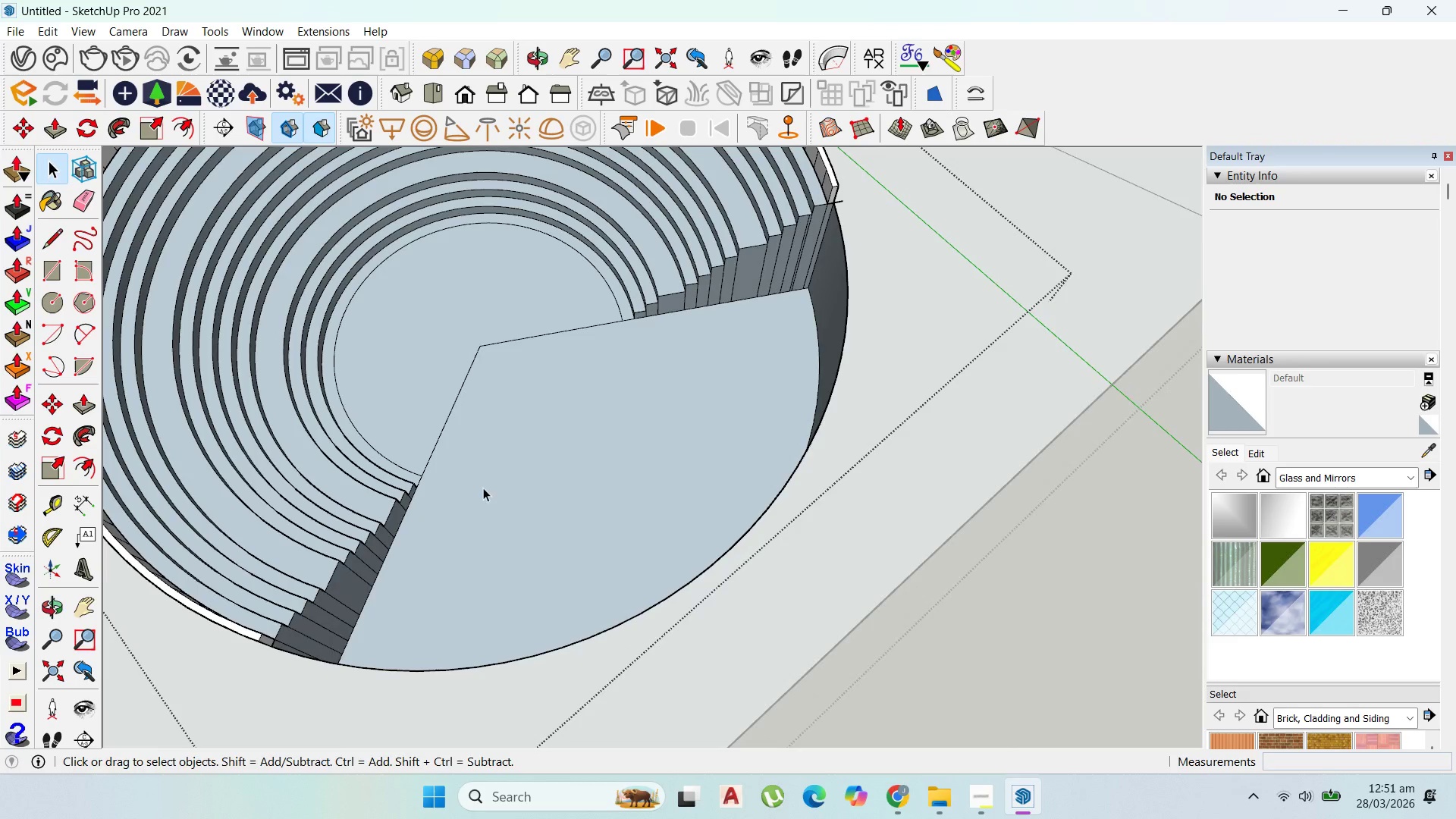 
double_click([516, 479])
 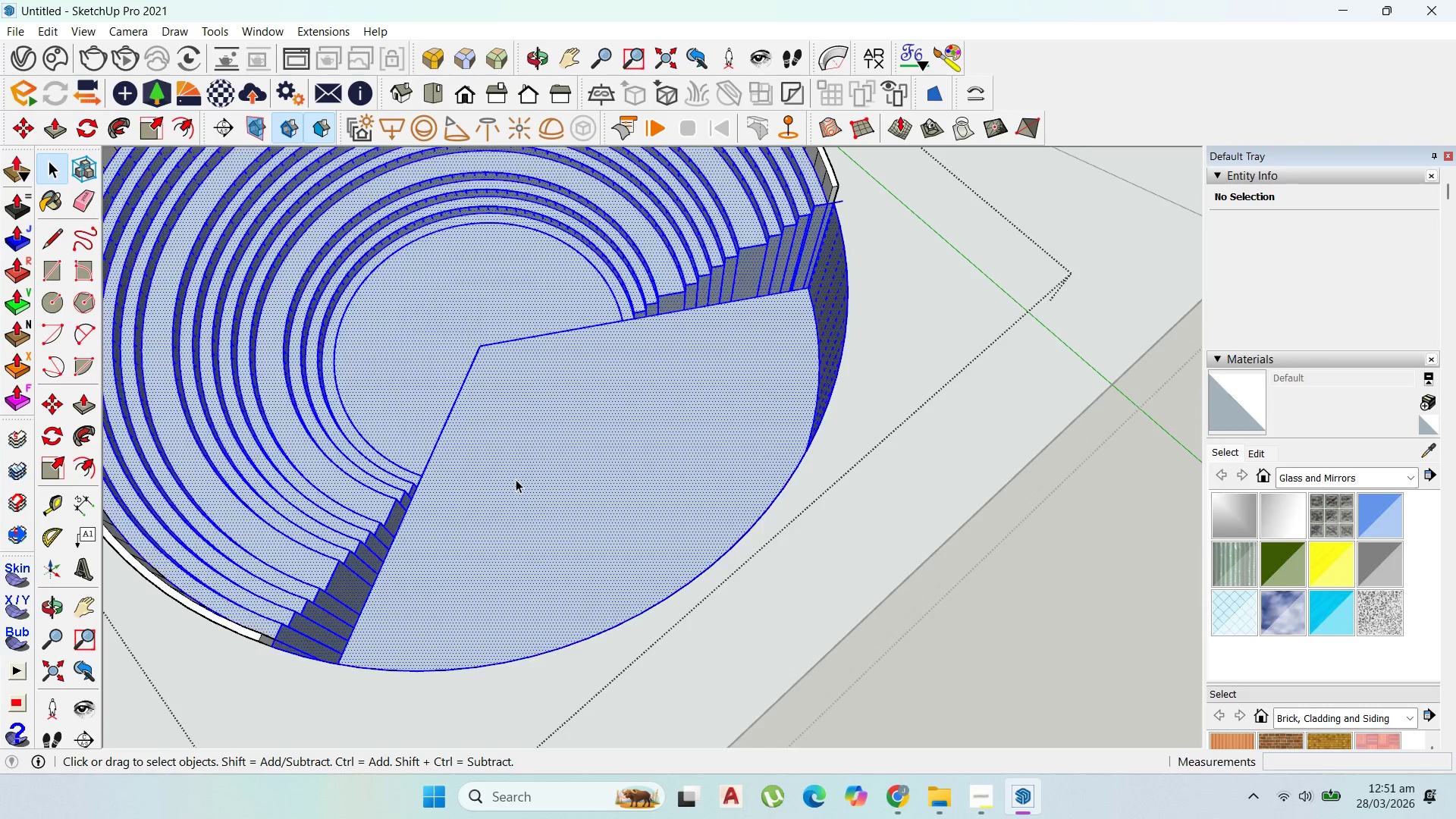 
triple_click([516, 479])
 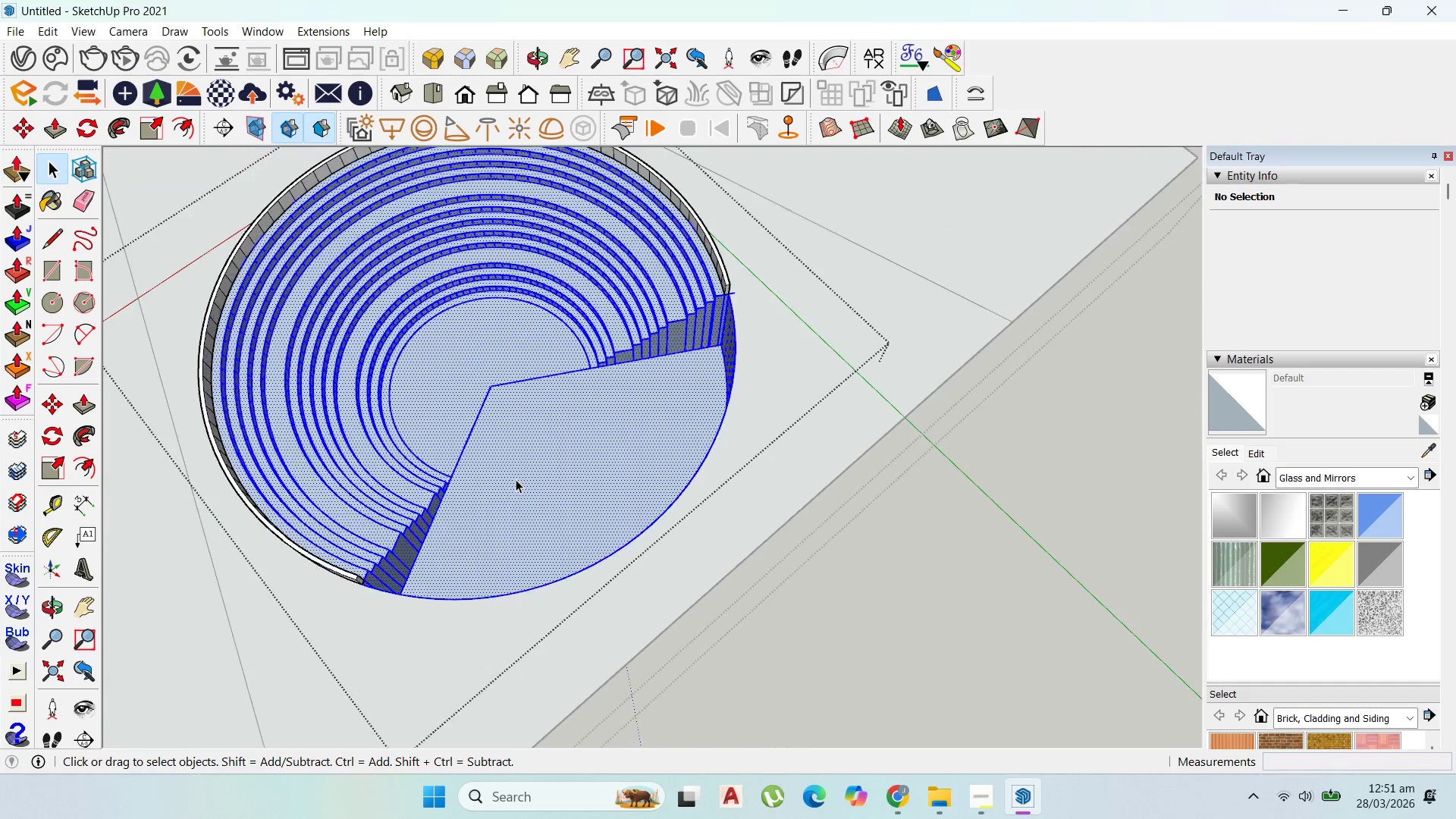 
scroll: coordinate [516, 479], scroll_direction: down, amount: 4.0
 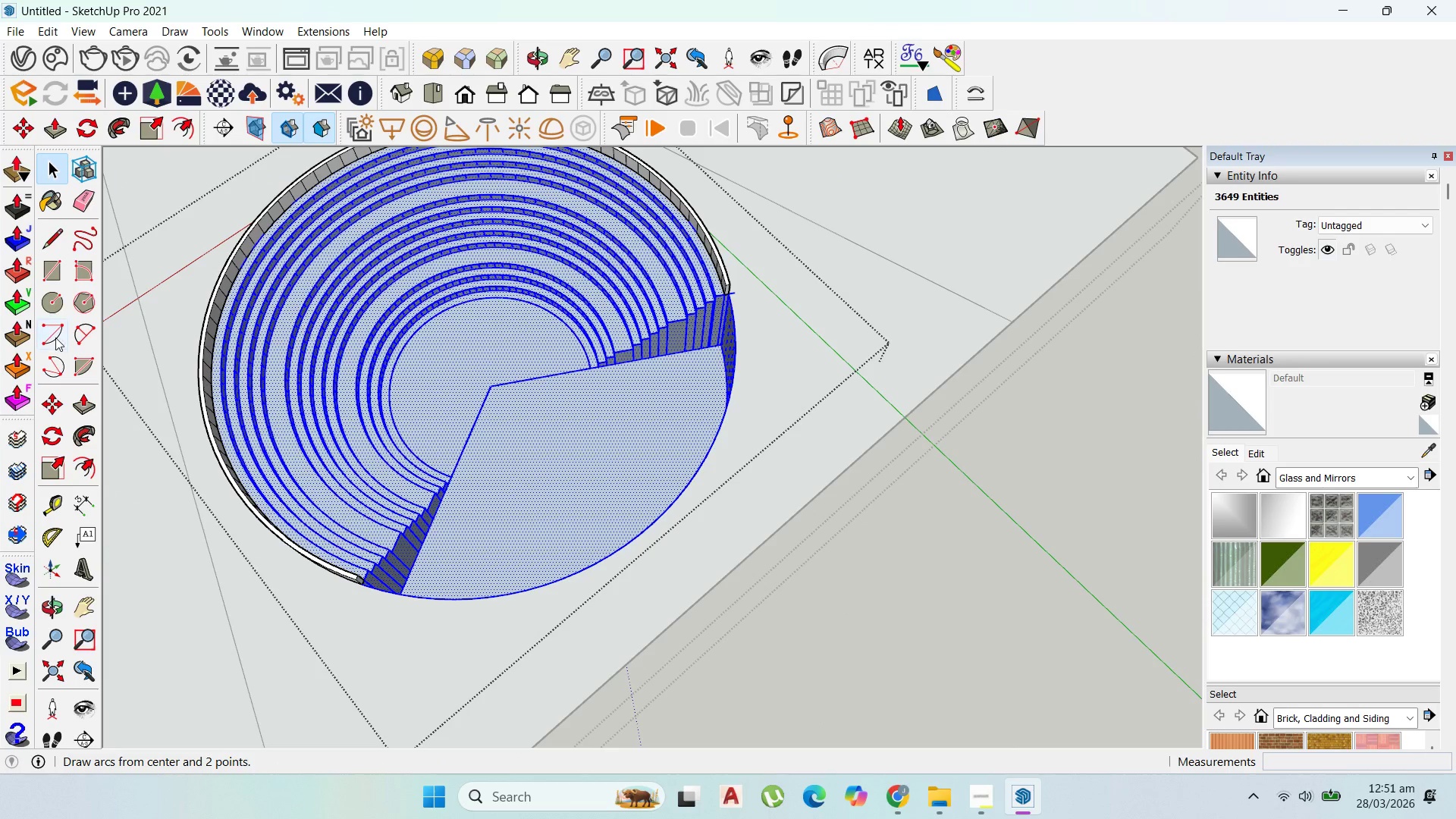 
scroll: coordinate [67, 319], scroll_direction: up, amount: 2.0
 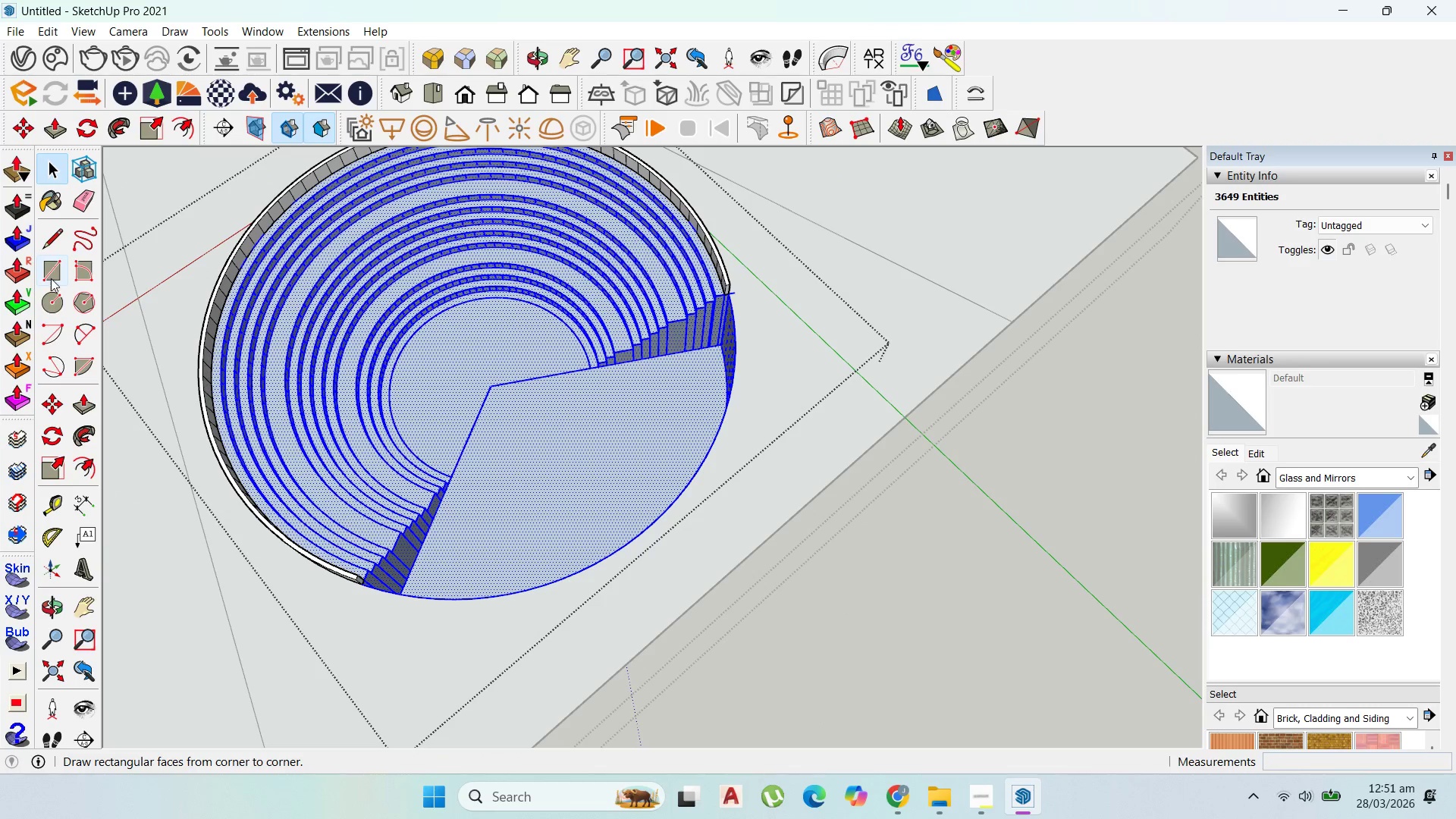 
left_click([50, 293])
 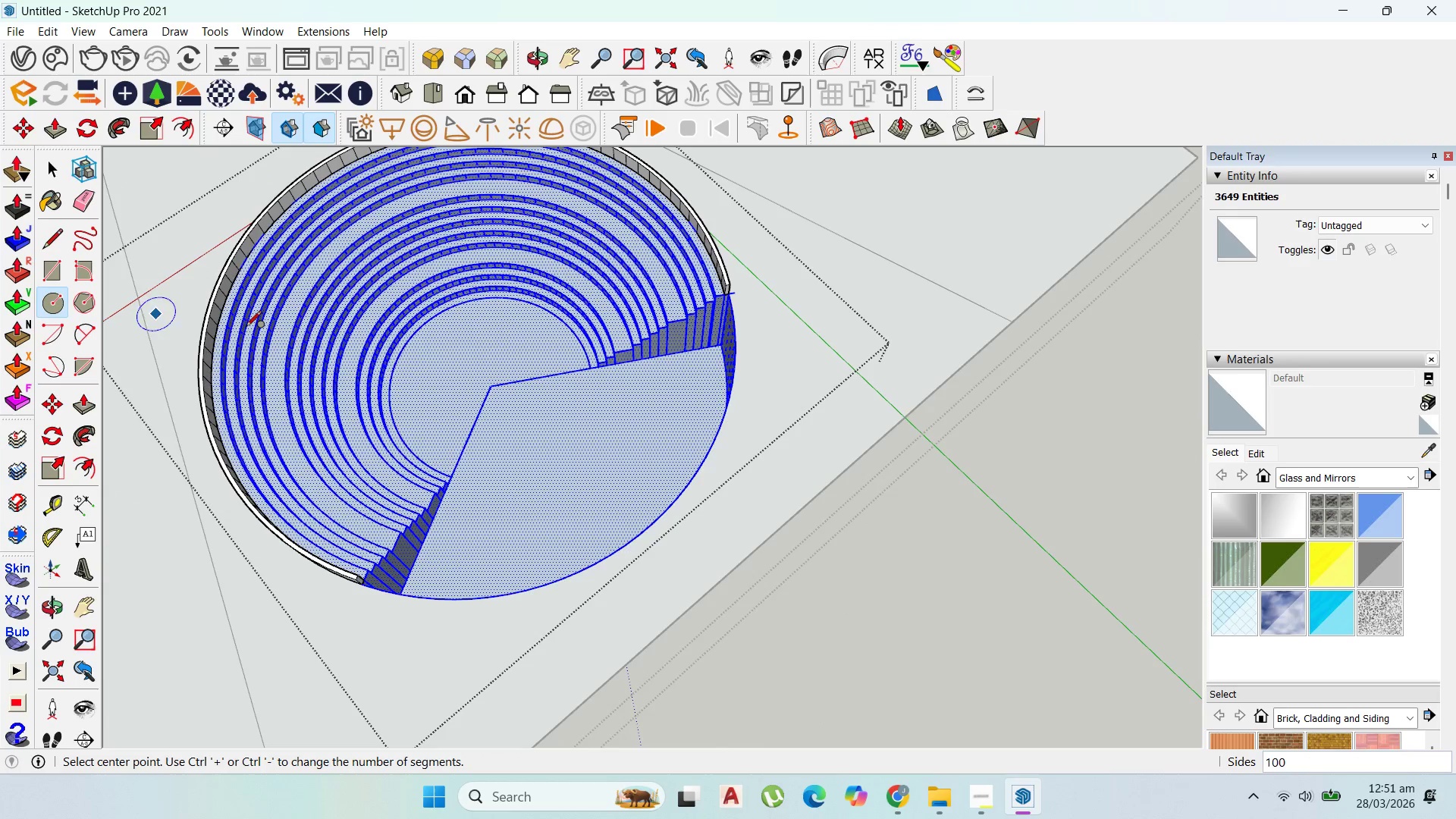 
scroll: coordinate [471, 350], scroll_direction: up, amount: 10.0
 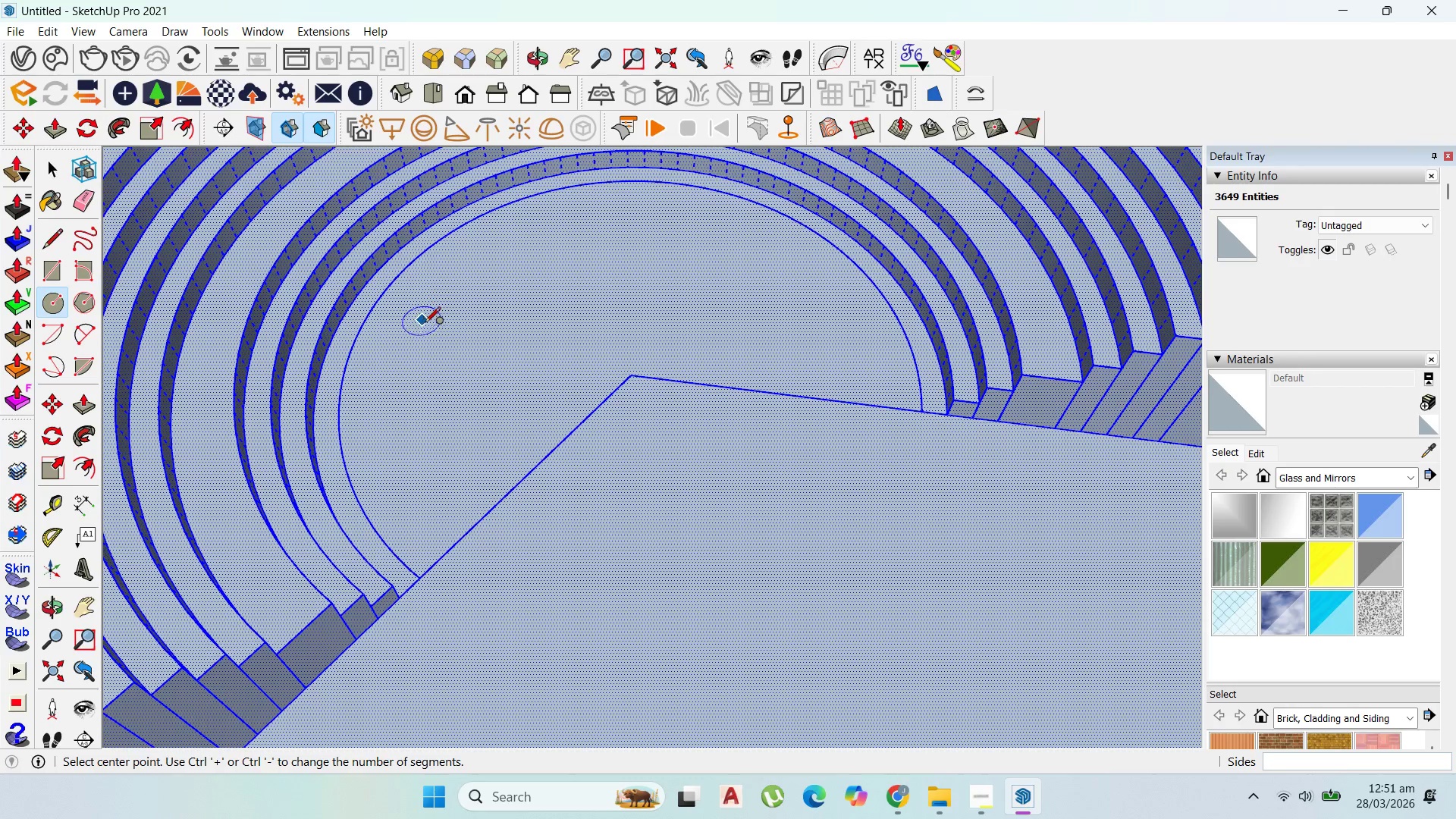 
key(P)
 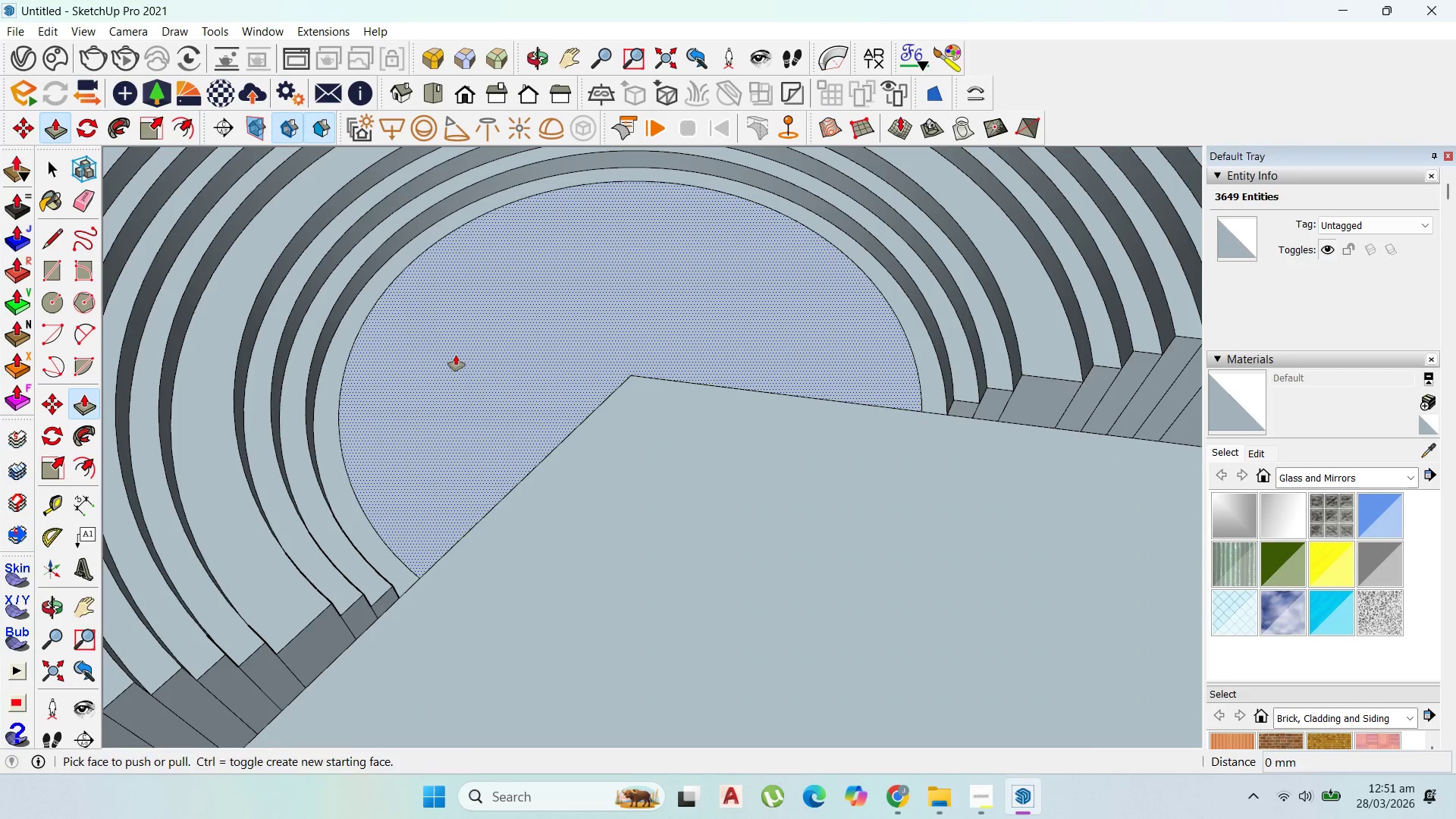 
left_click_drag(start_coordinate=[456, 355], to_coordinate=[459, 377])
 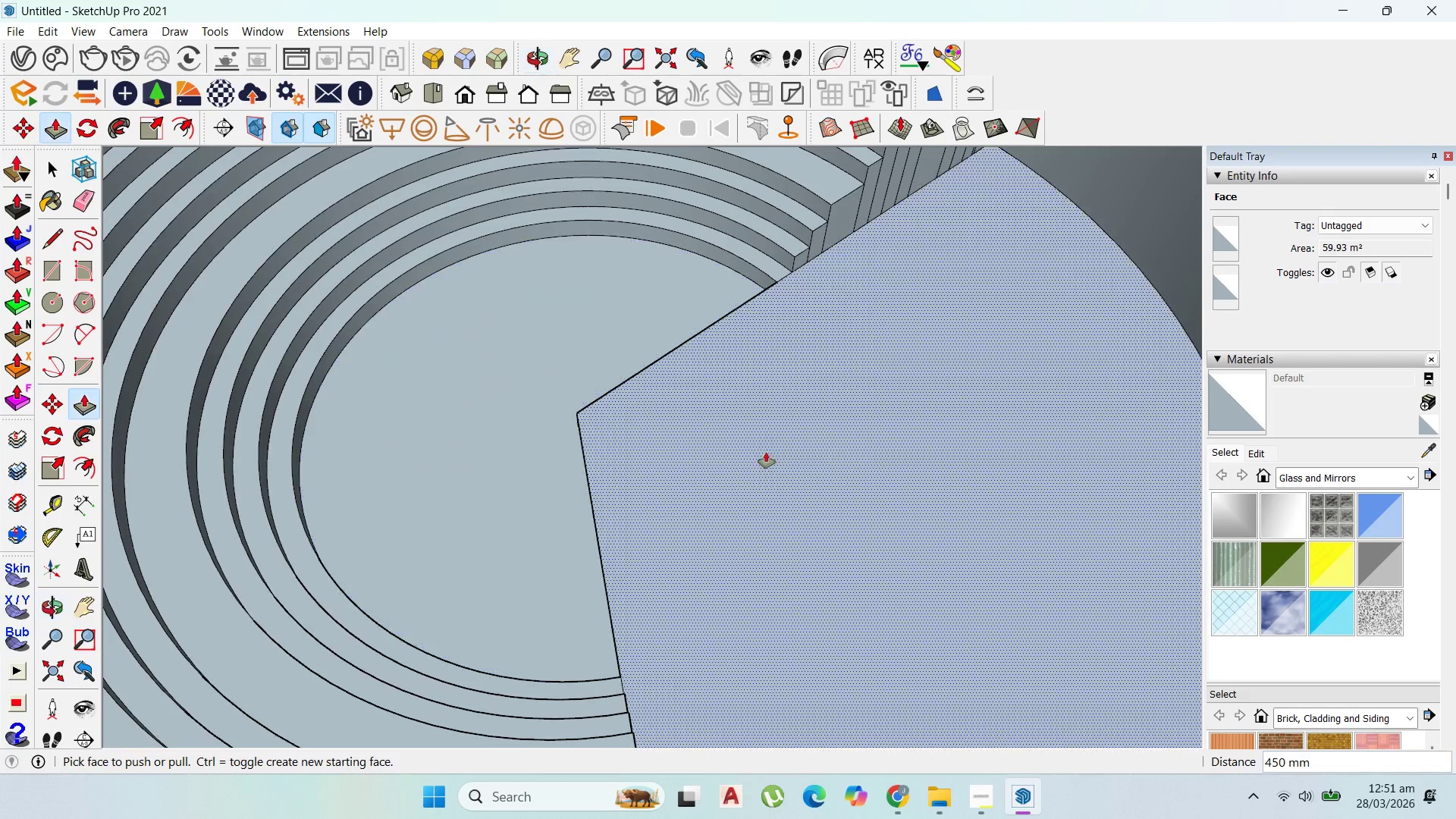 
type(450)
 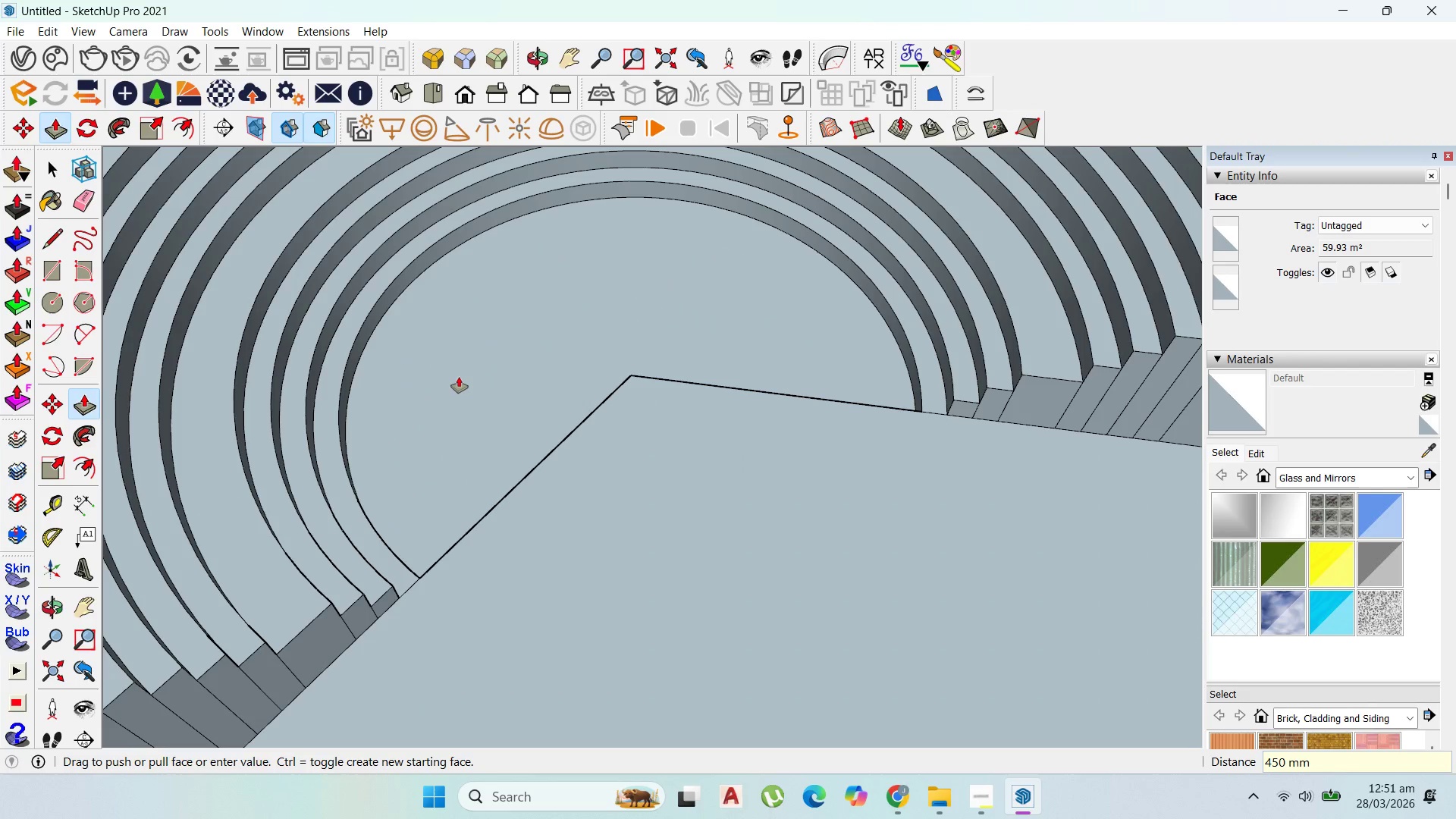 
key(Enter)
 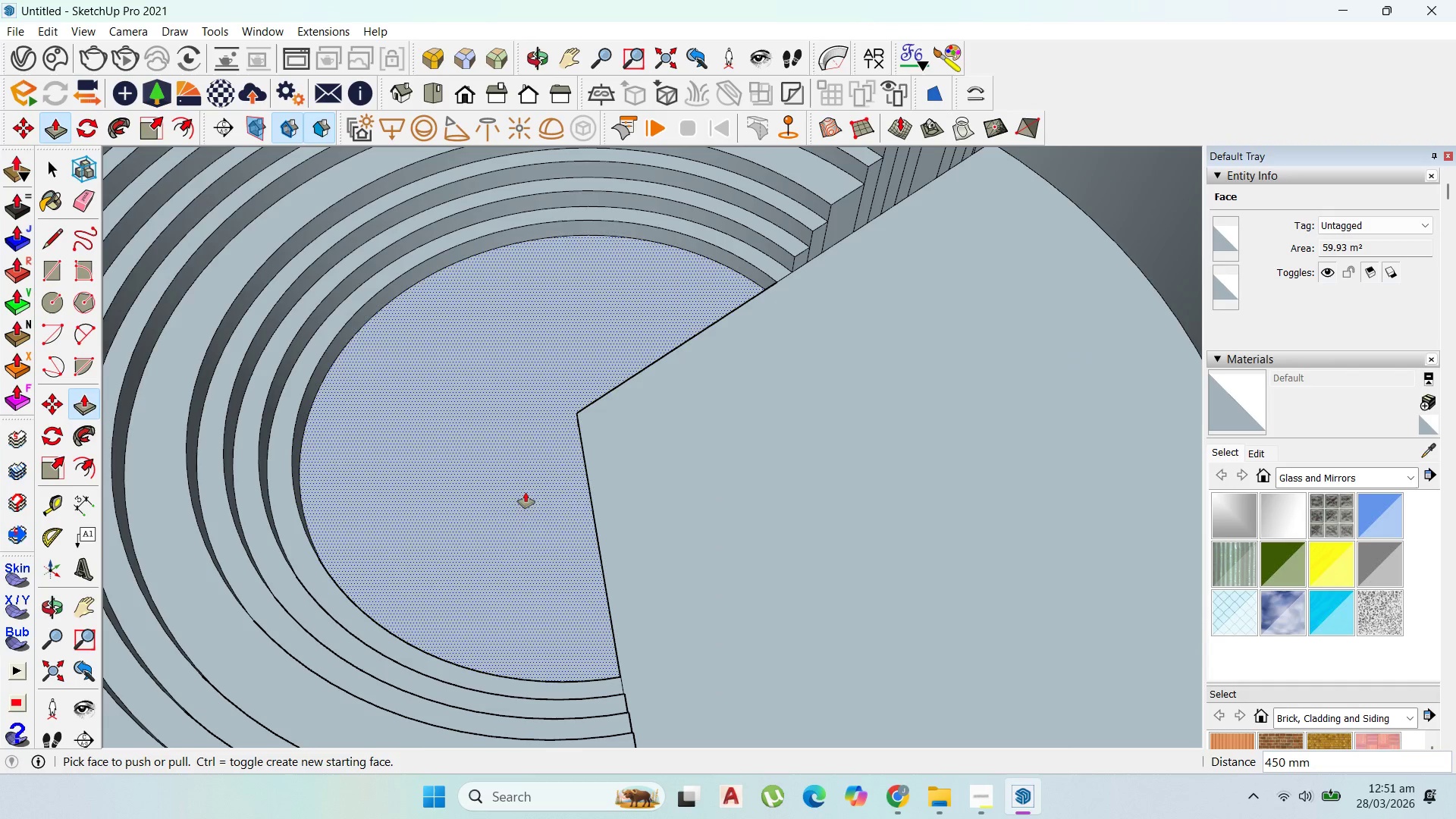 
left_click_drag(start_coordinate=[600, 483], to_coordinate=[520, 519])
 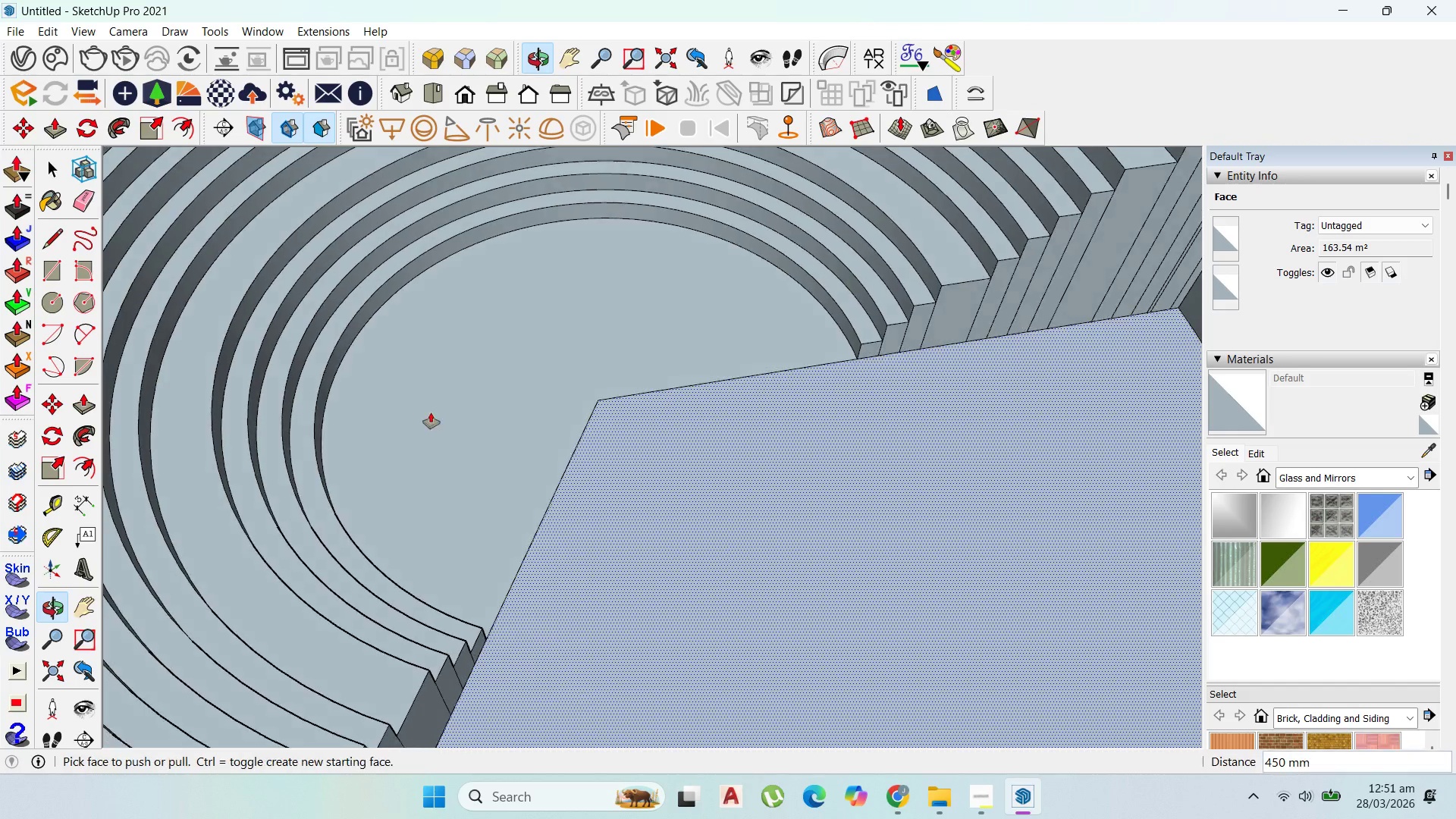 
scroll: coordinate [582, 466], scroll_direction: down, amount: 8.0
 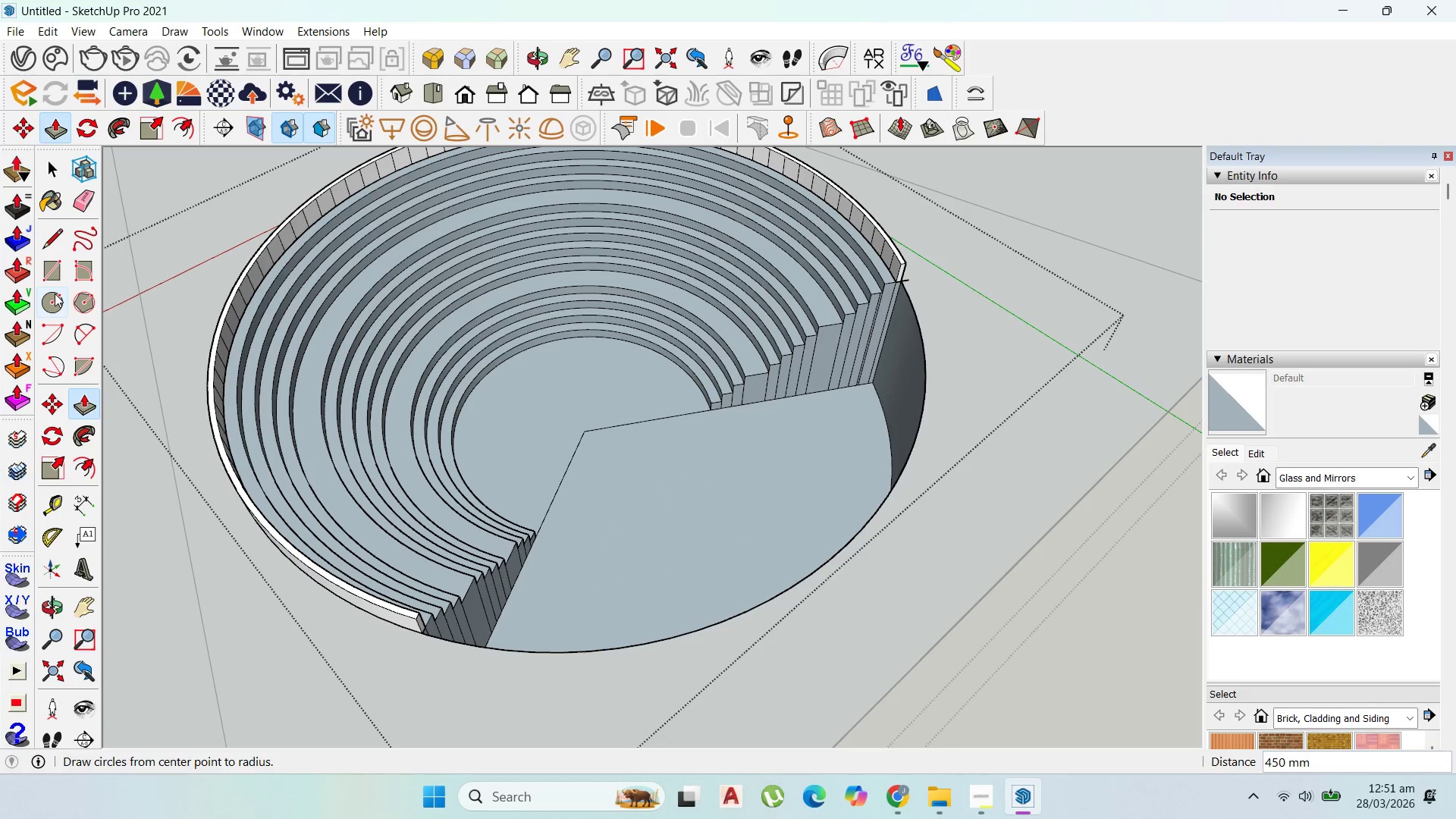 
scroll: coordinate [515, 447], scroll_direction: up, amount: 3.0
 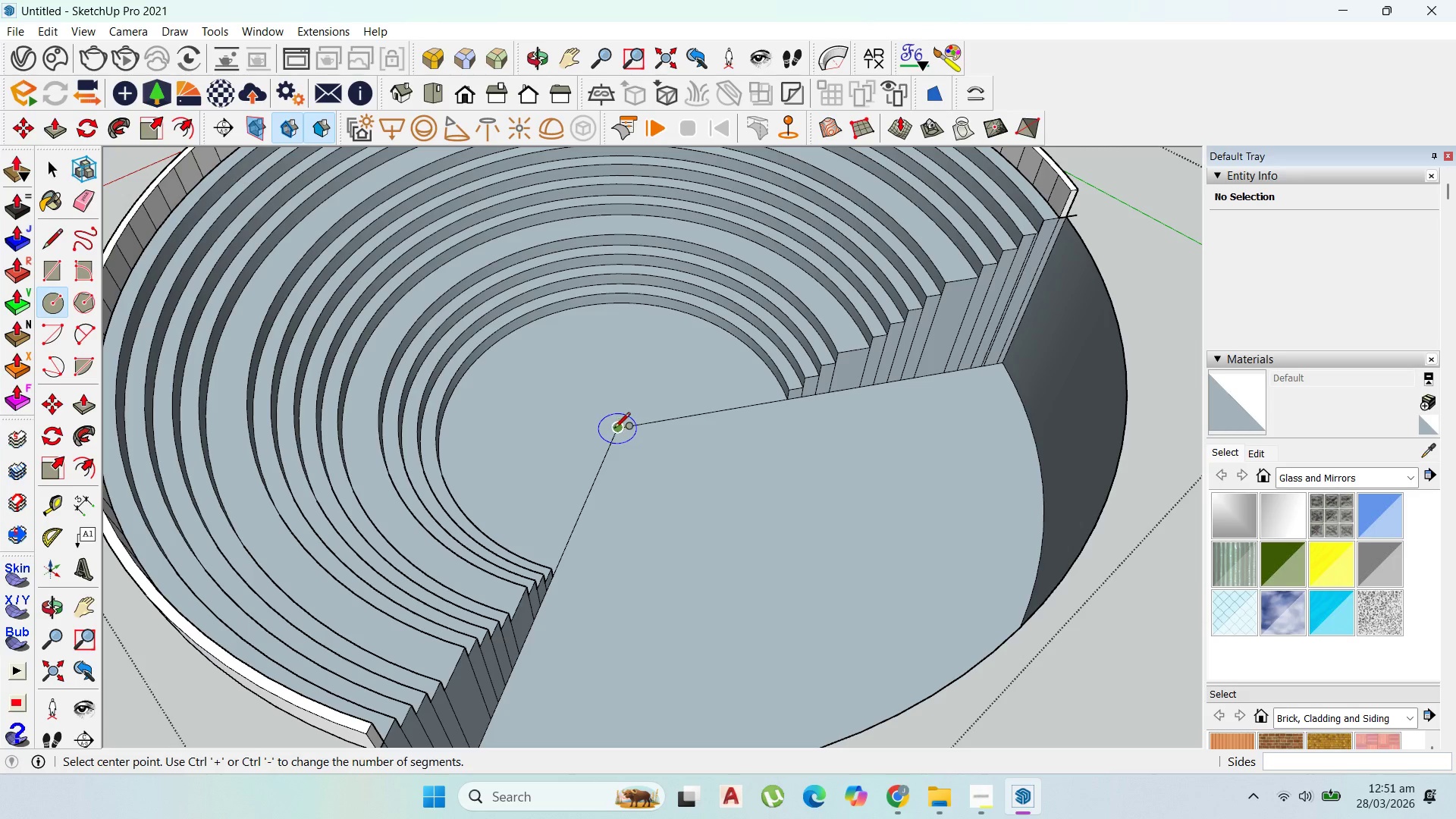 
left_click([617, 430])
 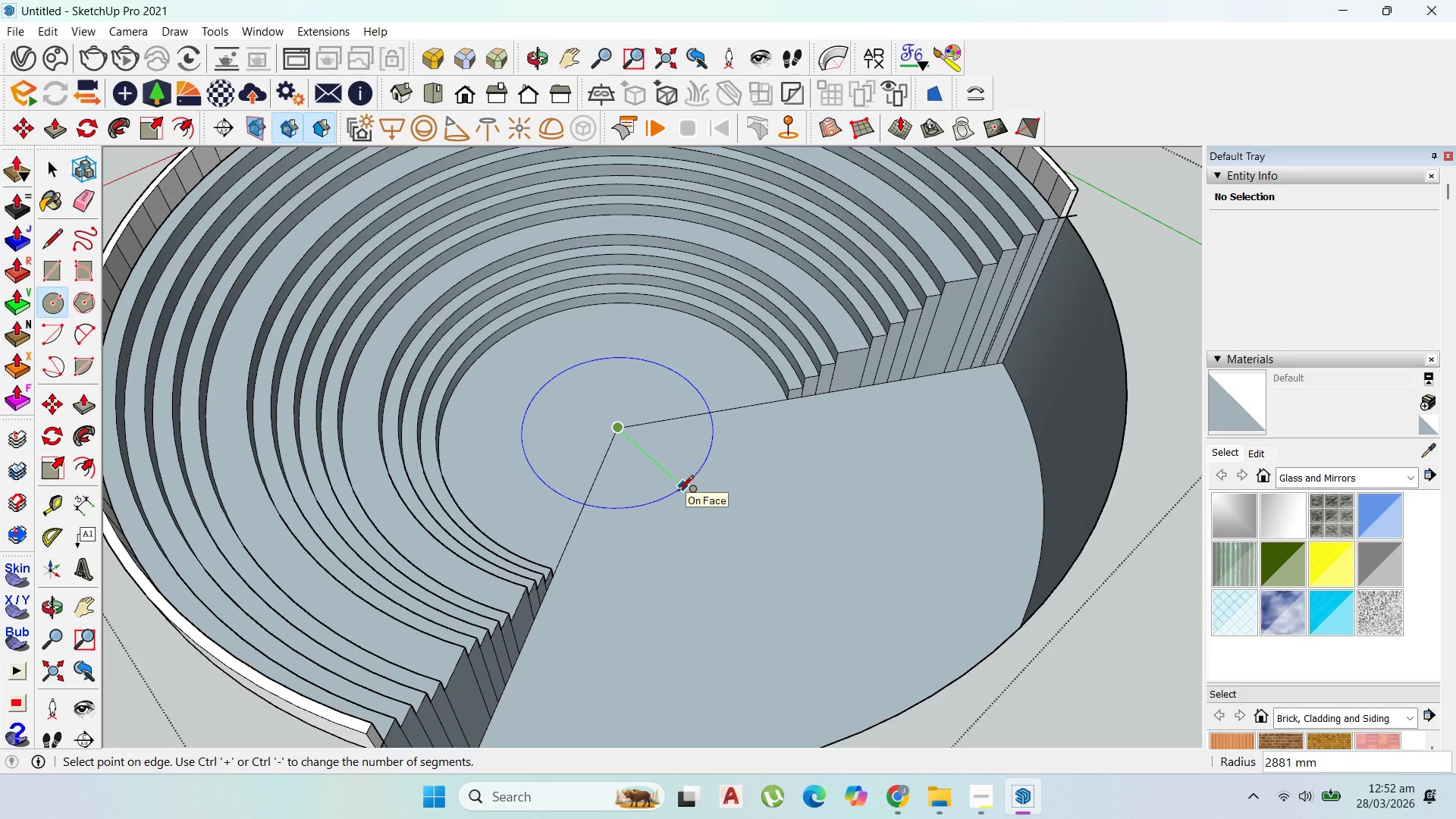 
scroll: coordinate [678, 492], scroll_direction: down, amount: 1.0
 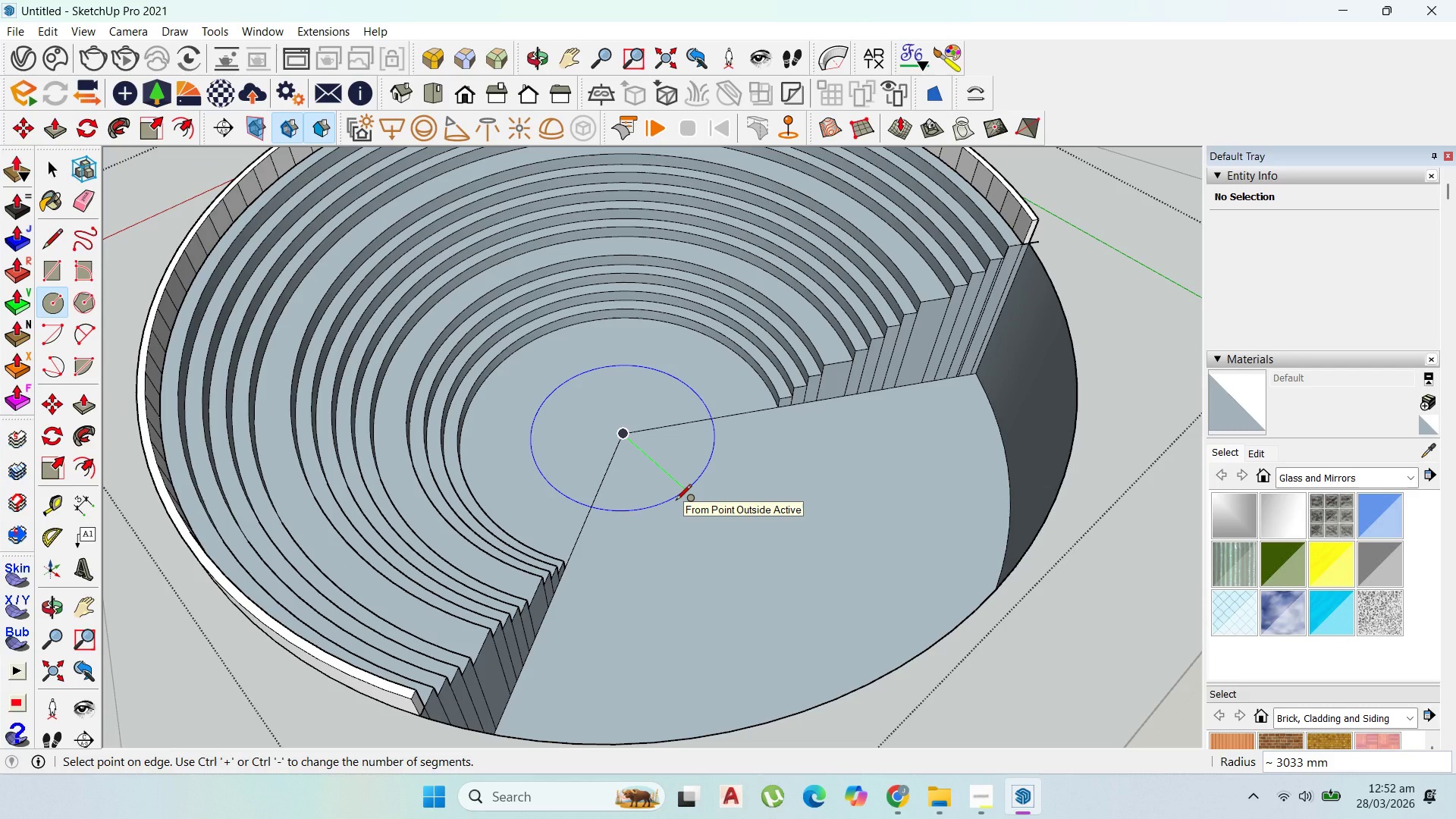 
wait(5.12)
 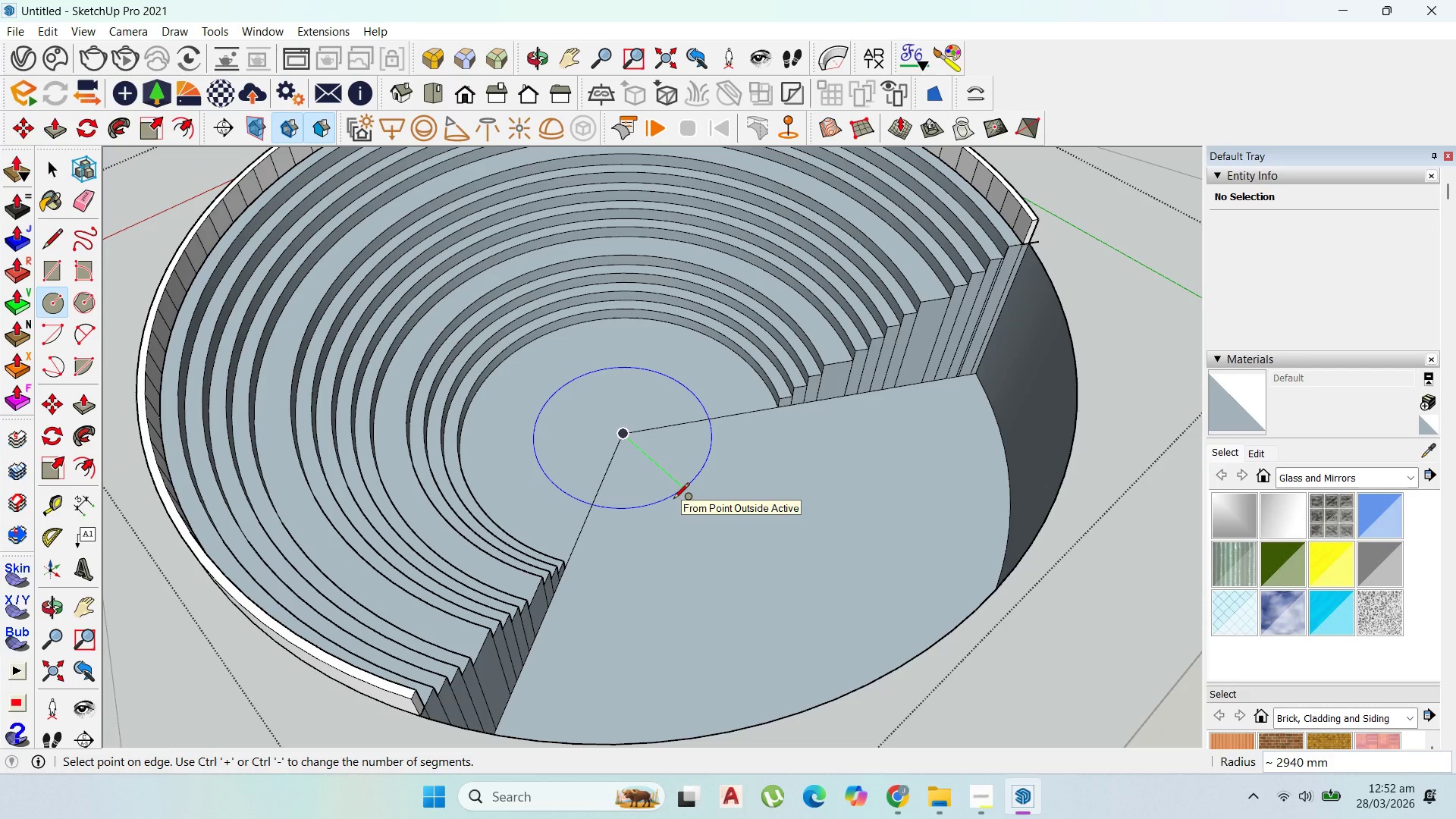 
type(330)
 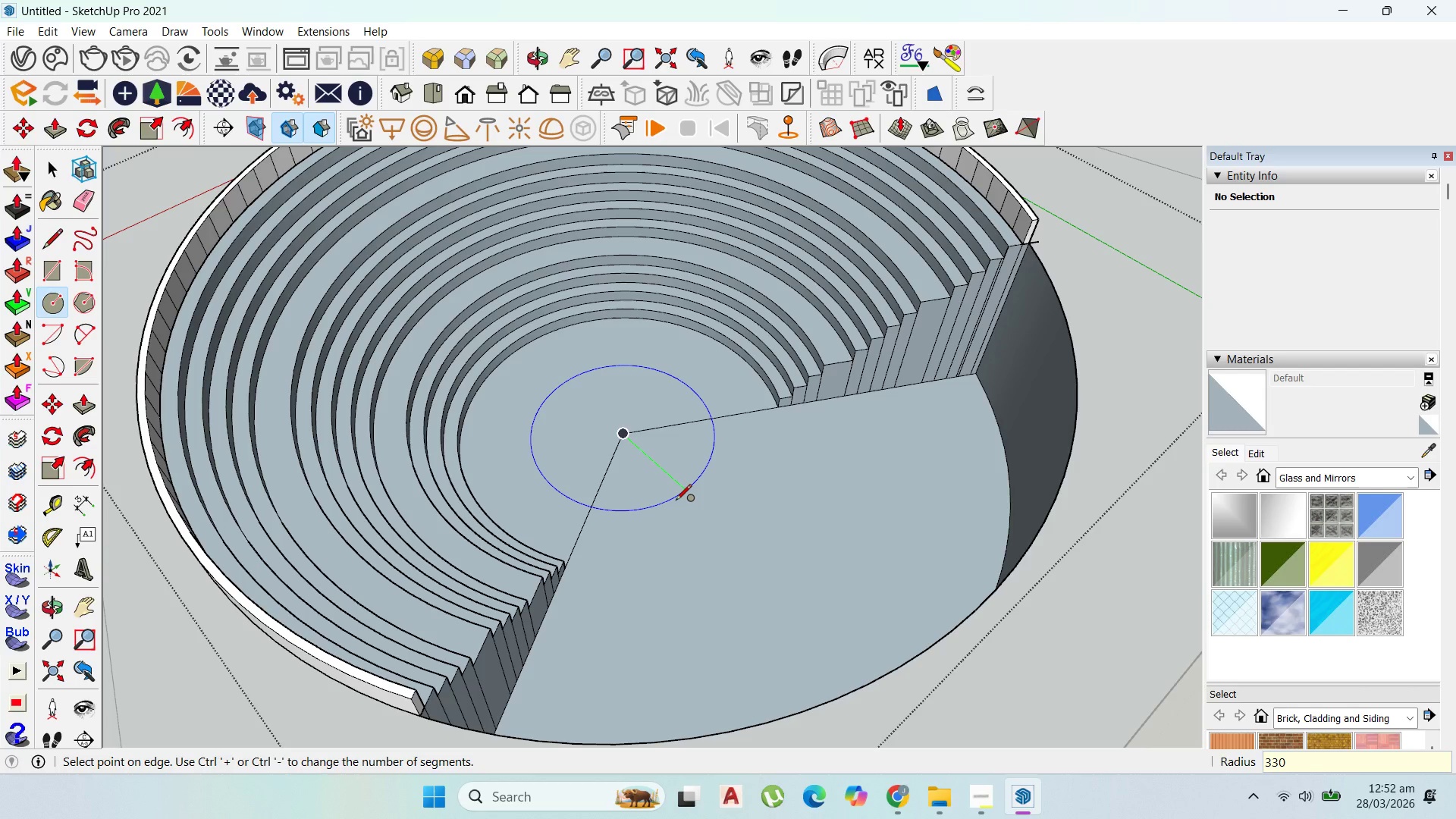 
wait(5.78)
 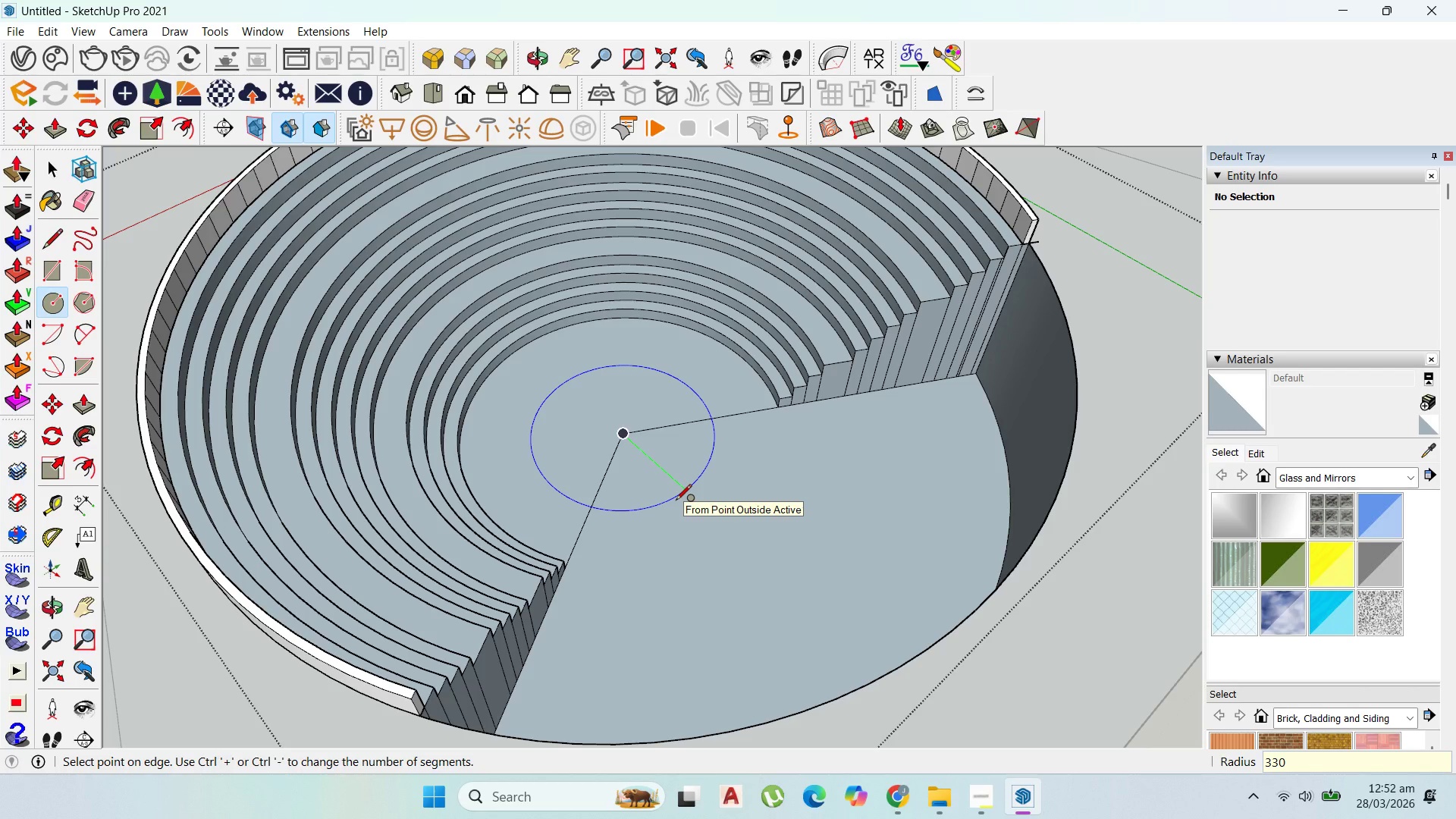 
key(Backspace)
 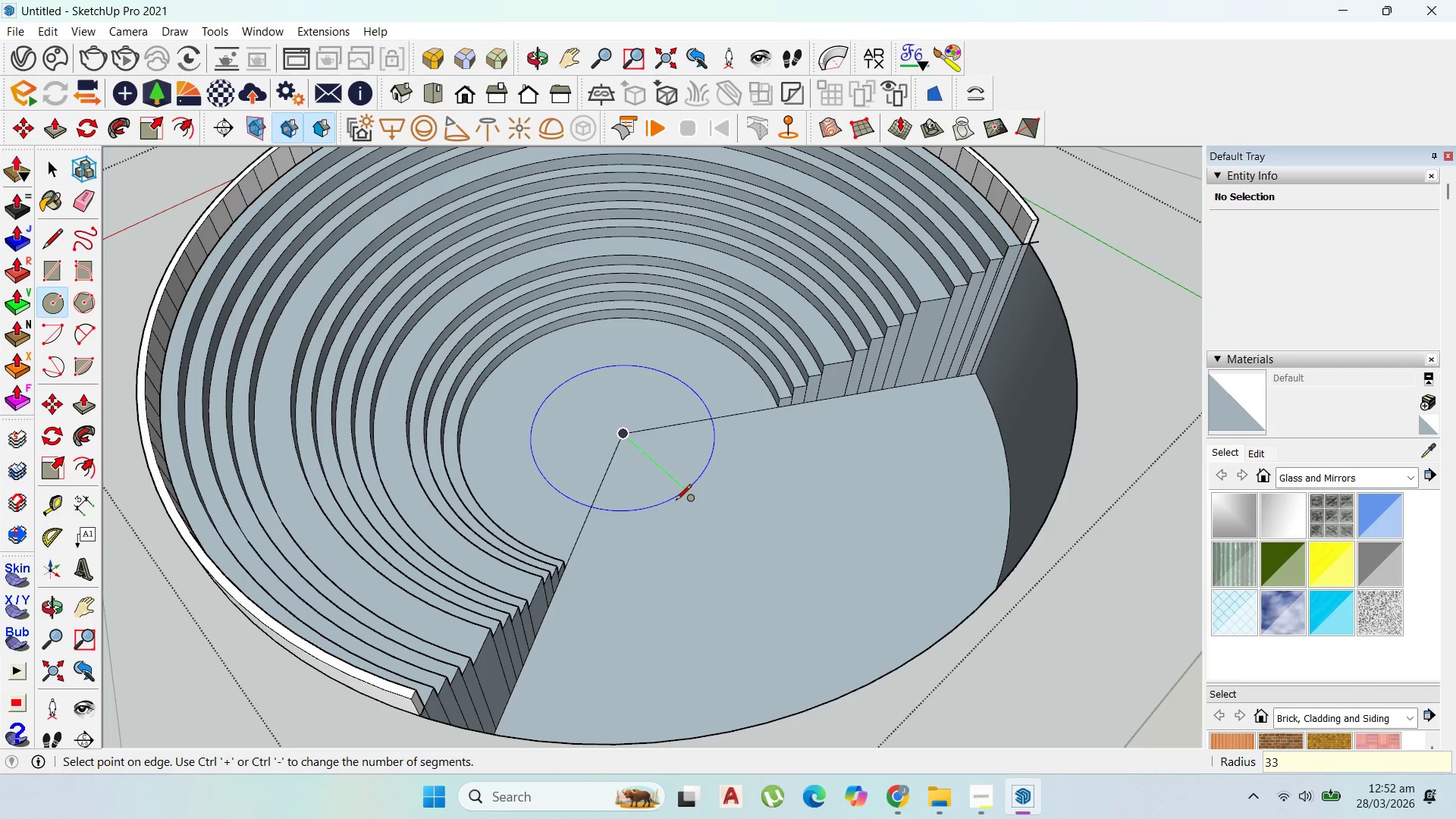 
key(Backspace)
 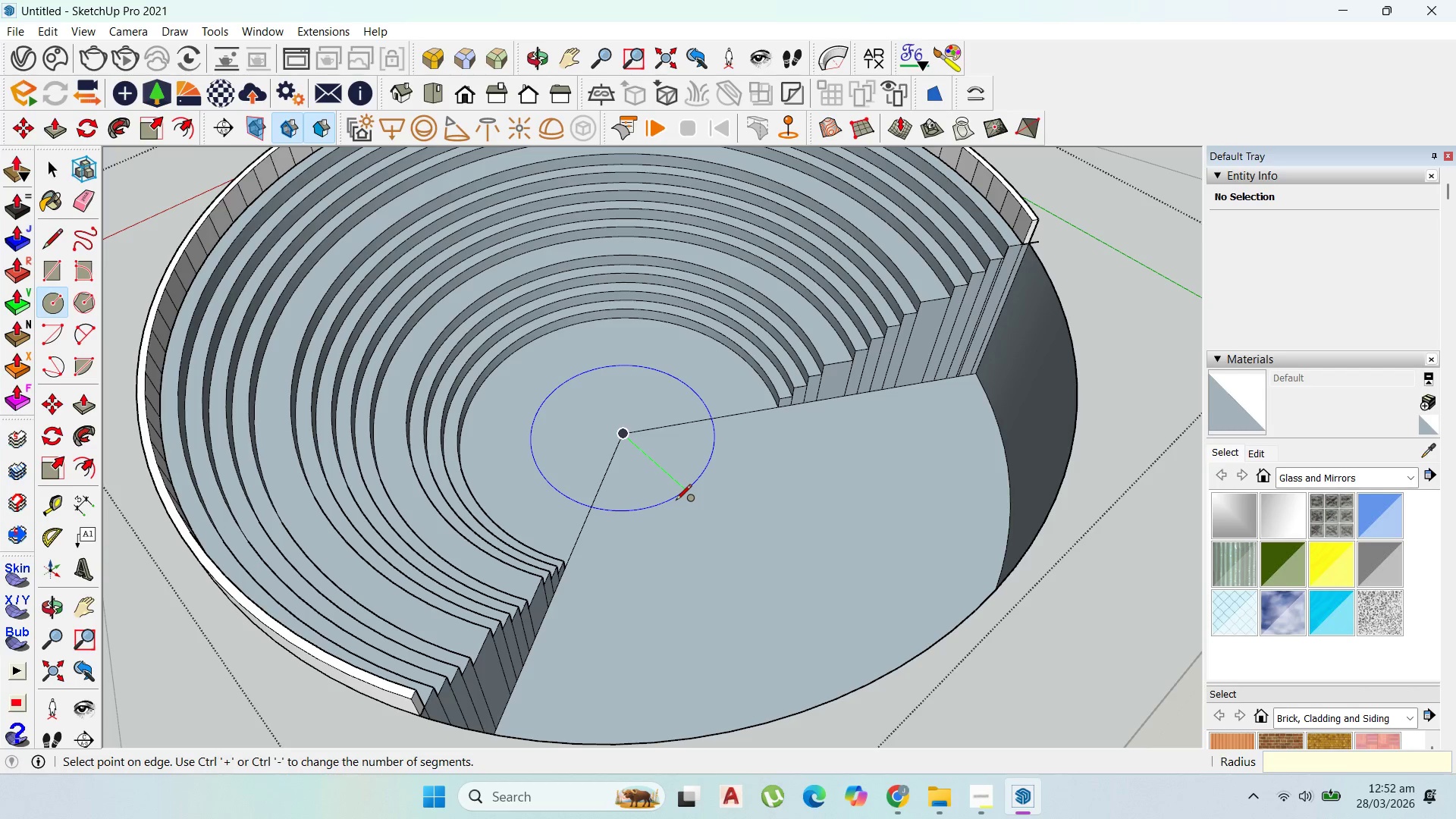 
key(Backspace)
 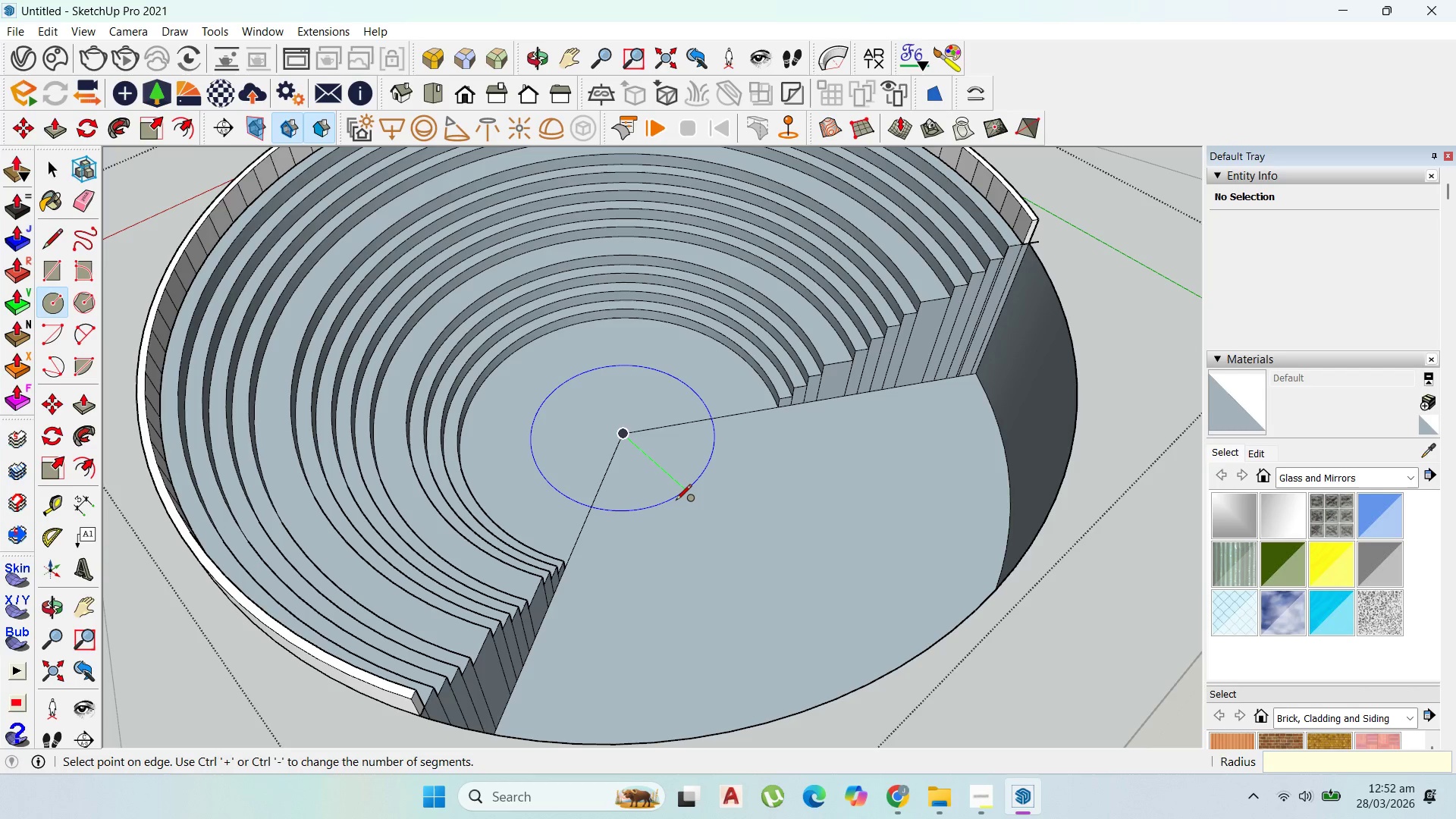 
key(Backspace)
 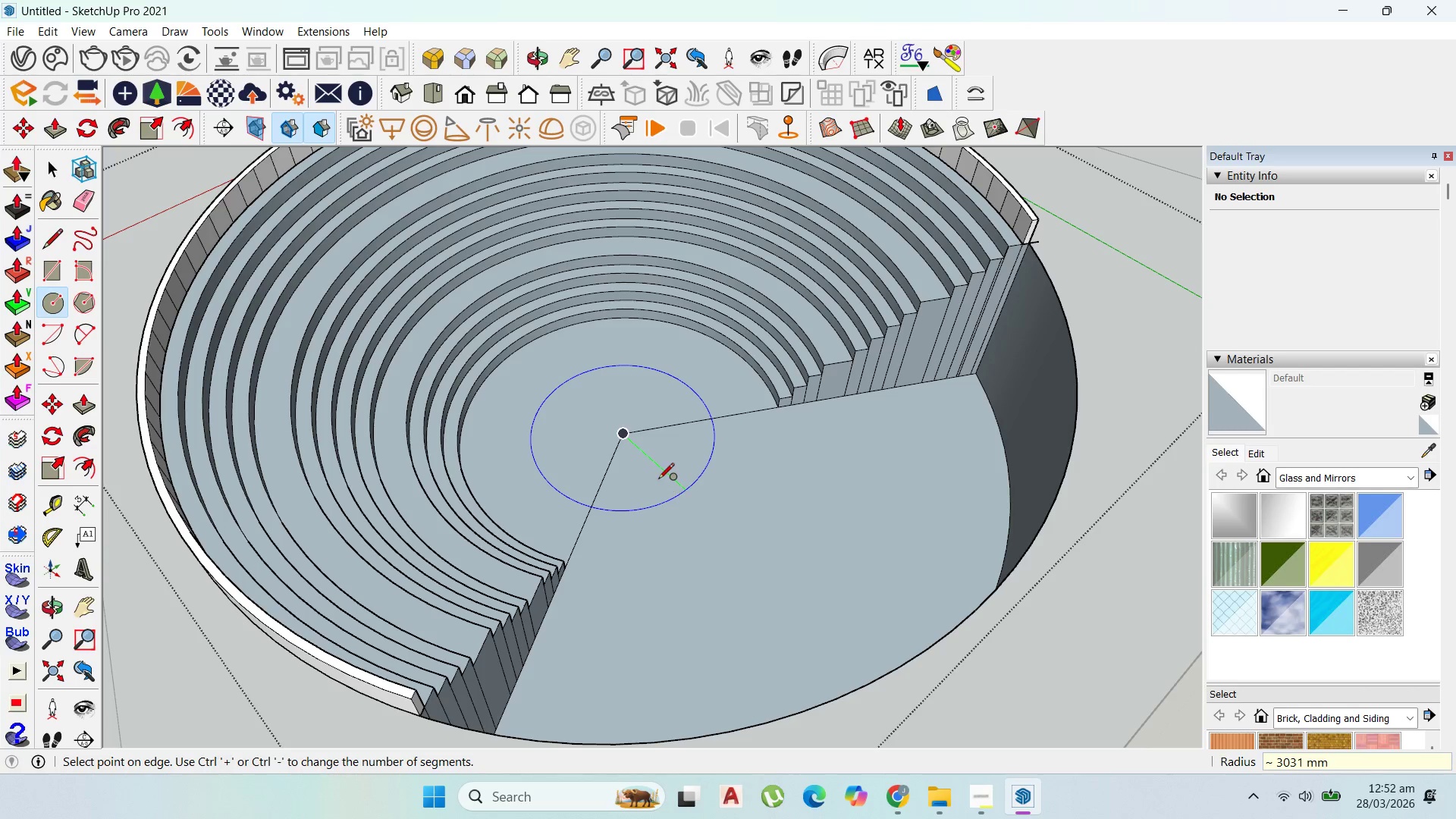 
key(Escape)
 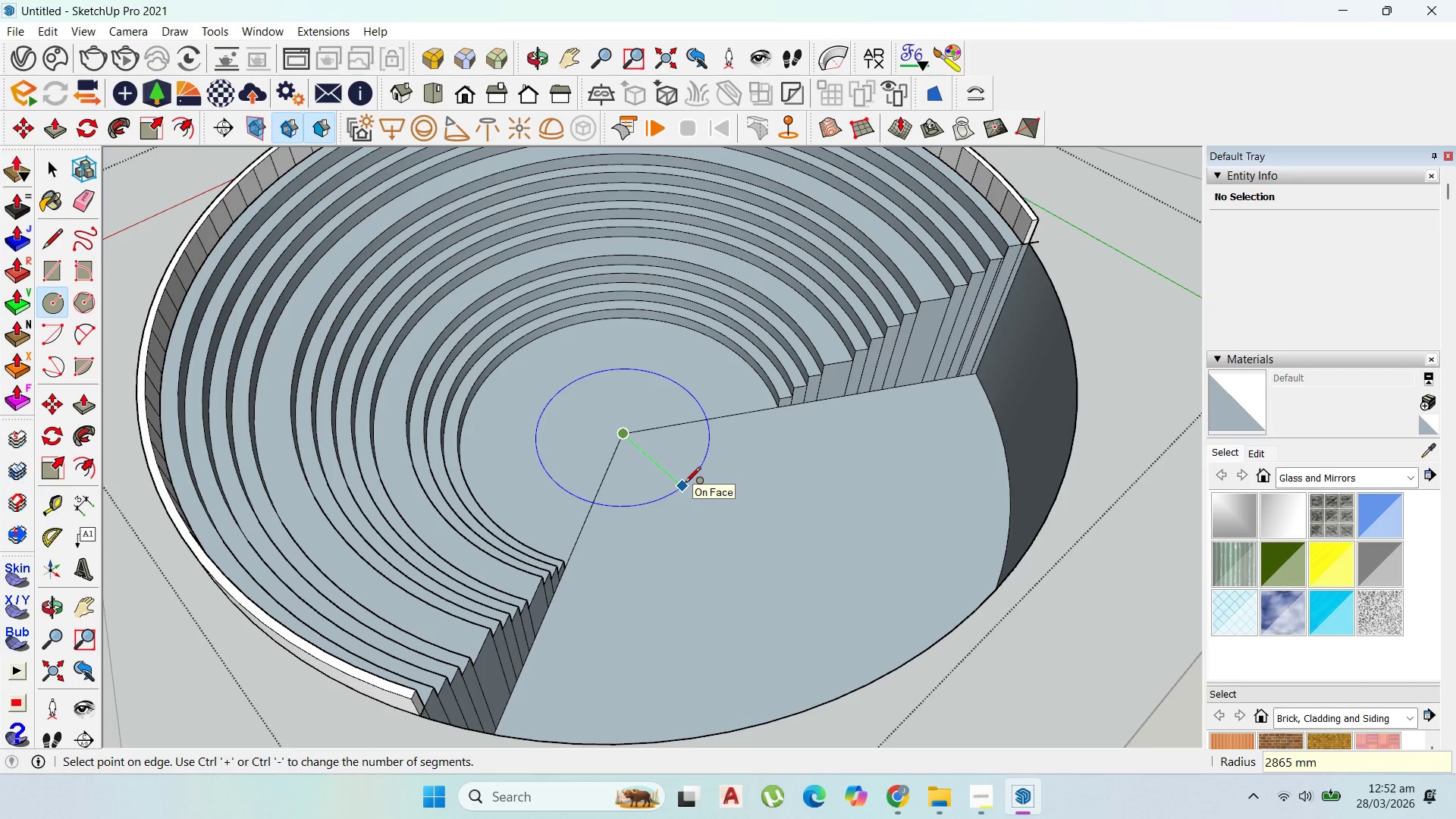 
type(3000)
 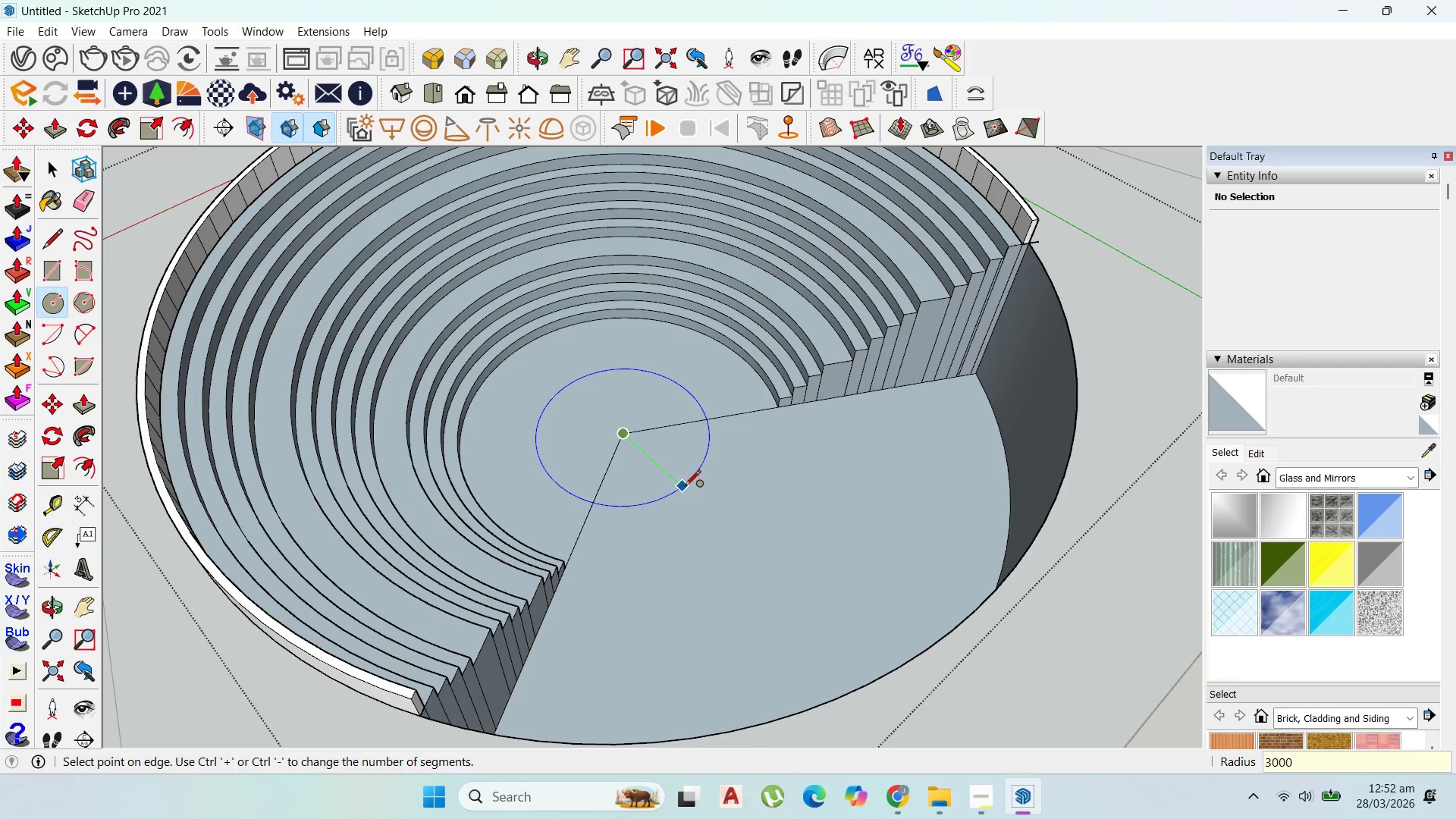 
key(Enter)
 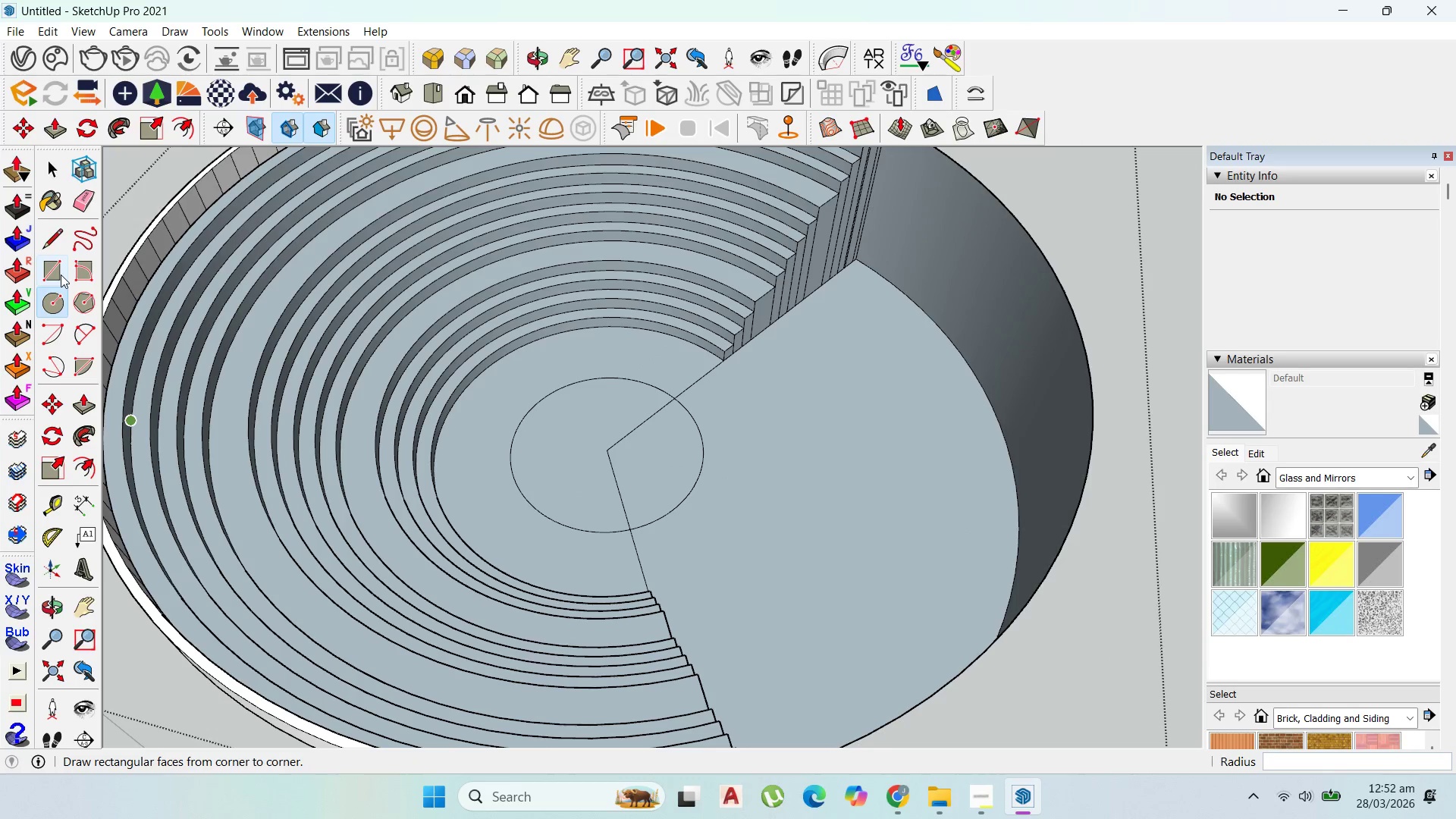 
left_click([56, 246])
 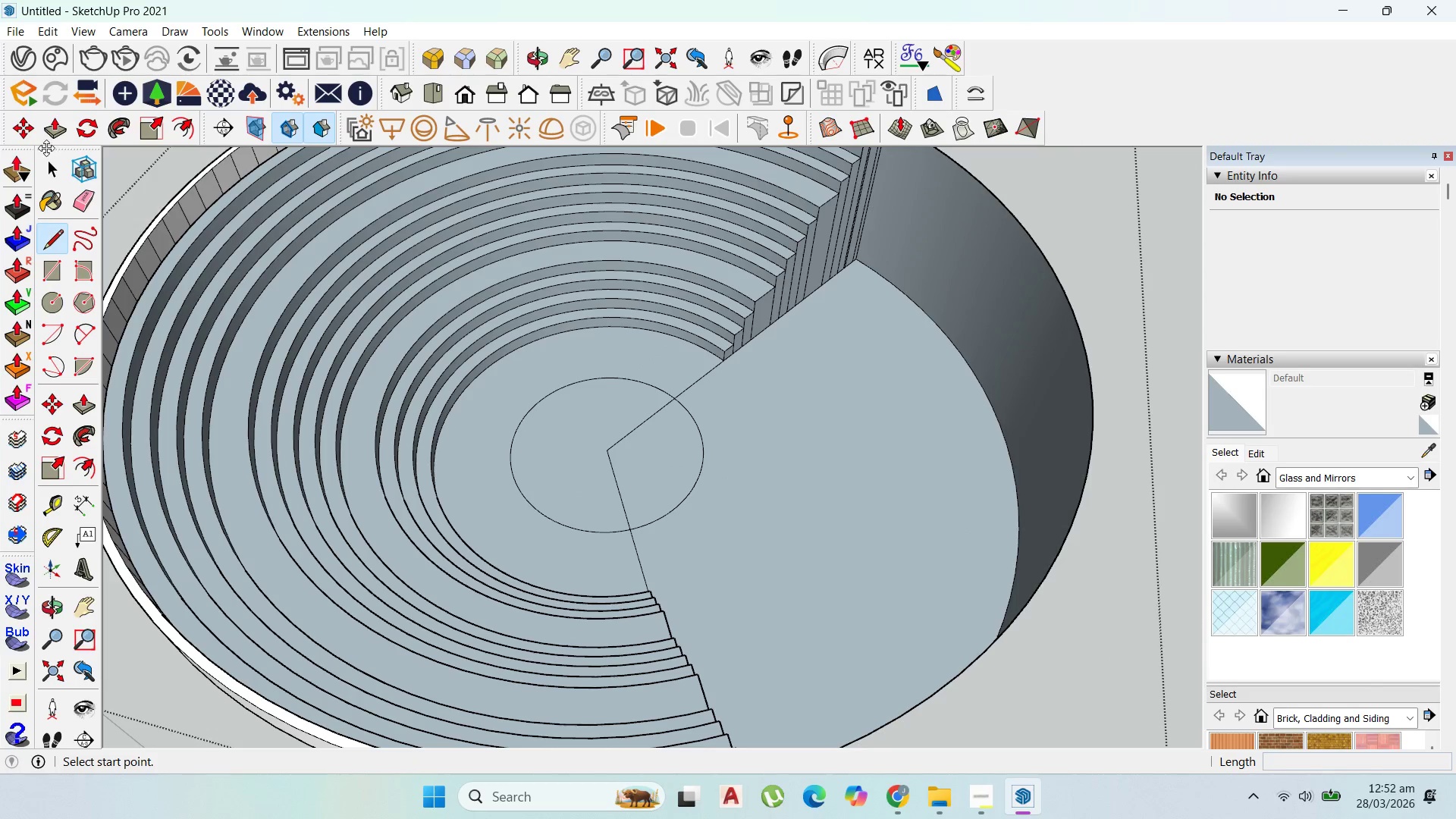 
left_click([52, 162])
 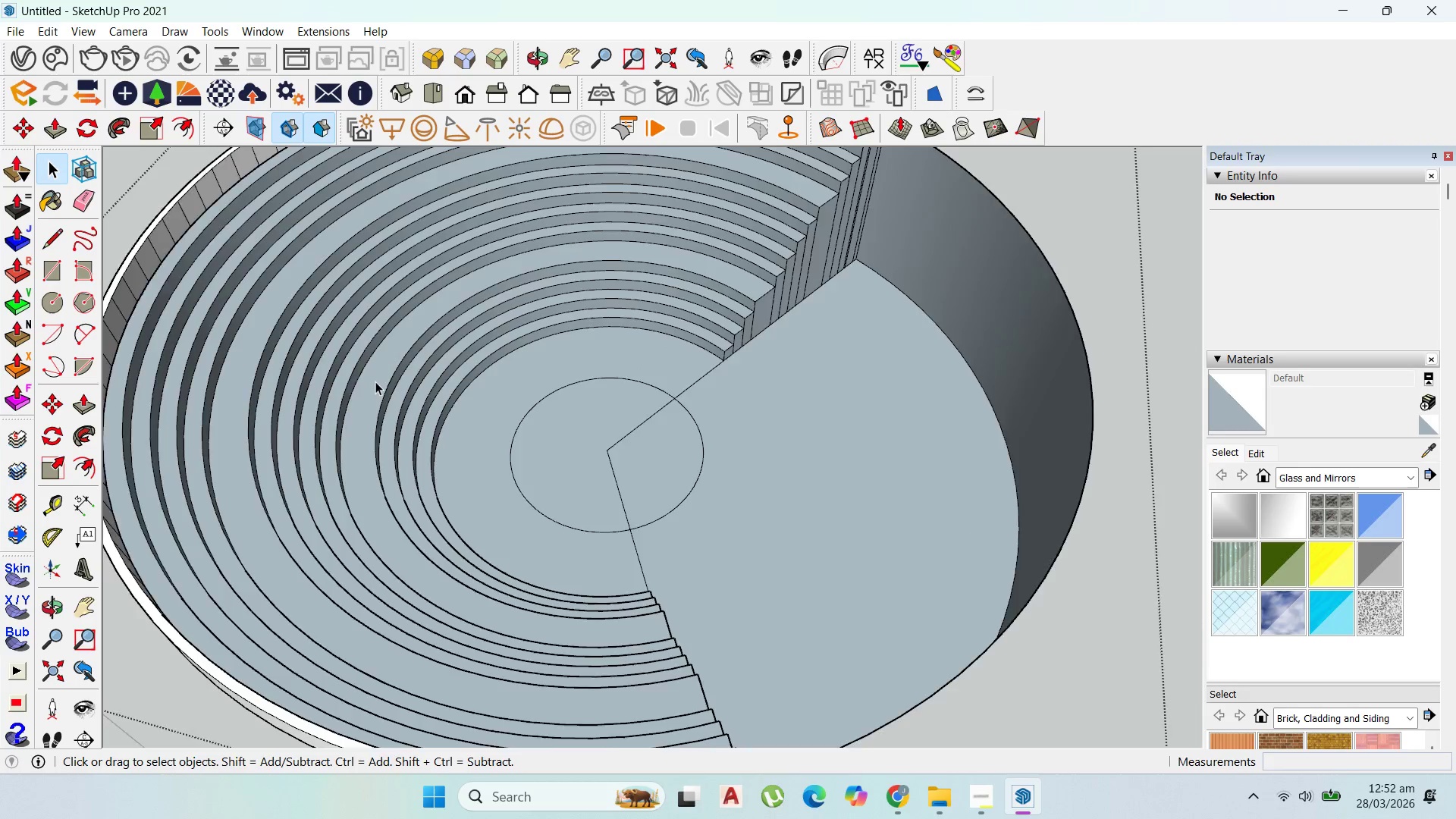 
scroll: coordinate [492, 438], scroll_direction: down, amount: 2.0
 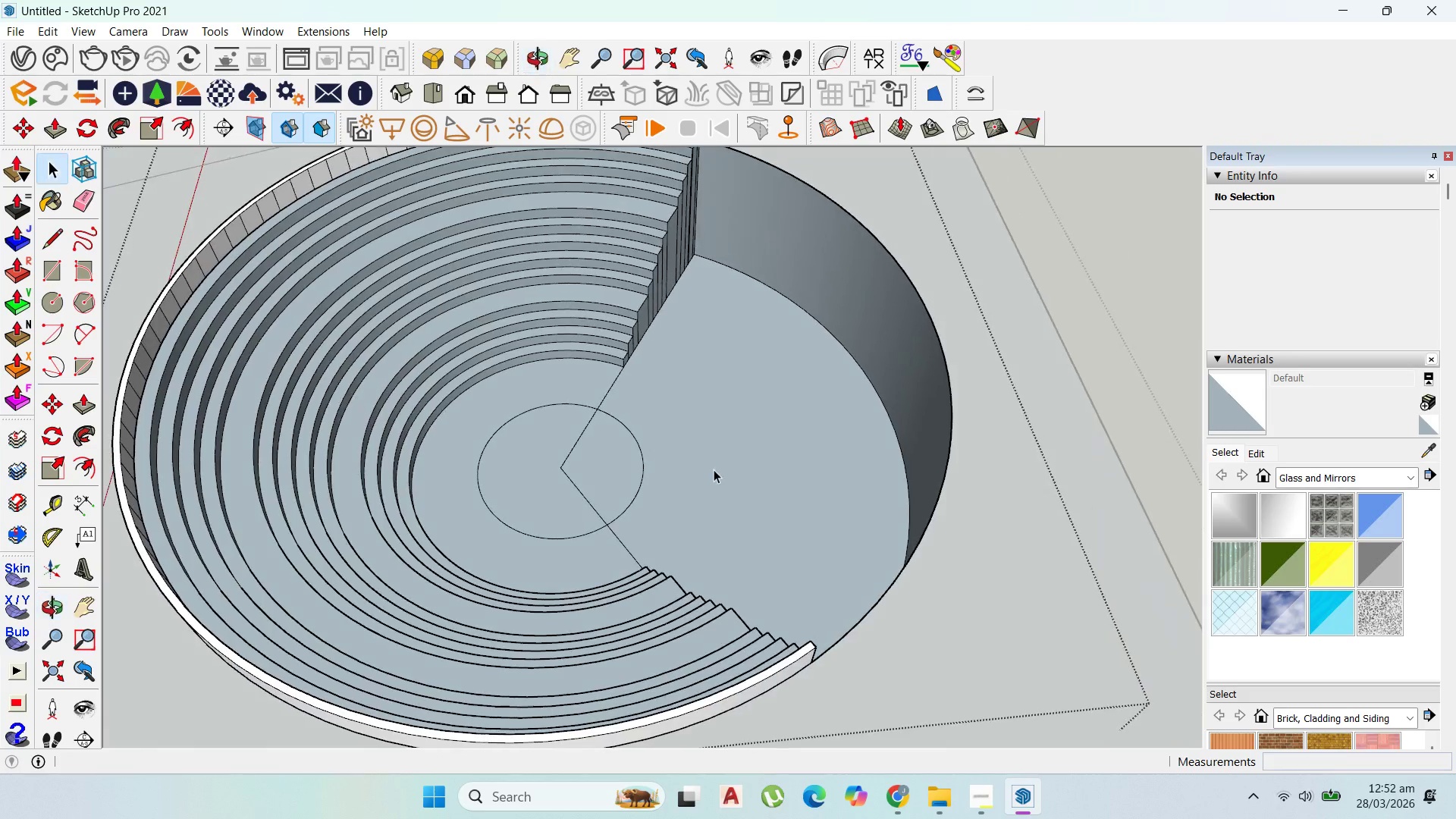 
double_click([796, 400])
 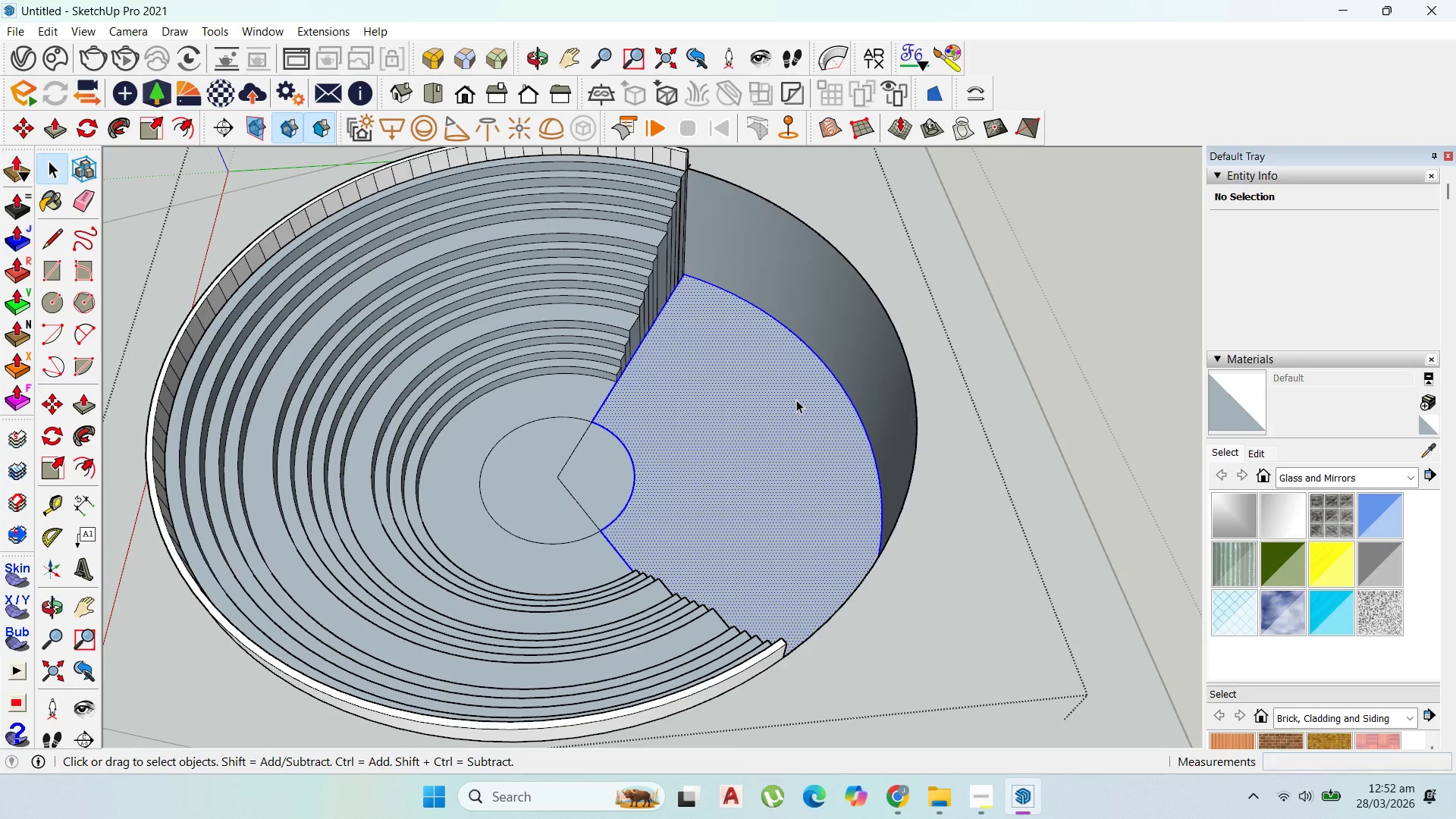 
scroll: coordinate [767, 416], scroll_direction: down, amount: 1.0
 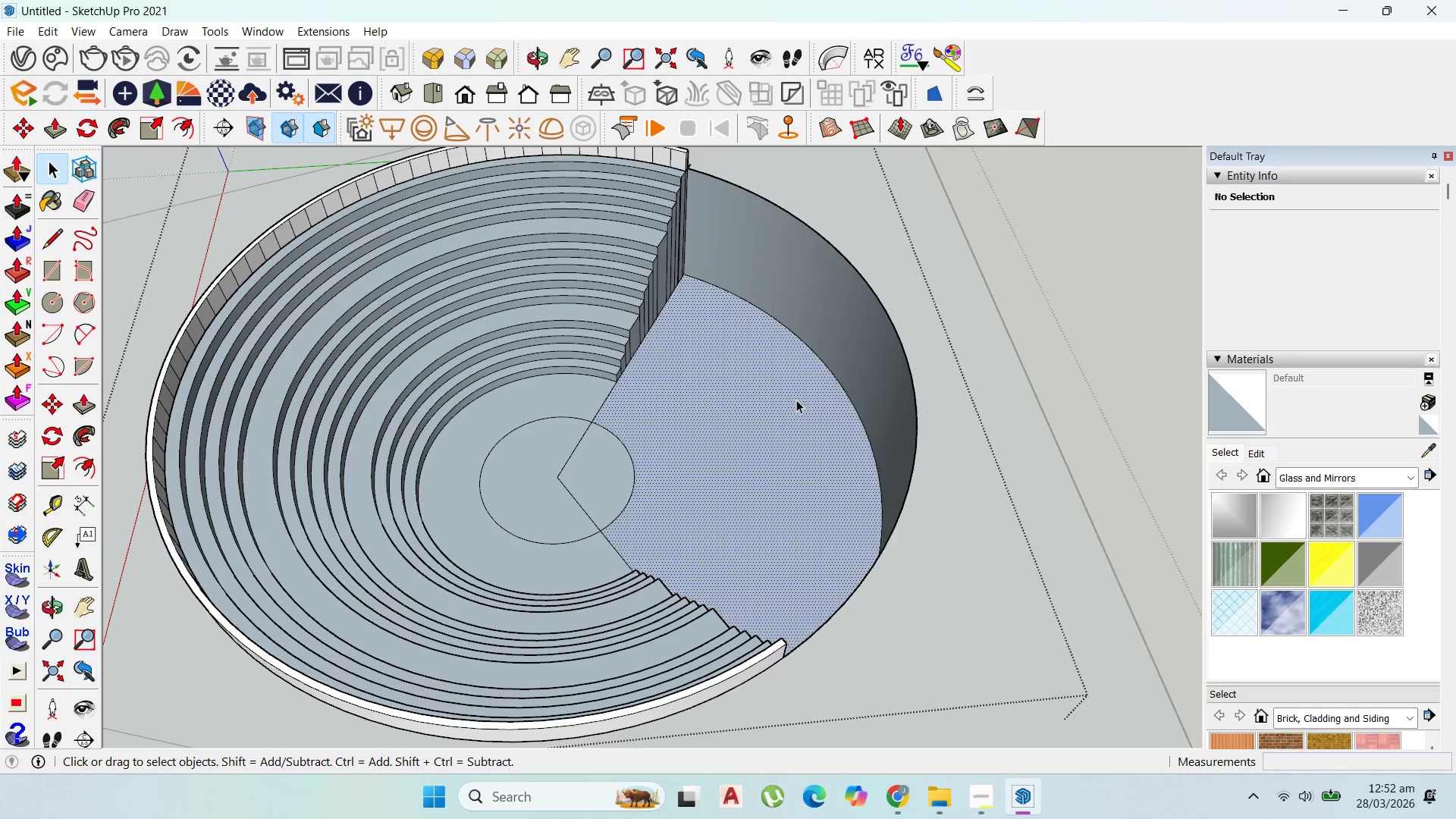 
triple_click([796, 400])
 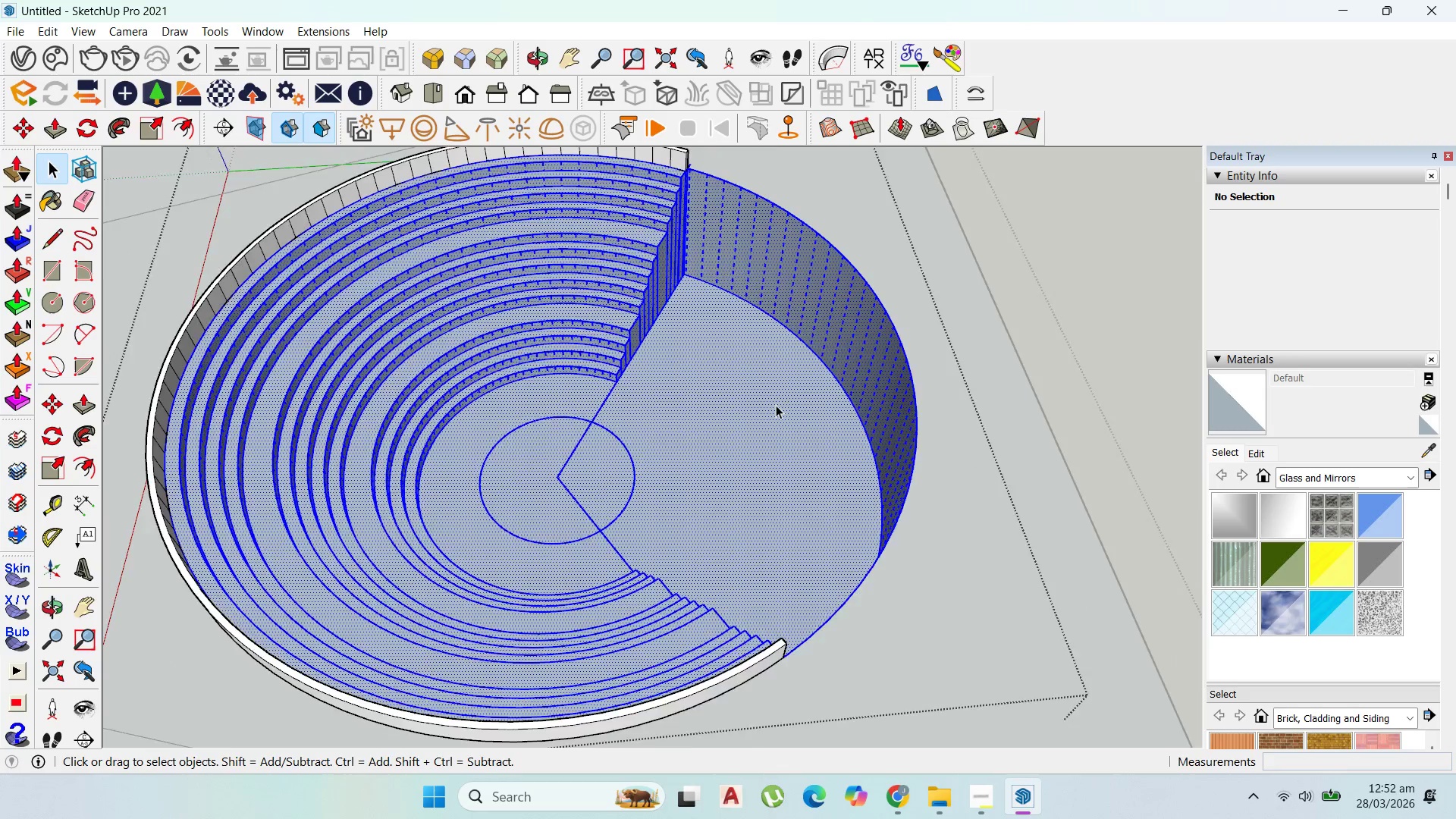 
double_click([768, 408])
 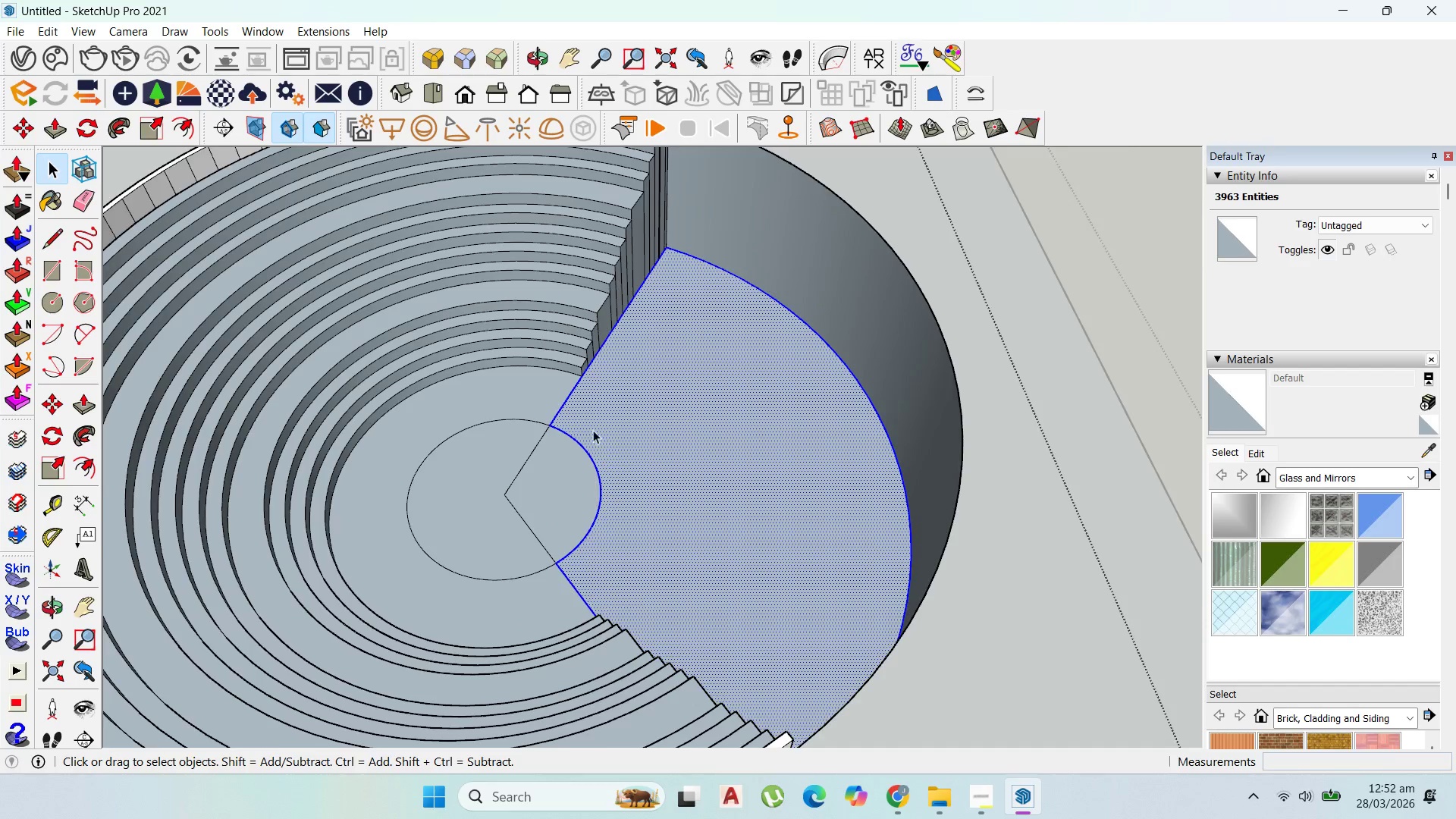 
scroll: coordinate [566, 433], scroll_direction: up, amount: 5.0
 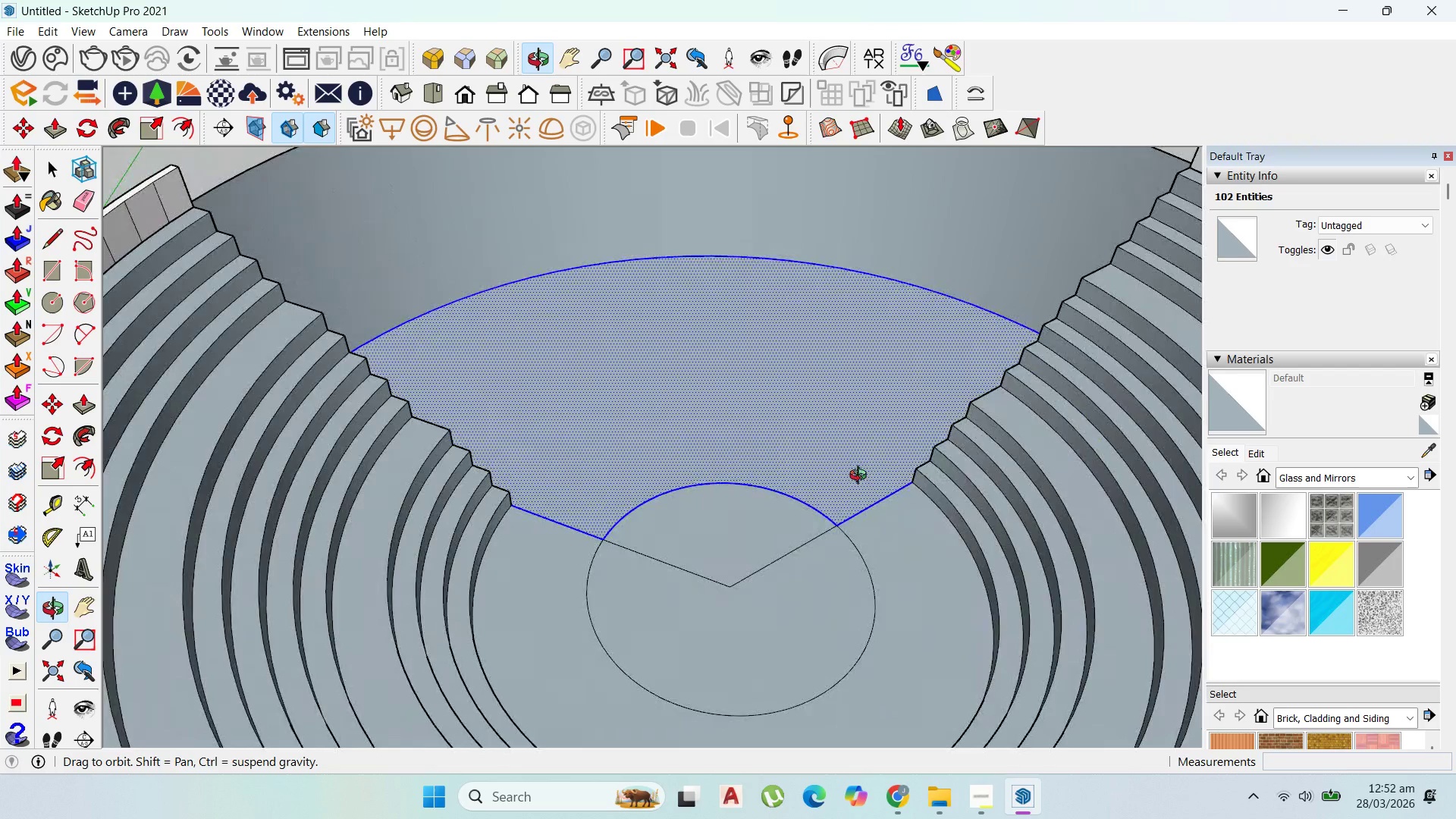 
scroll: coordinate [712, 466], scroll_direction: down, amount: 2.0
 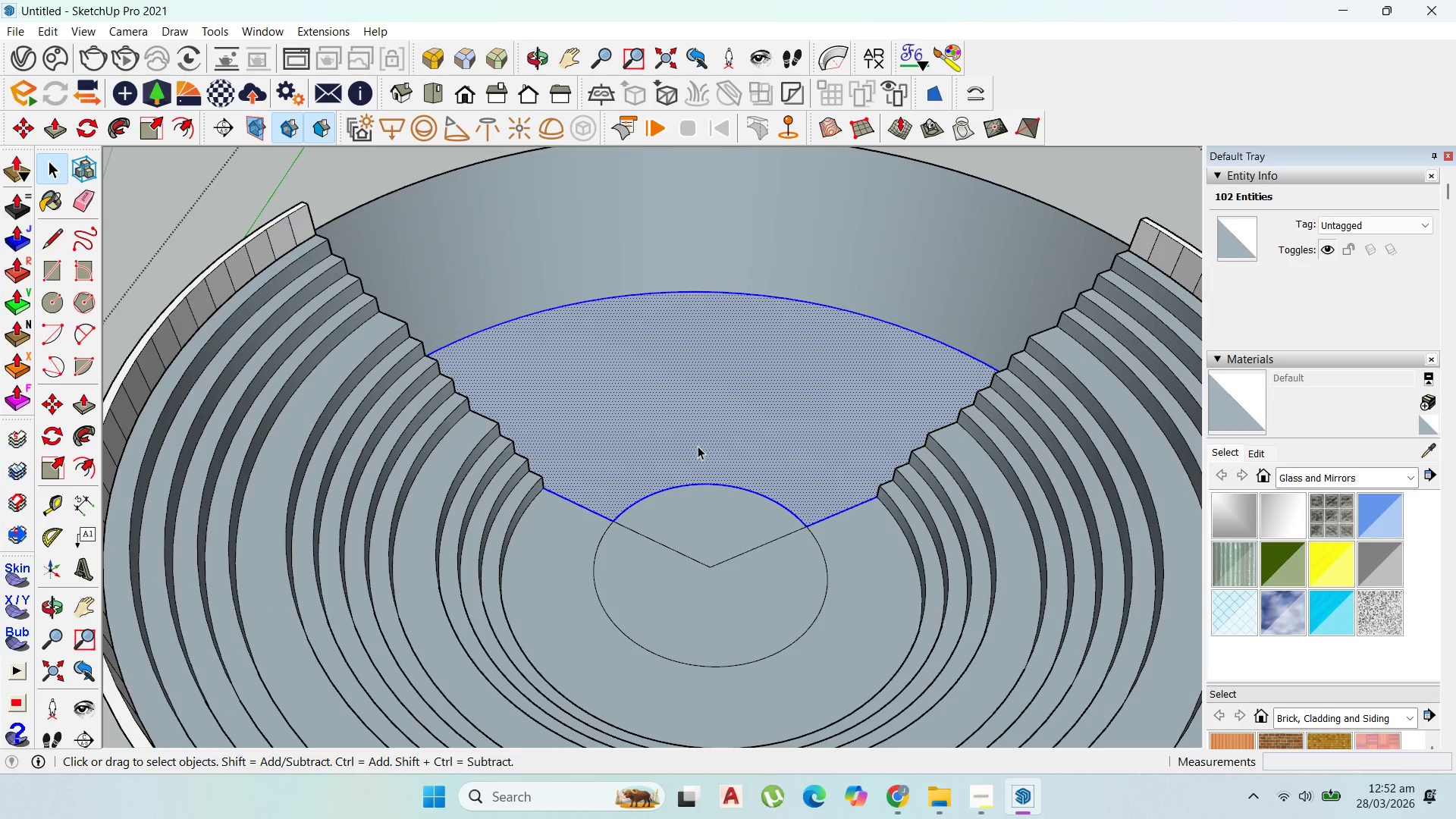 
double_click([698, 446])
 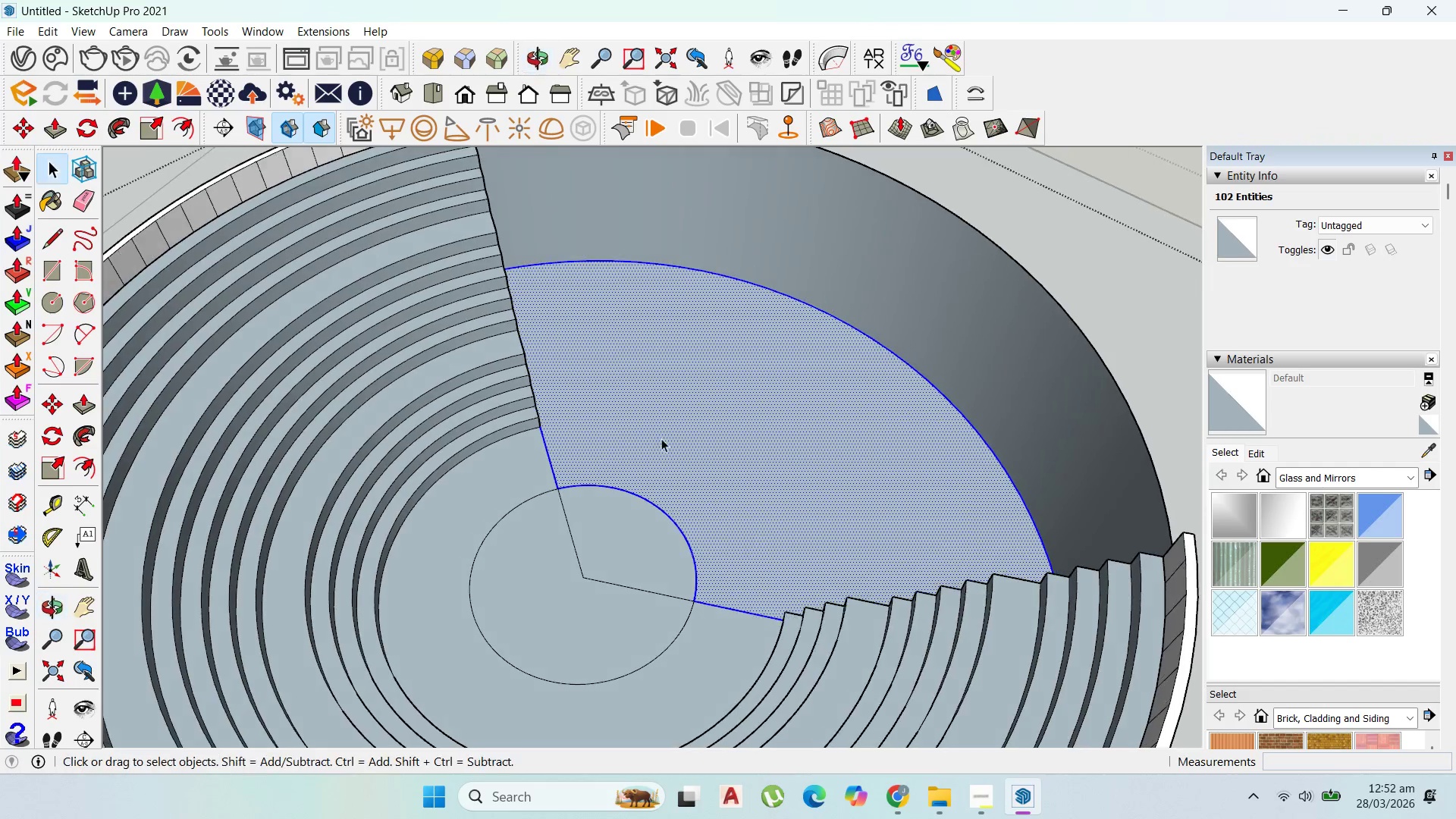 
right_click([689, 435])
 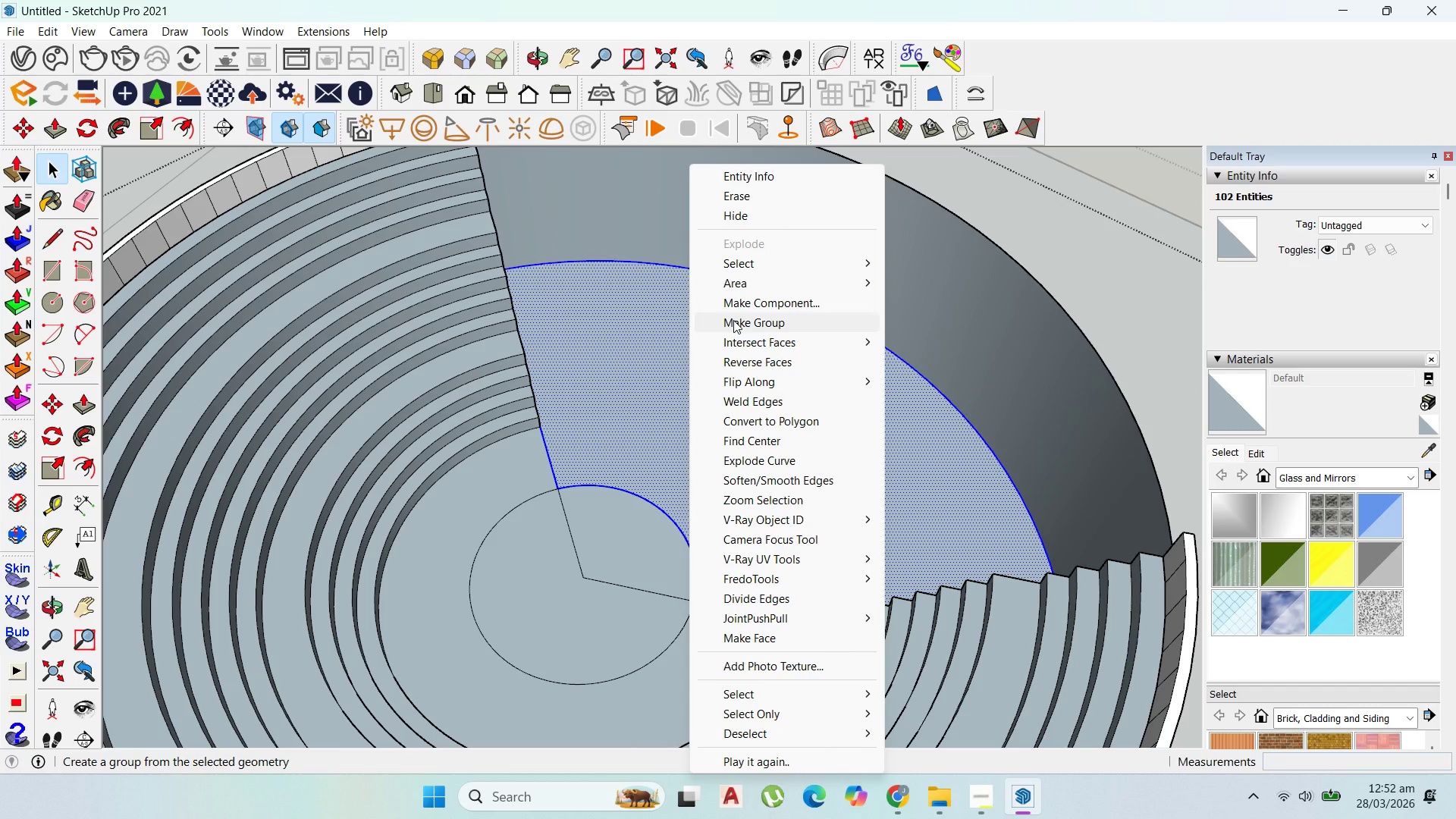 
left_click([733, 320])
 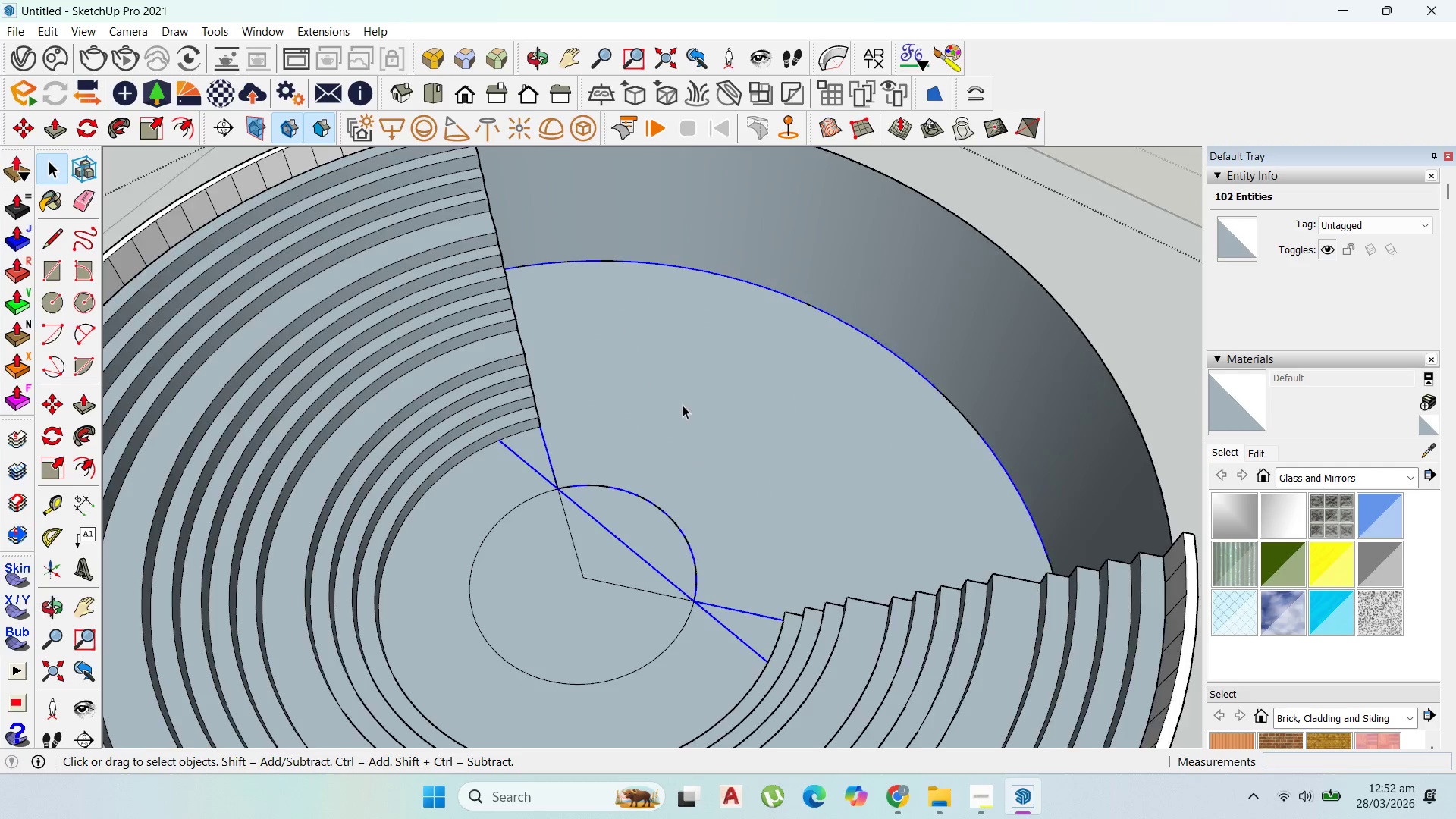 
left_click([673, 437])
 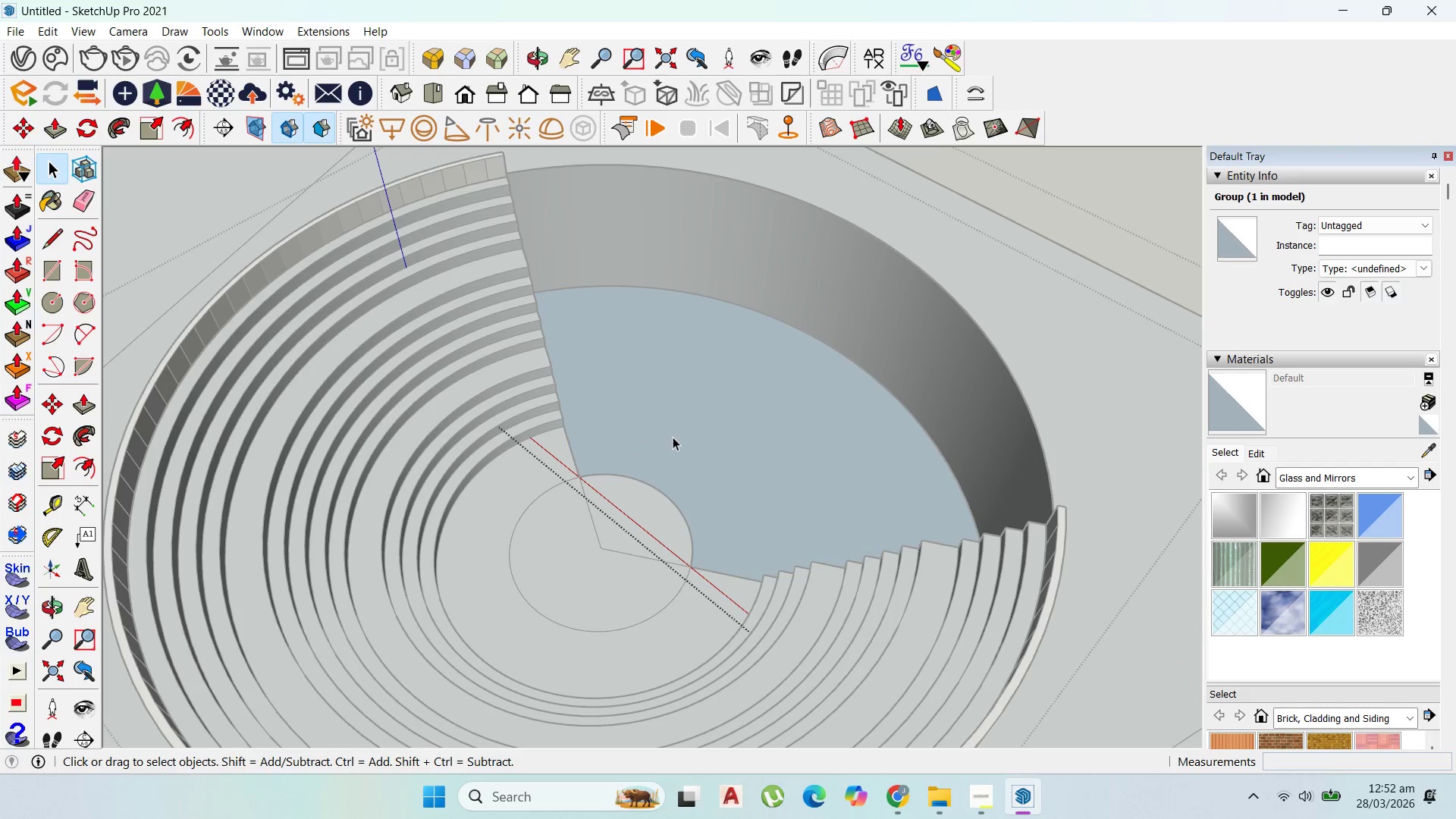 
scroll: coordinate [674, 433], scroll_direction: down, amount: 2.0
 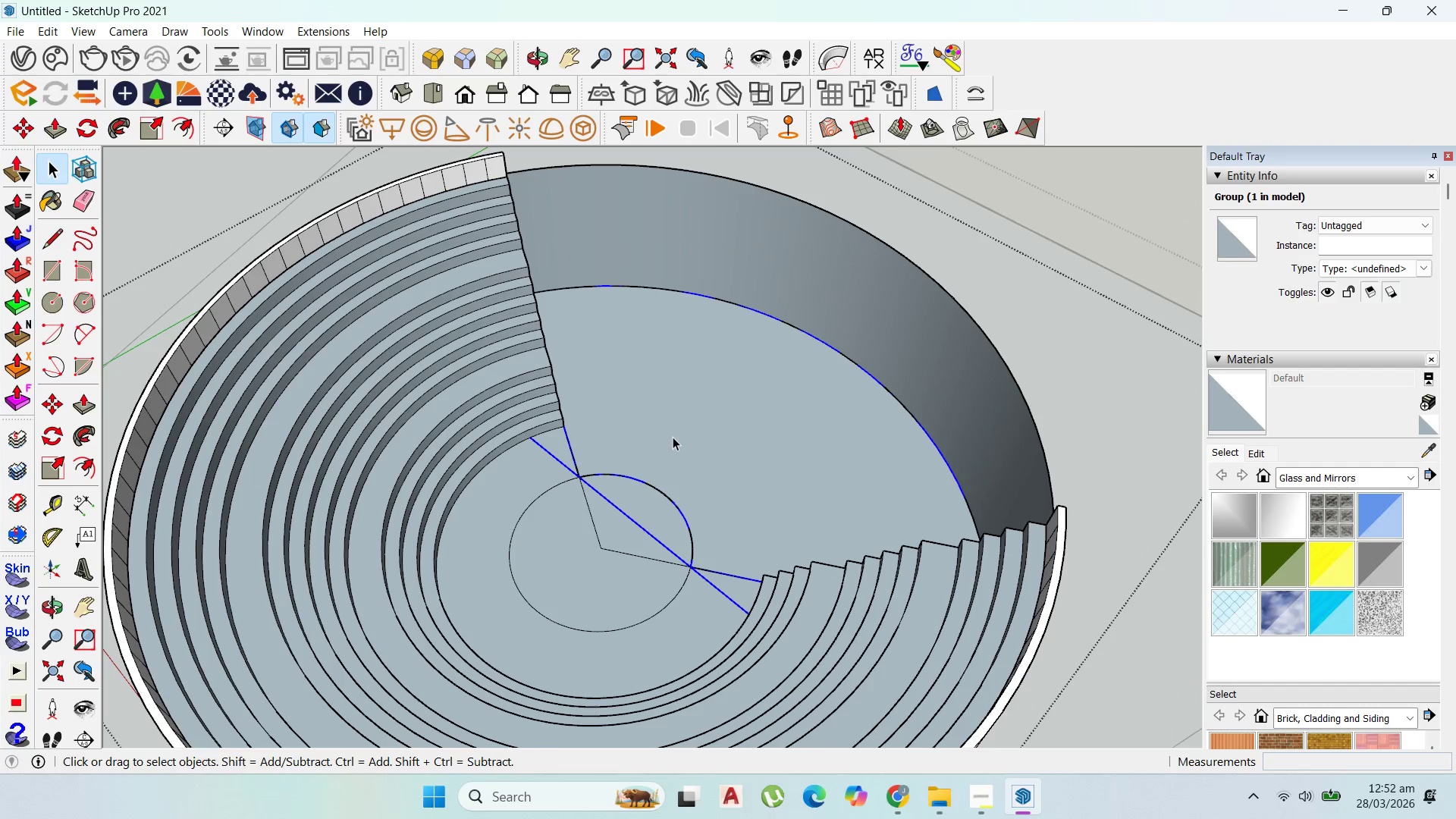 
double_click([673, 437])
 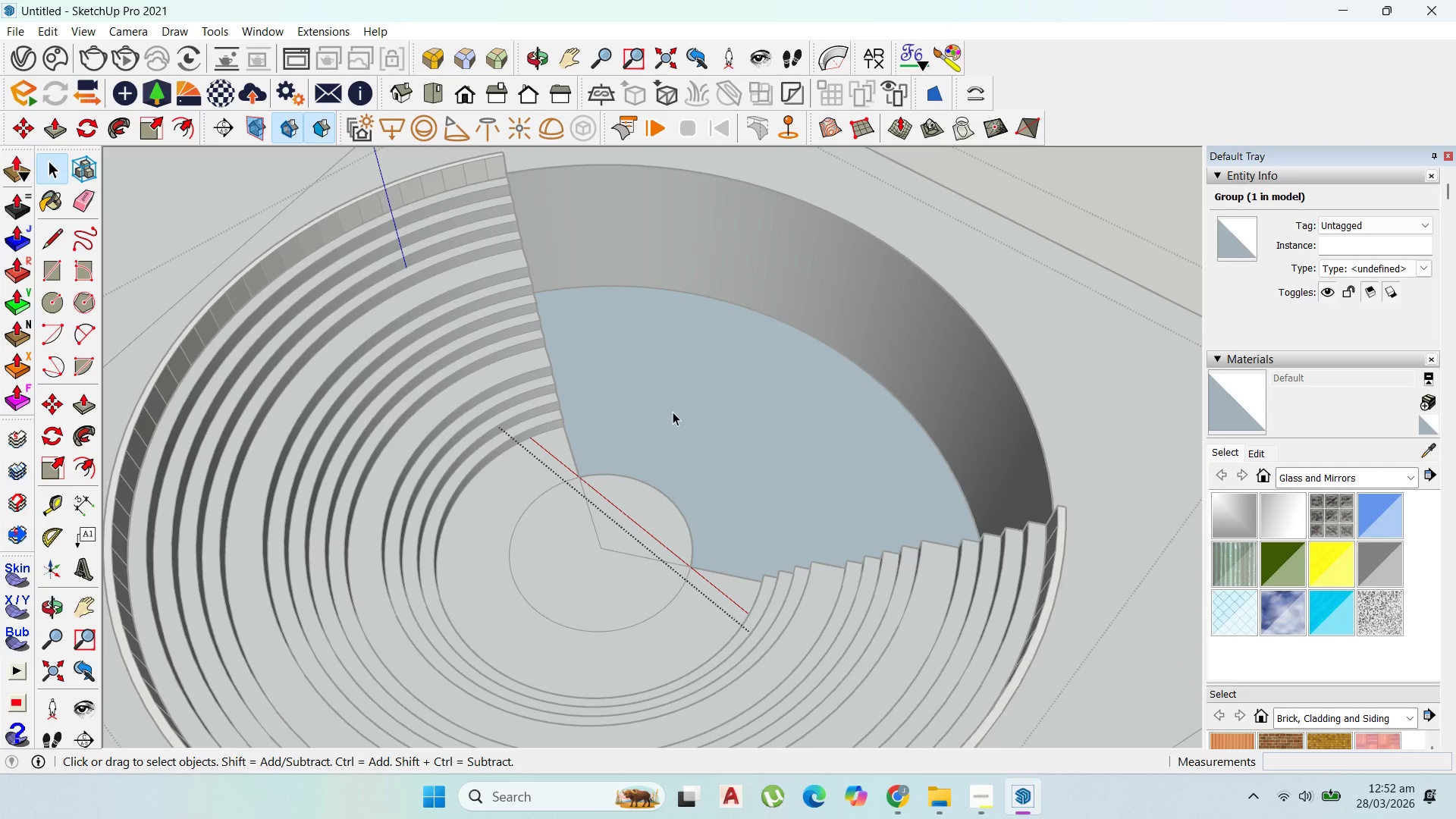 
triple_click([673, 412])
 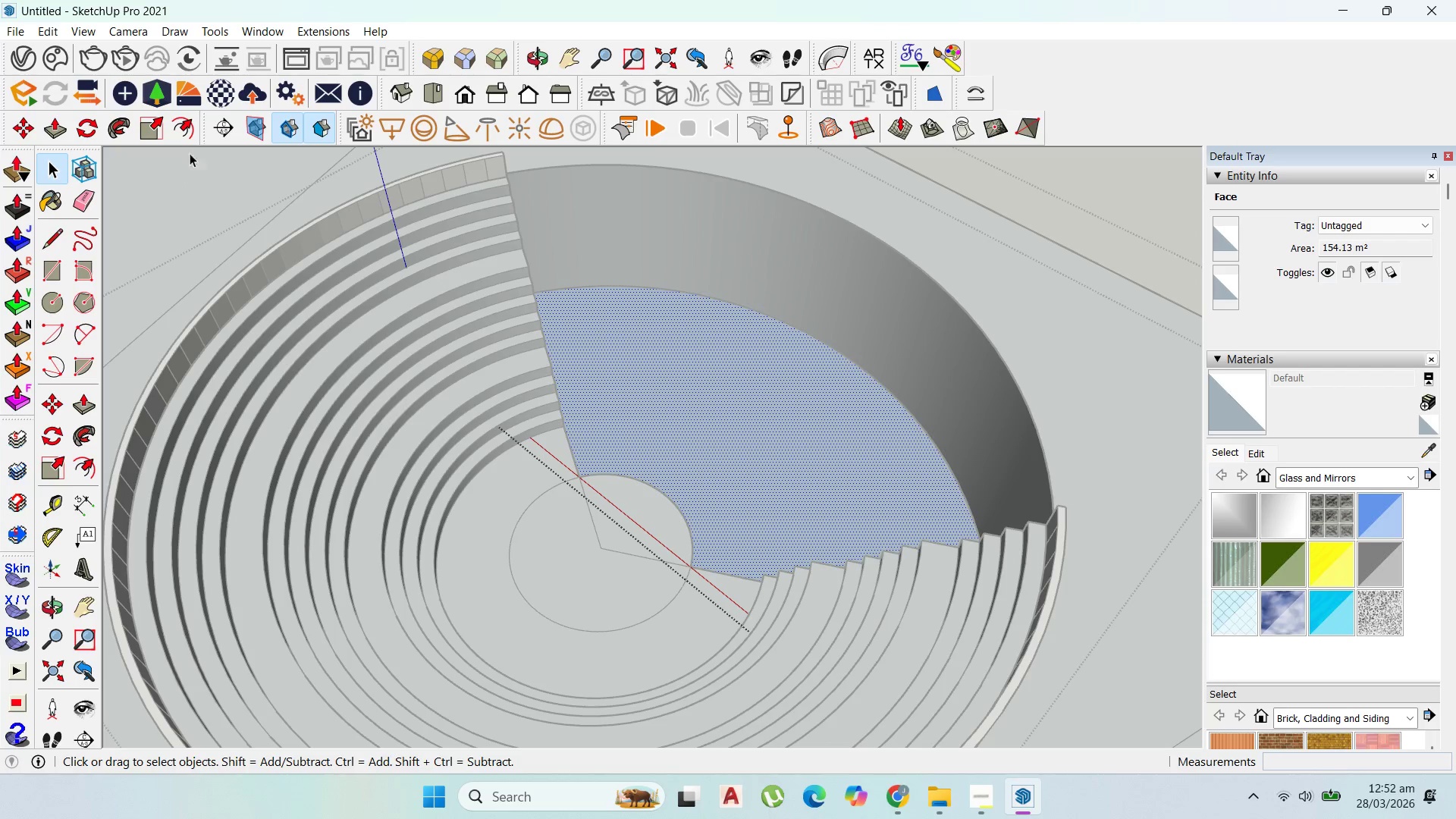 
left_click([187, 132])
 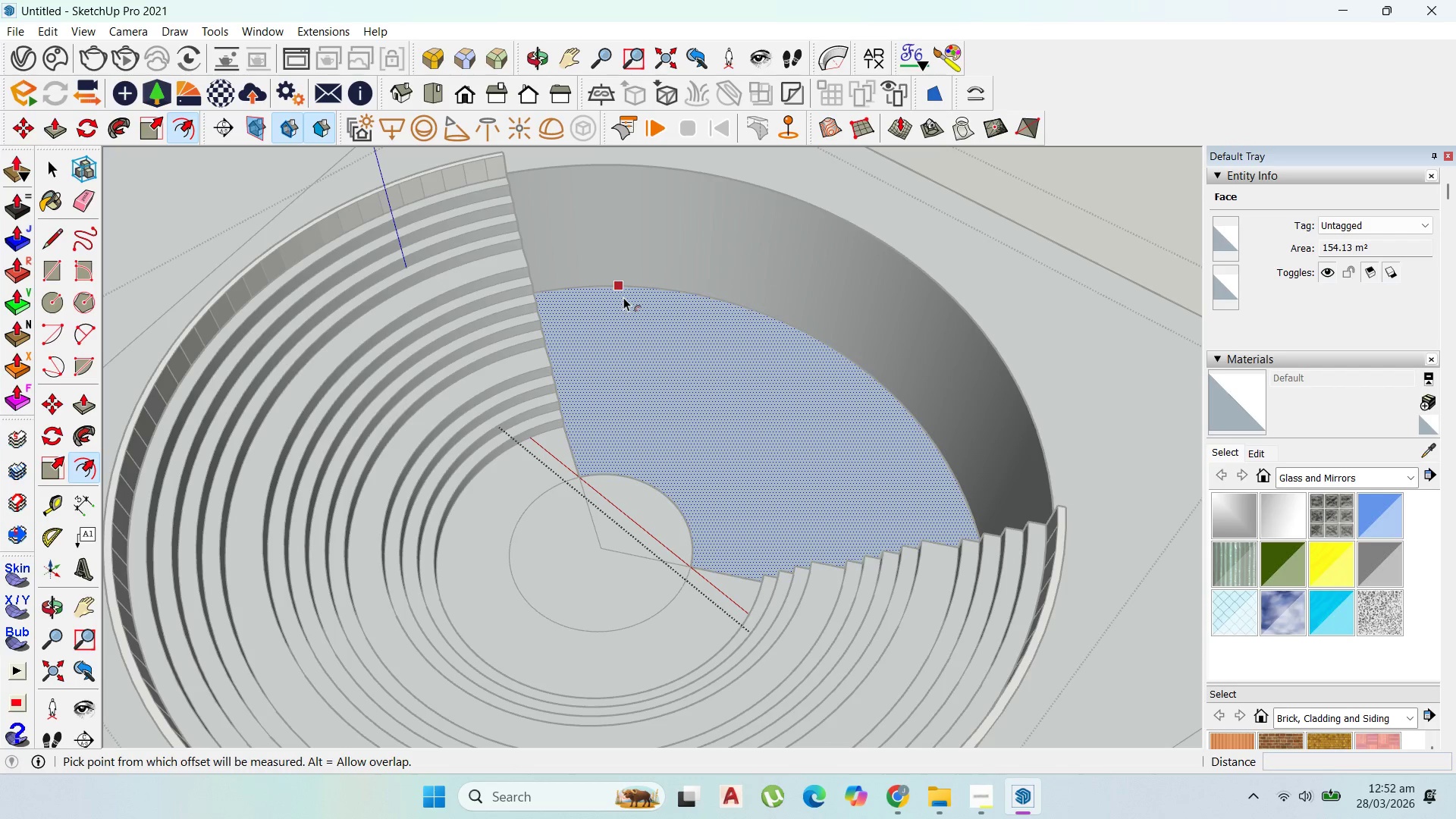 
left_click_drag(start_coordinate=[623, 297], to_coordinate=[624, 293])
 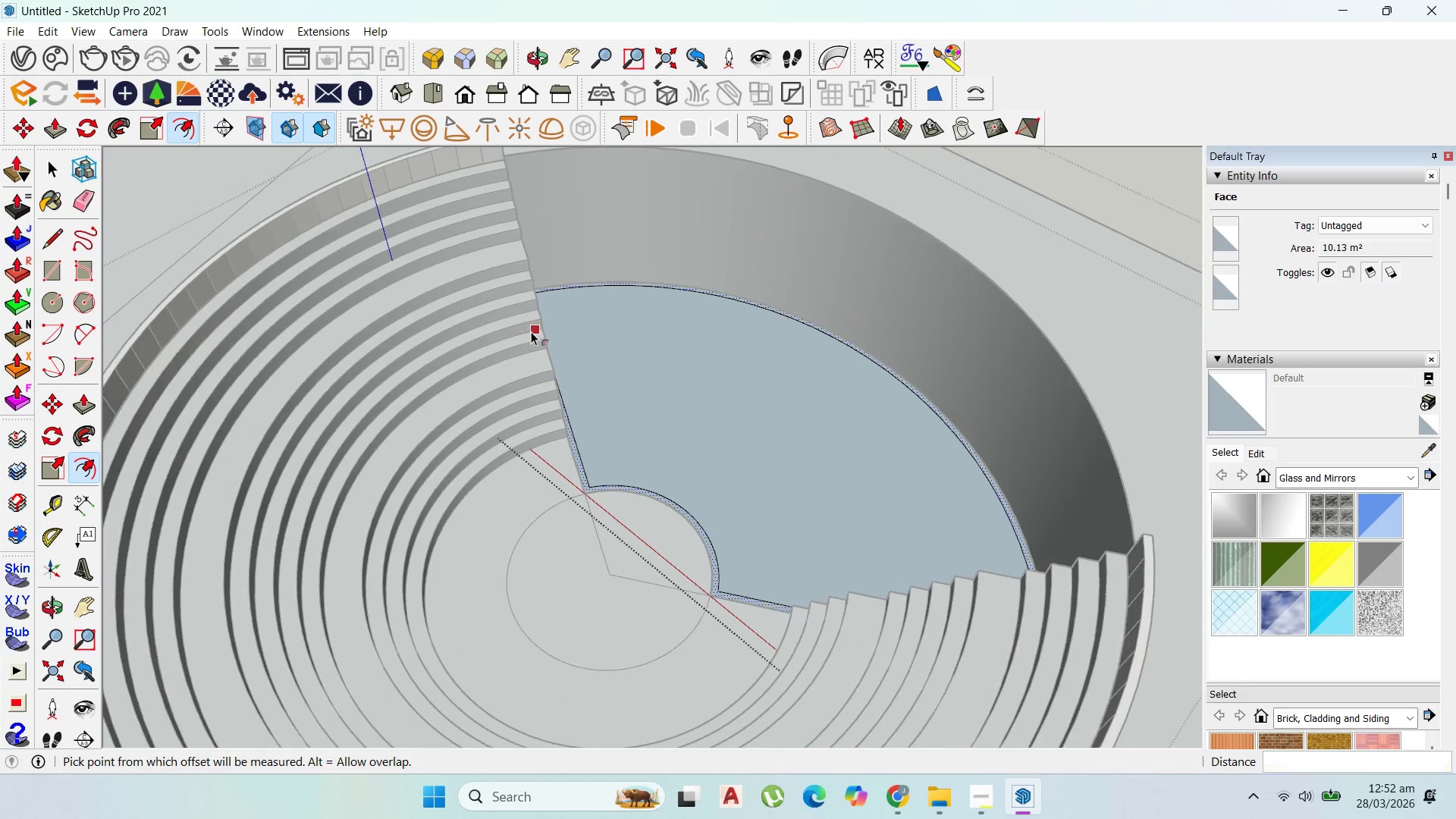 
type(200)
 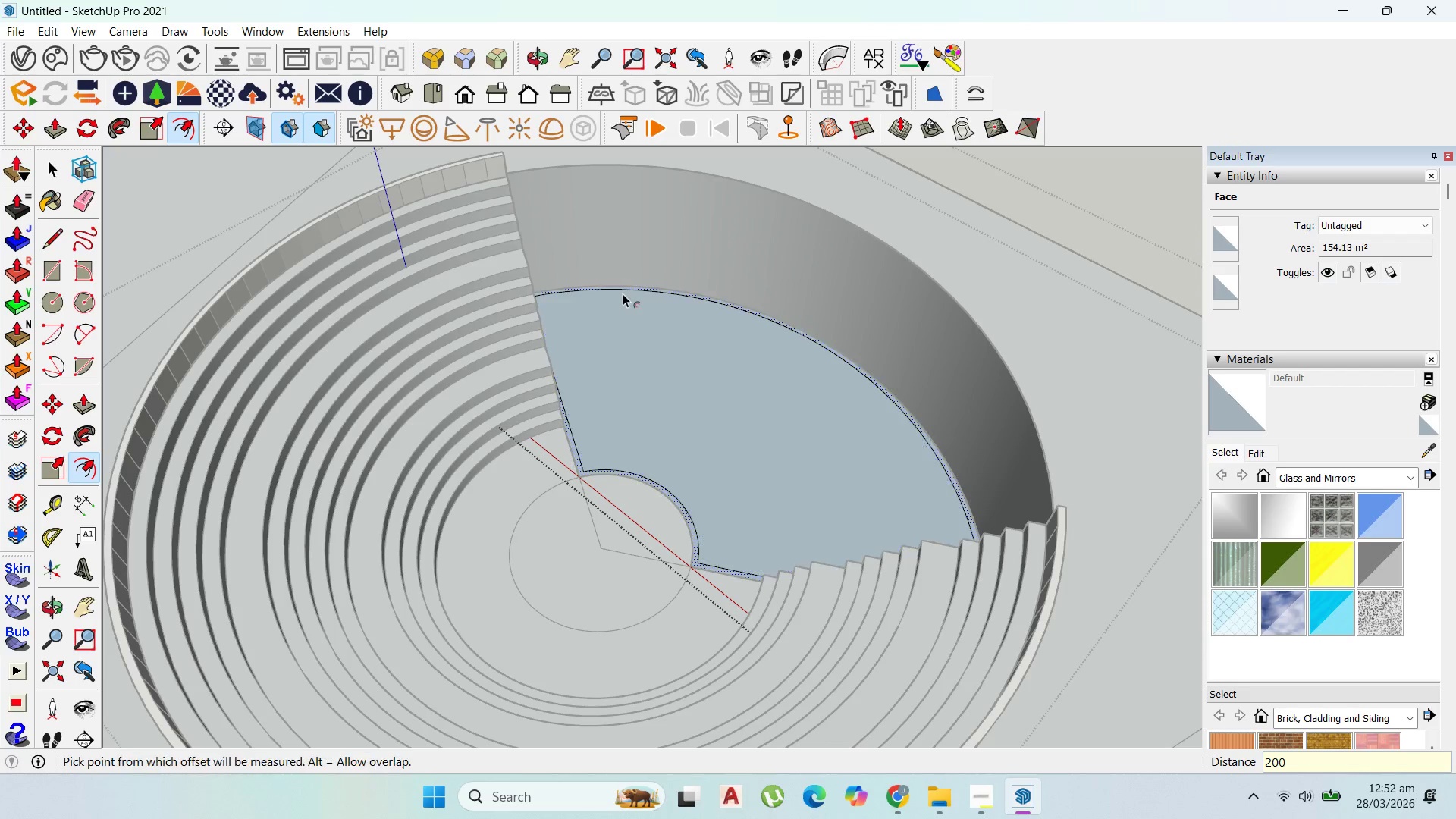 
key(Enter)
 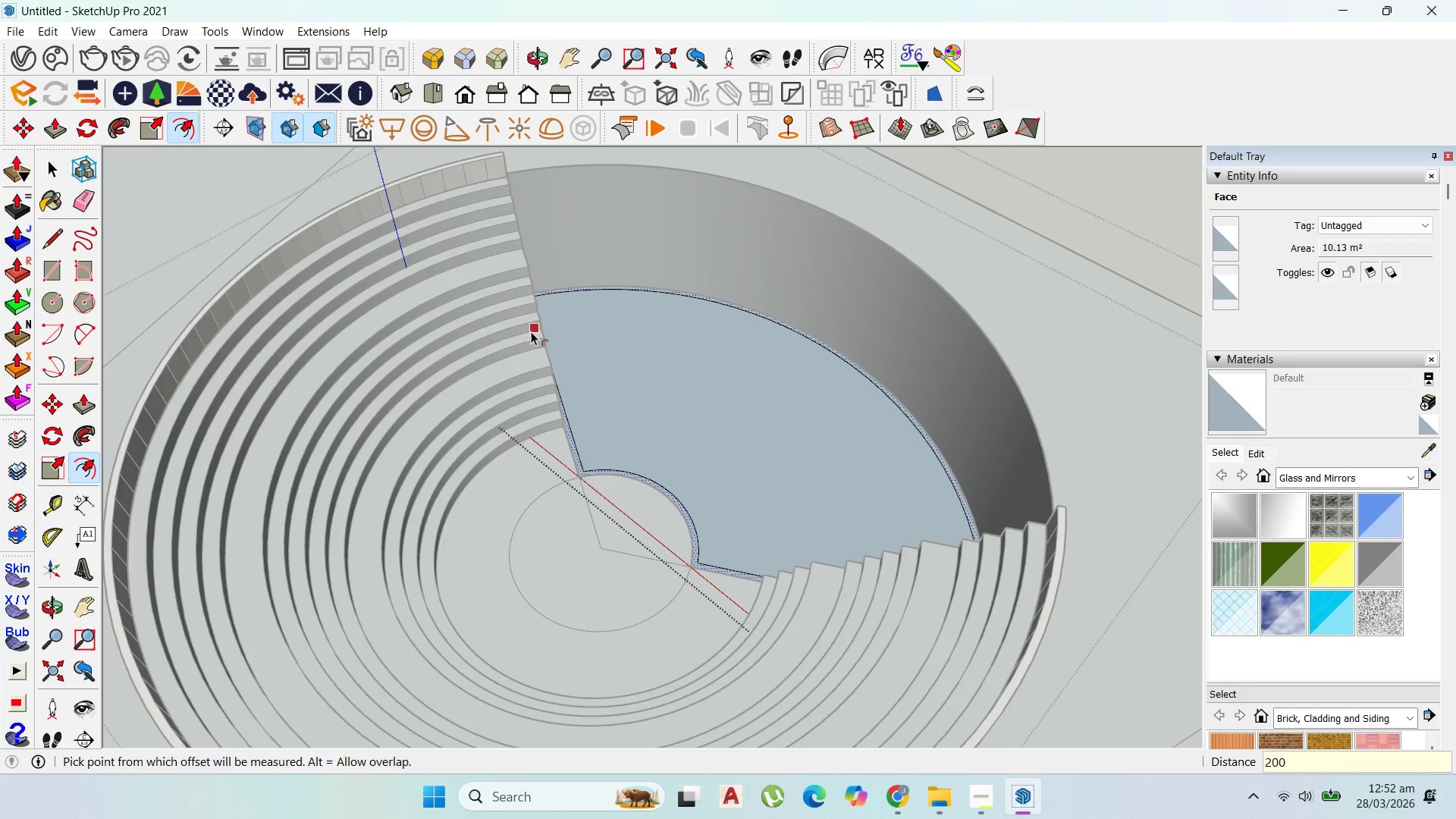 
scroll: coordinate [573, 329], scroll_direction: up, amount: 2.0
 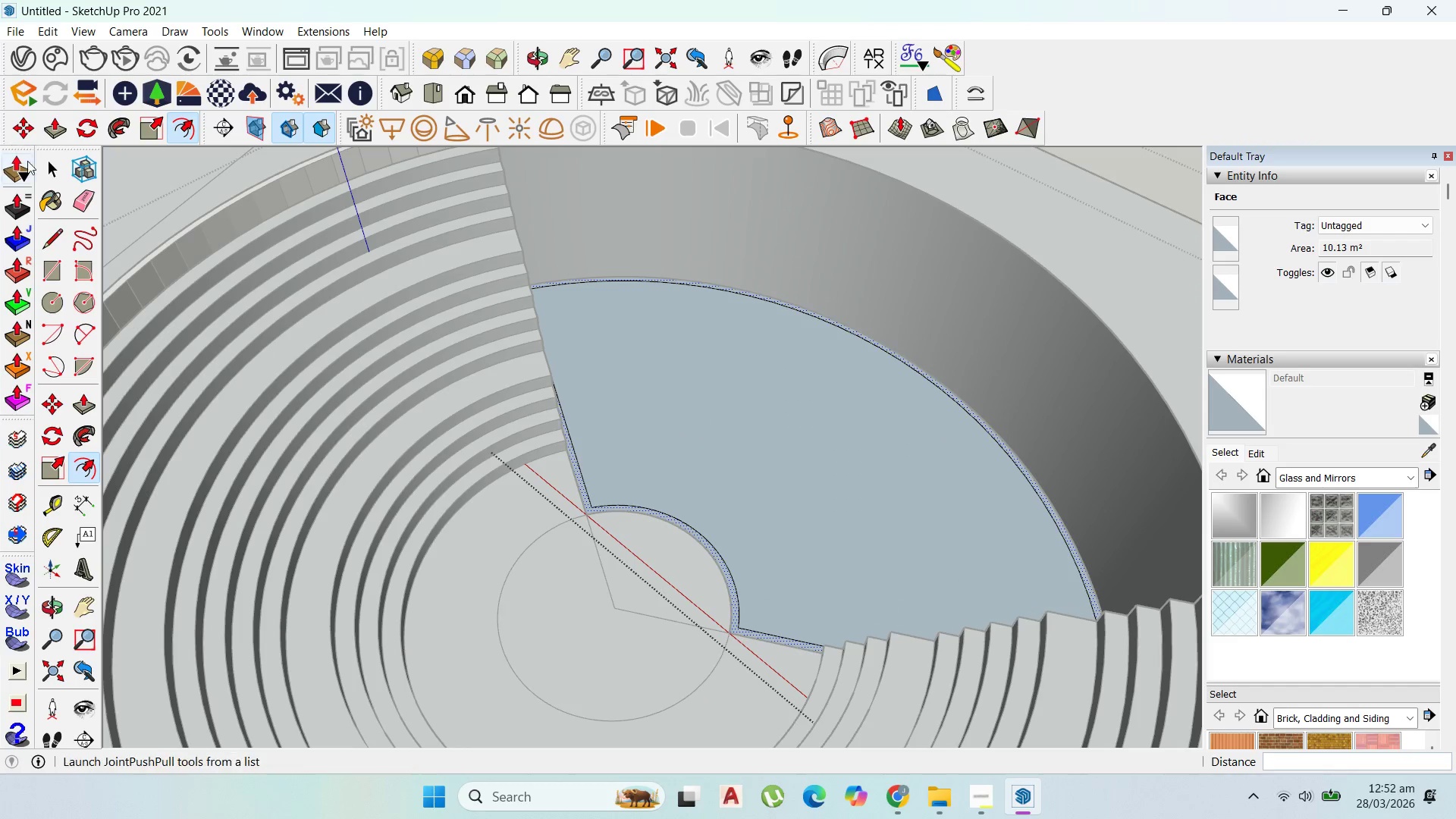 
left_click([39, 167])
 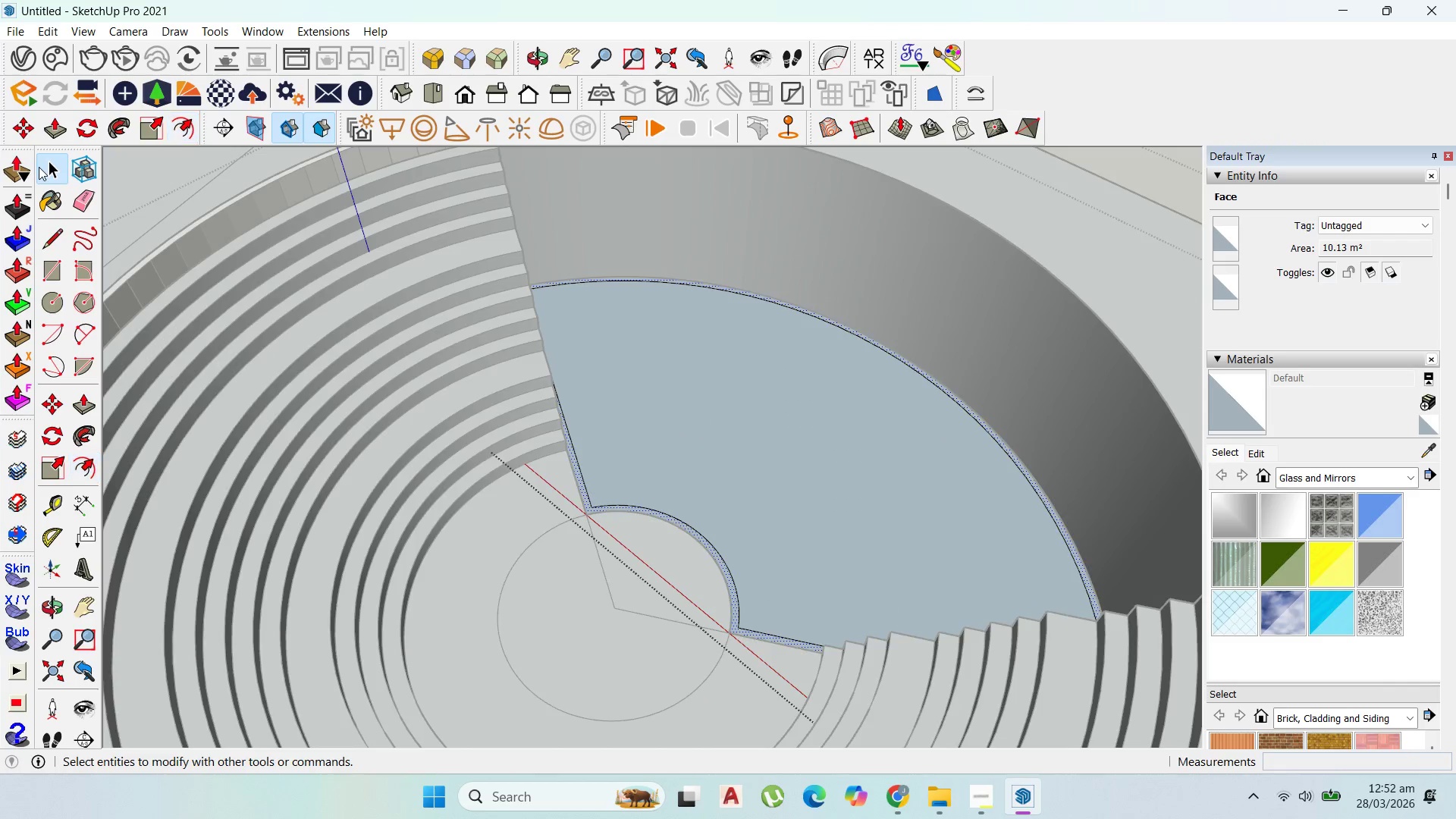 
key(Escape)
 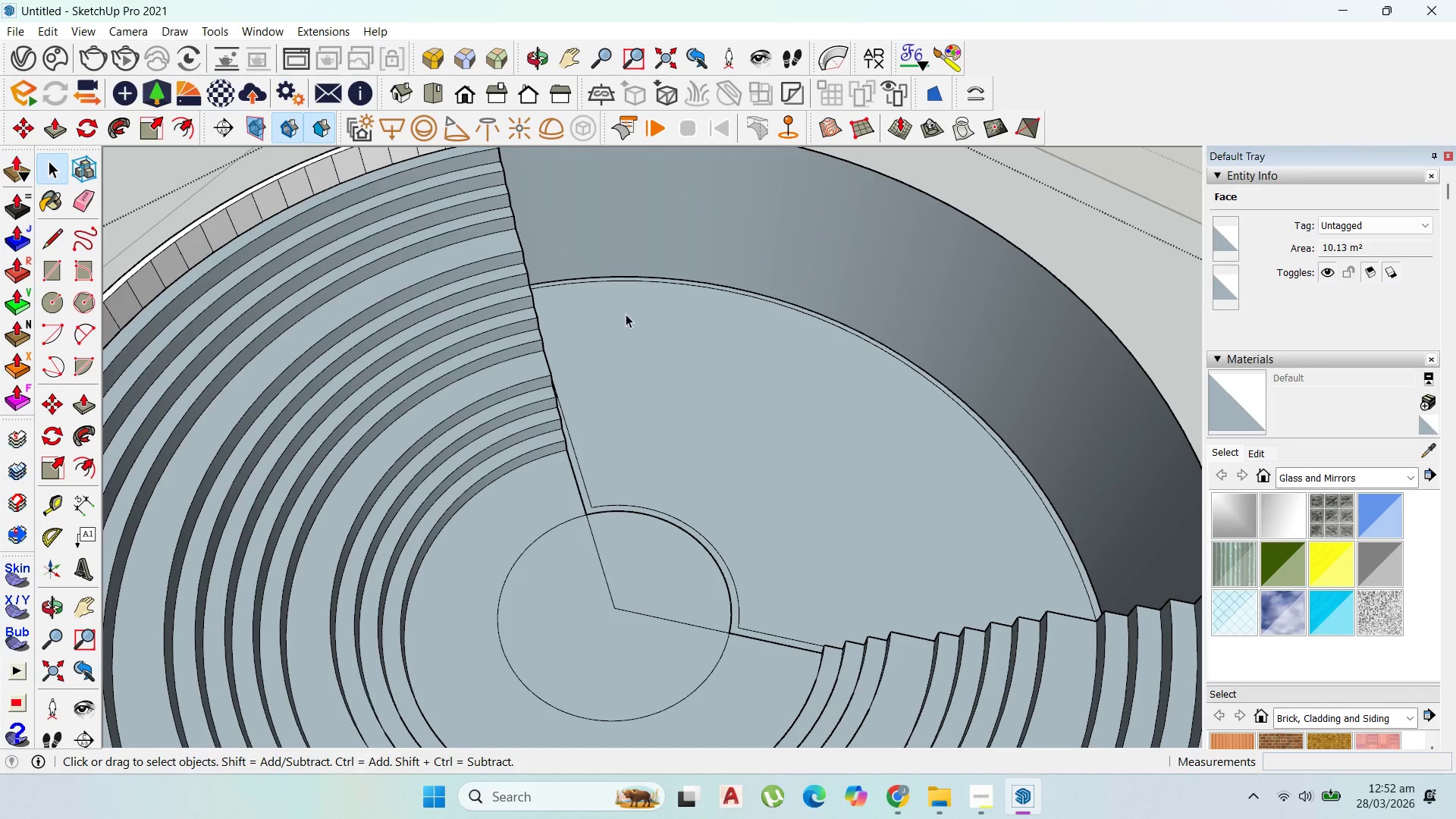 
key(Escape)
 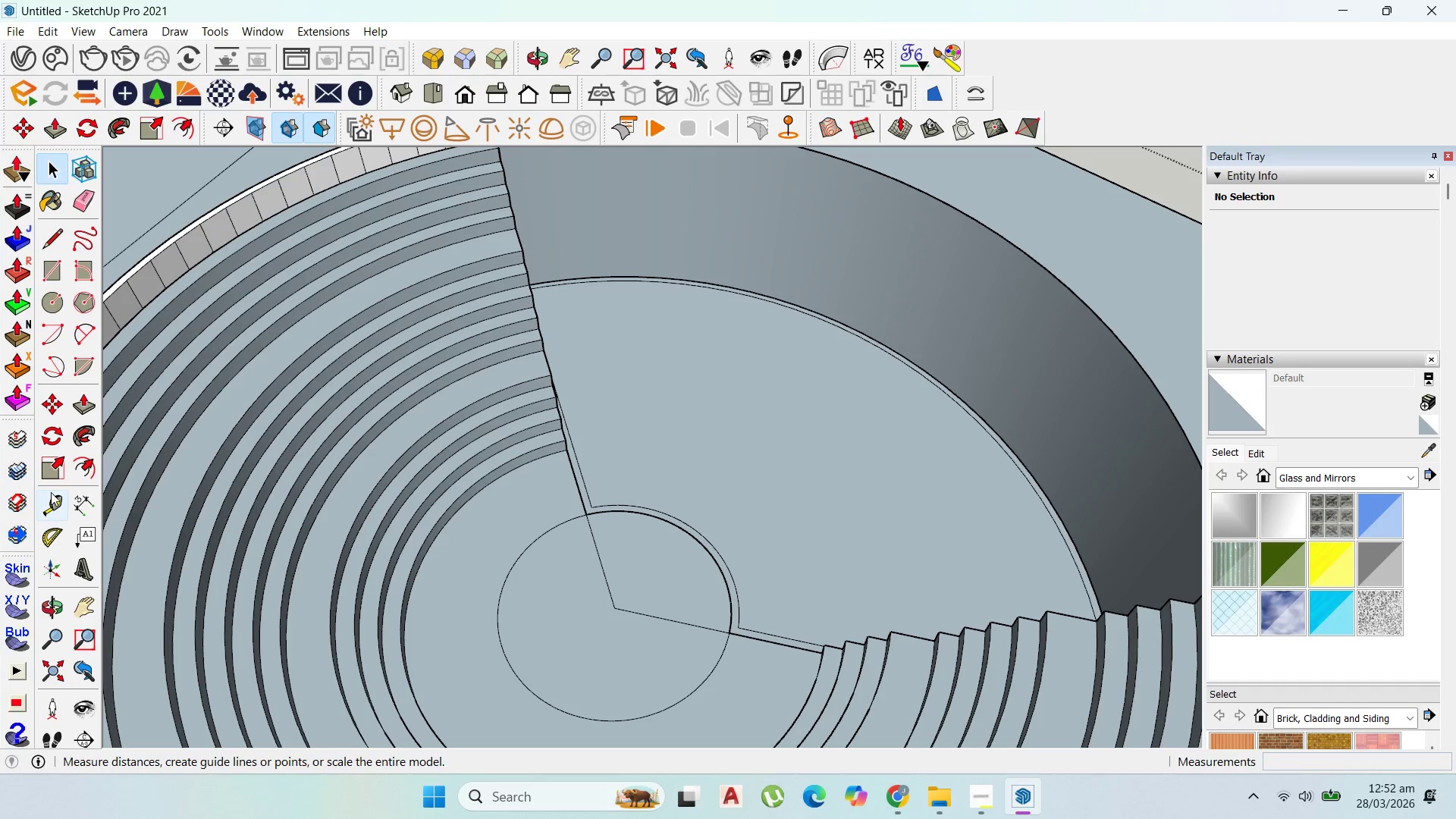 
scroll: coordinate [632, 286], scroll_direction: up, amount: 5.0
 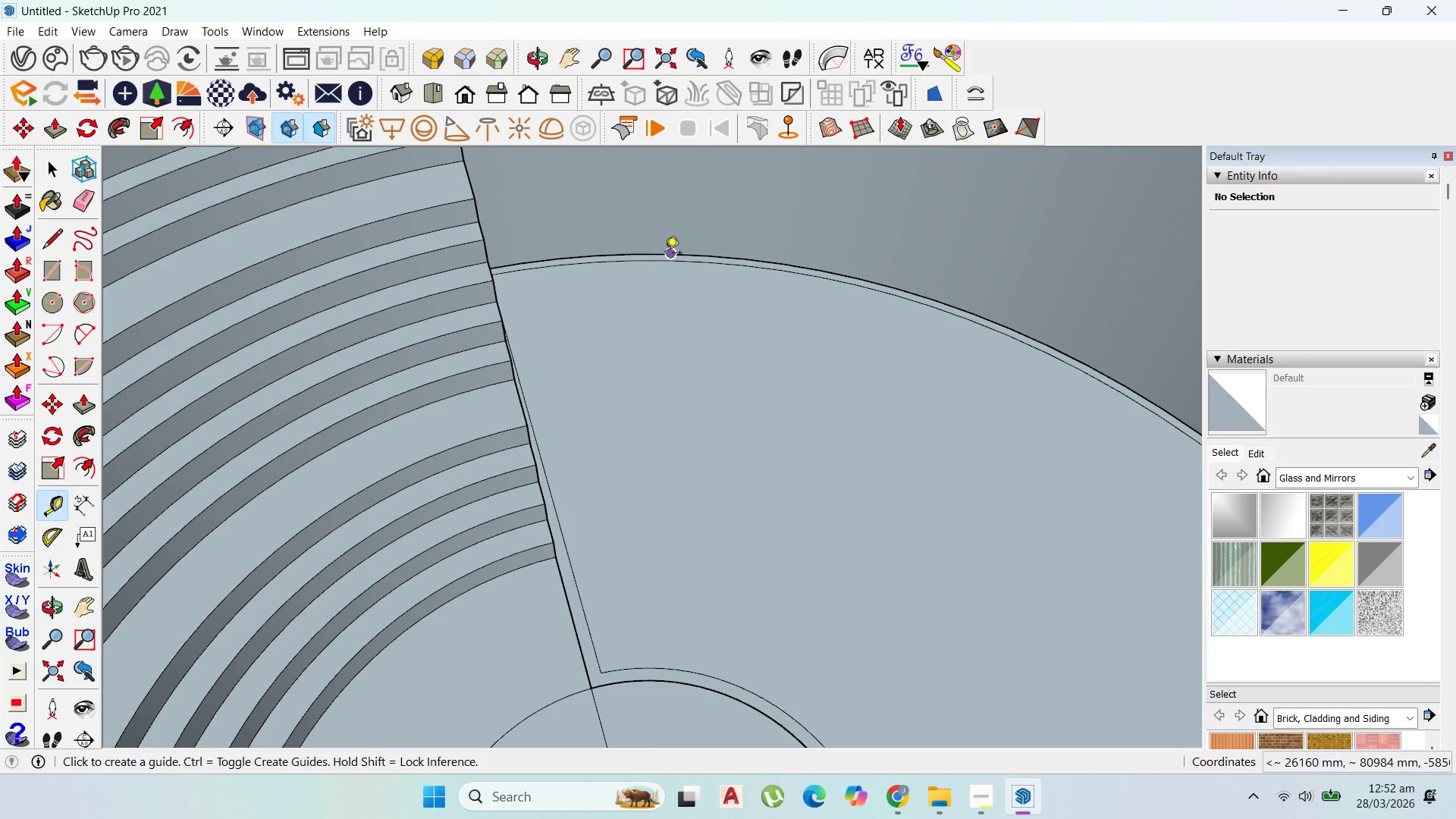 
left_click([666, 254])
 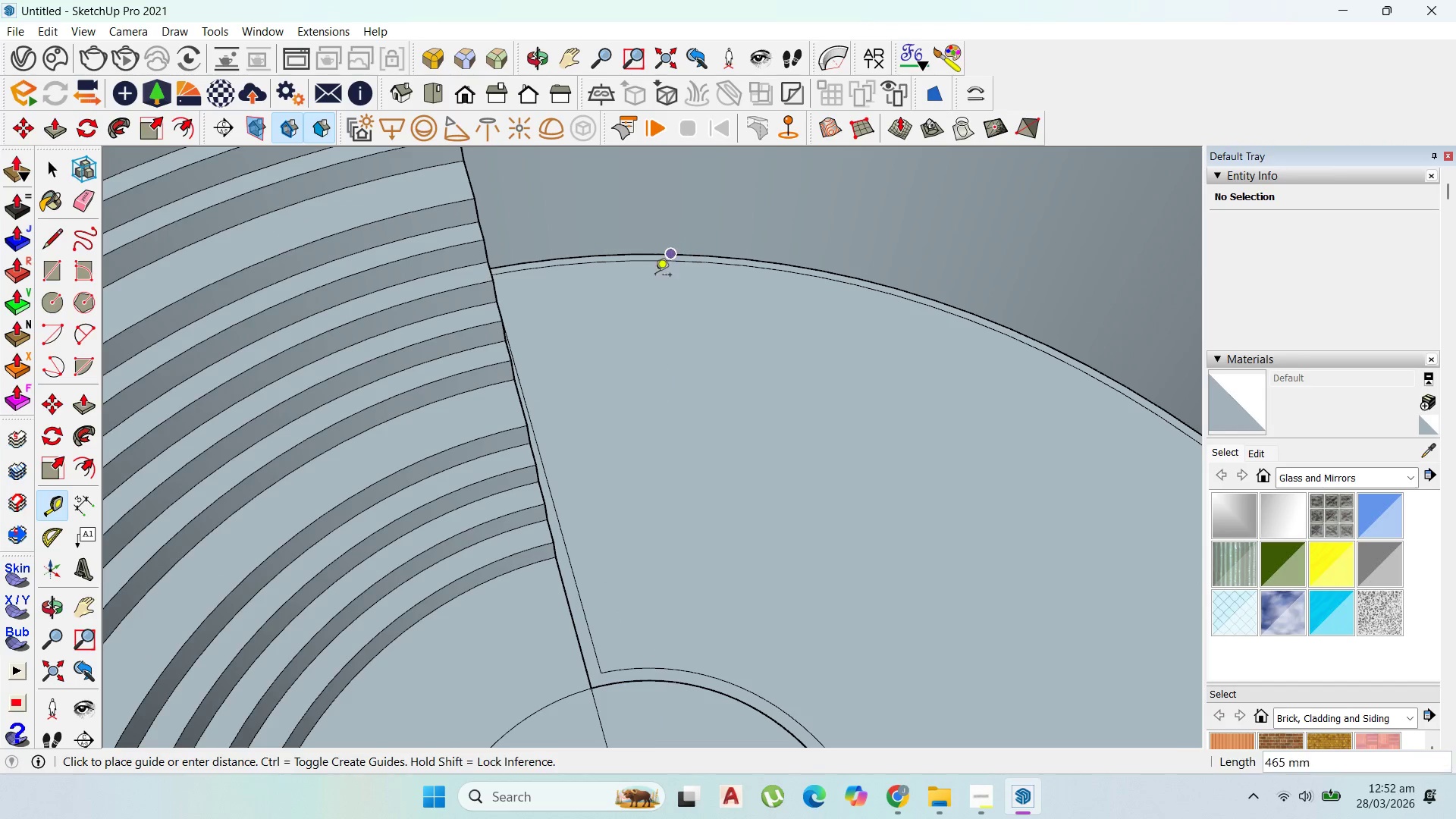 
scroll: coordinate [638, 319], scroll_direction: down, amount: 11.0
 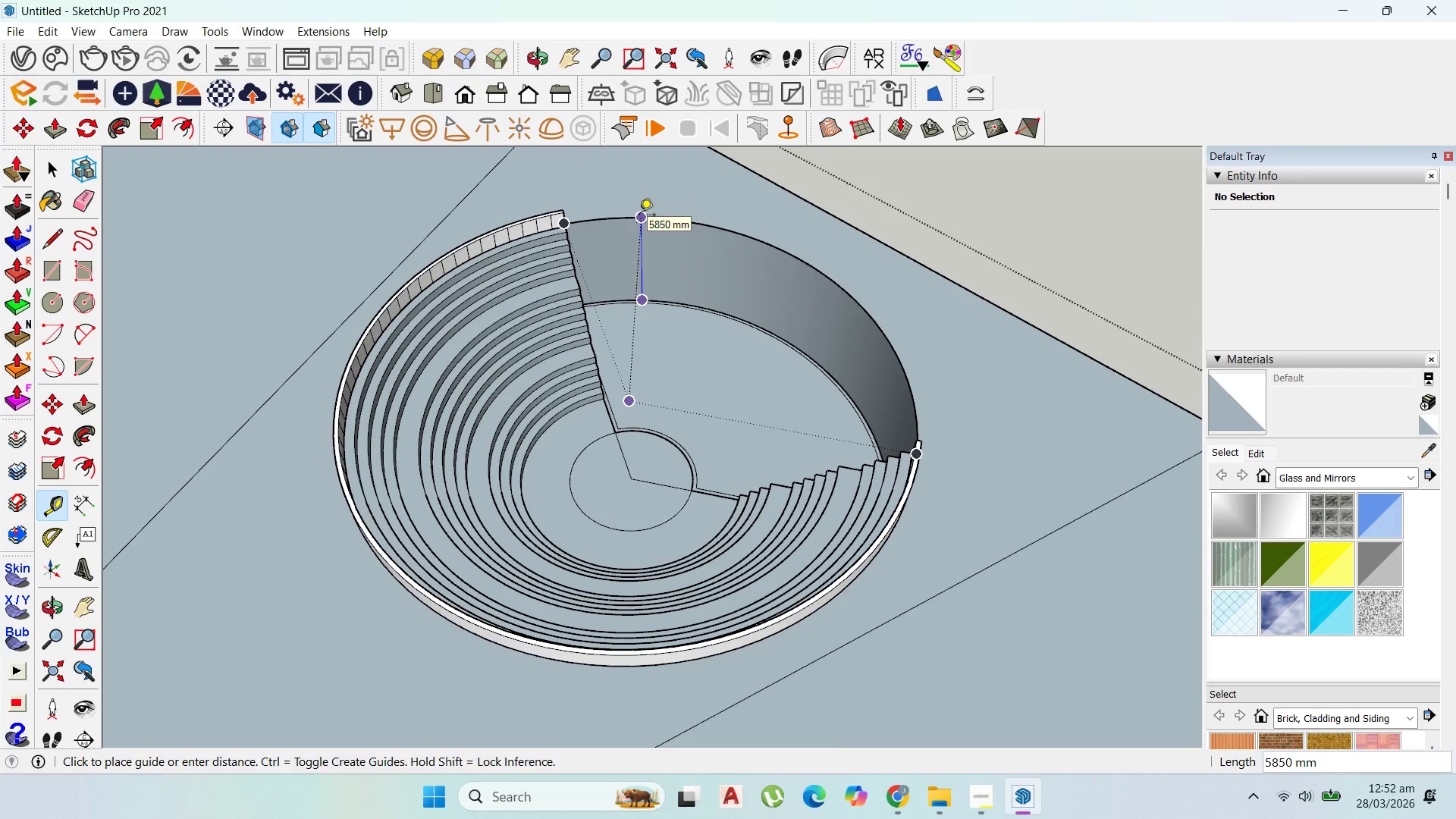 
key(Escape)
 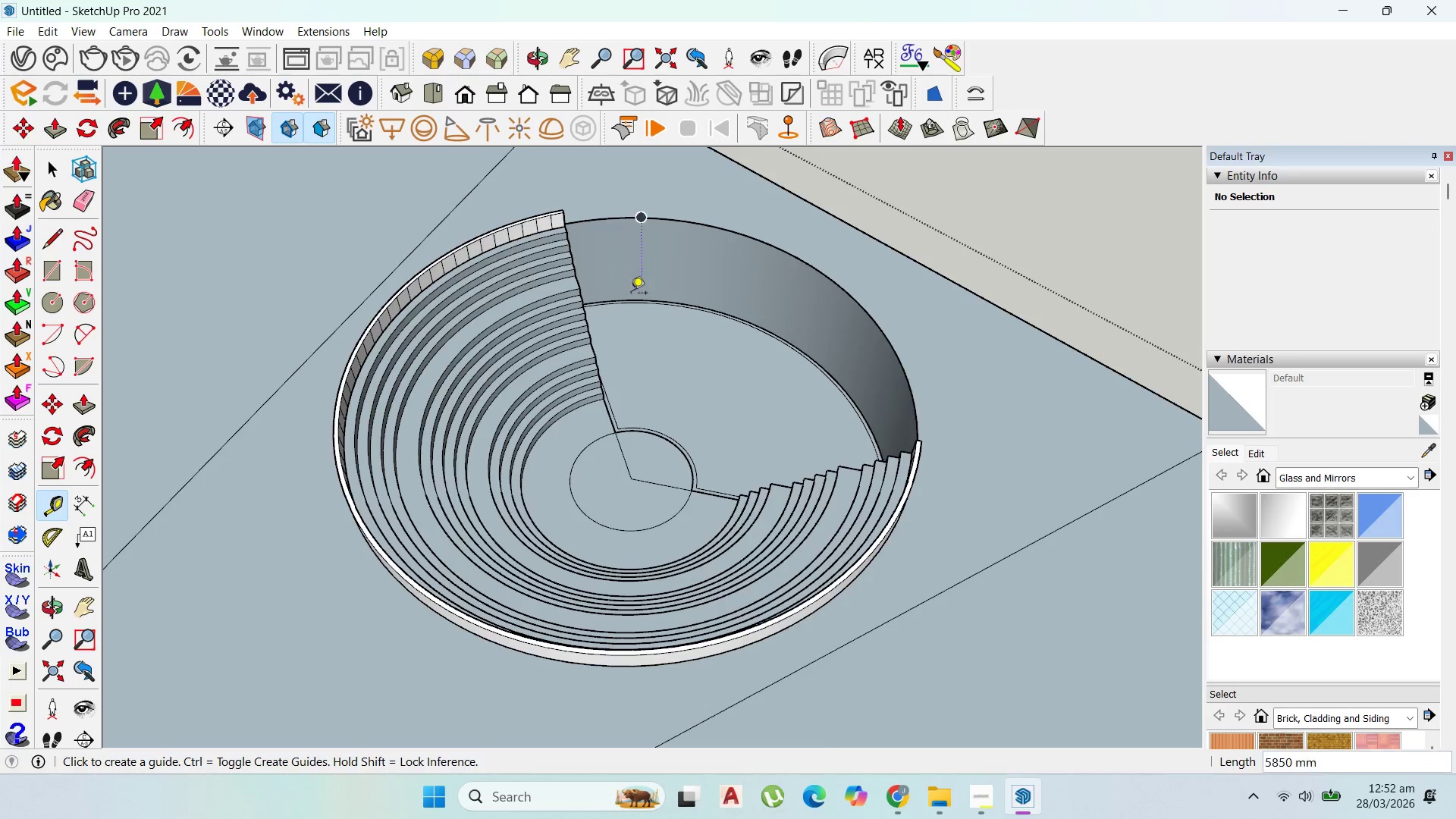 
scroll: coordinate [618, 344], scroll_direction: up, amount: 4.0
 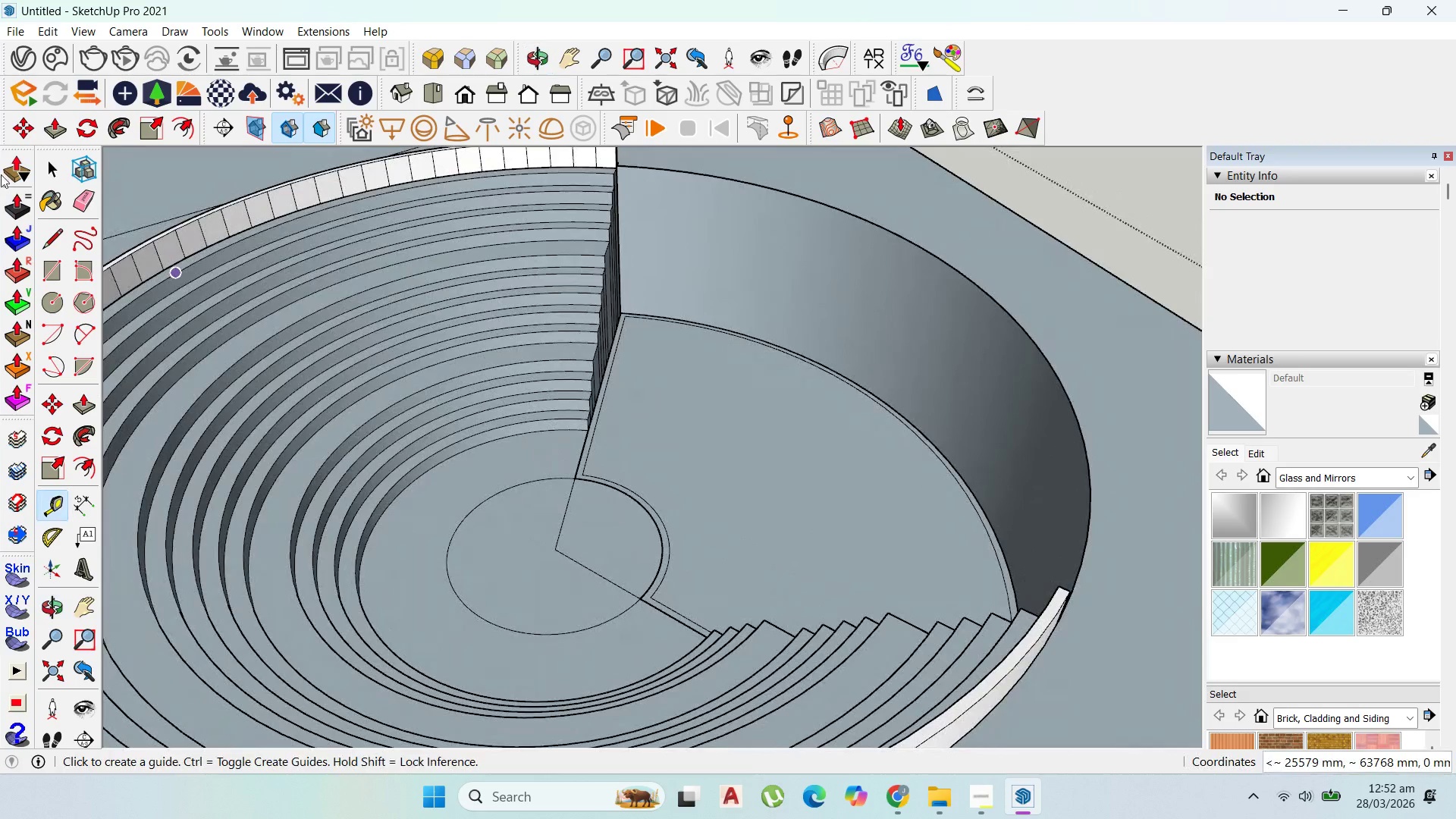 
left_click([44, 162])
 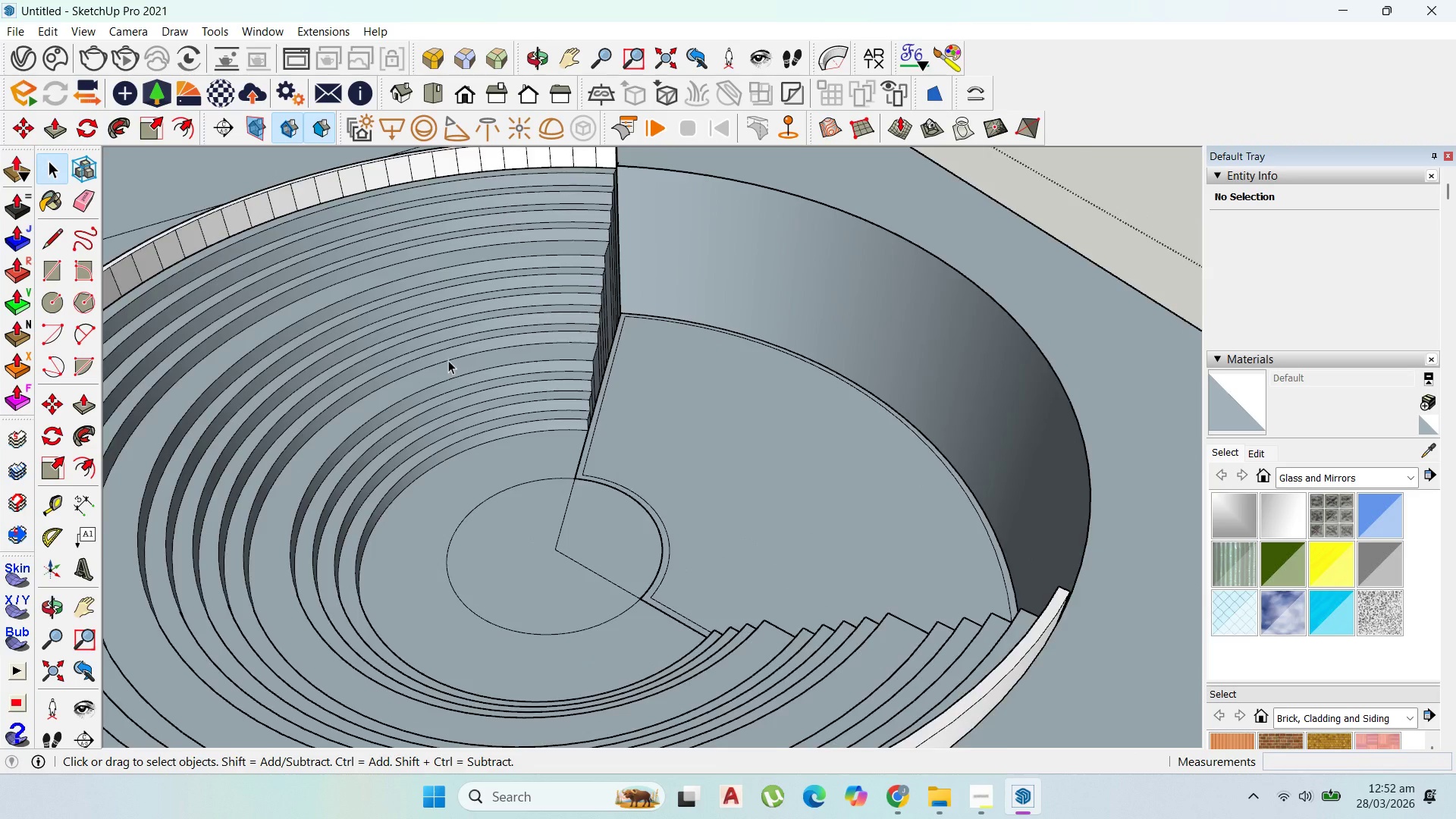 
scroll: coordinate [548, 475], scroll_direction: up, amount: 3.0
 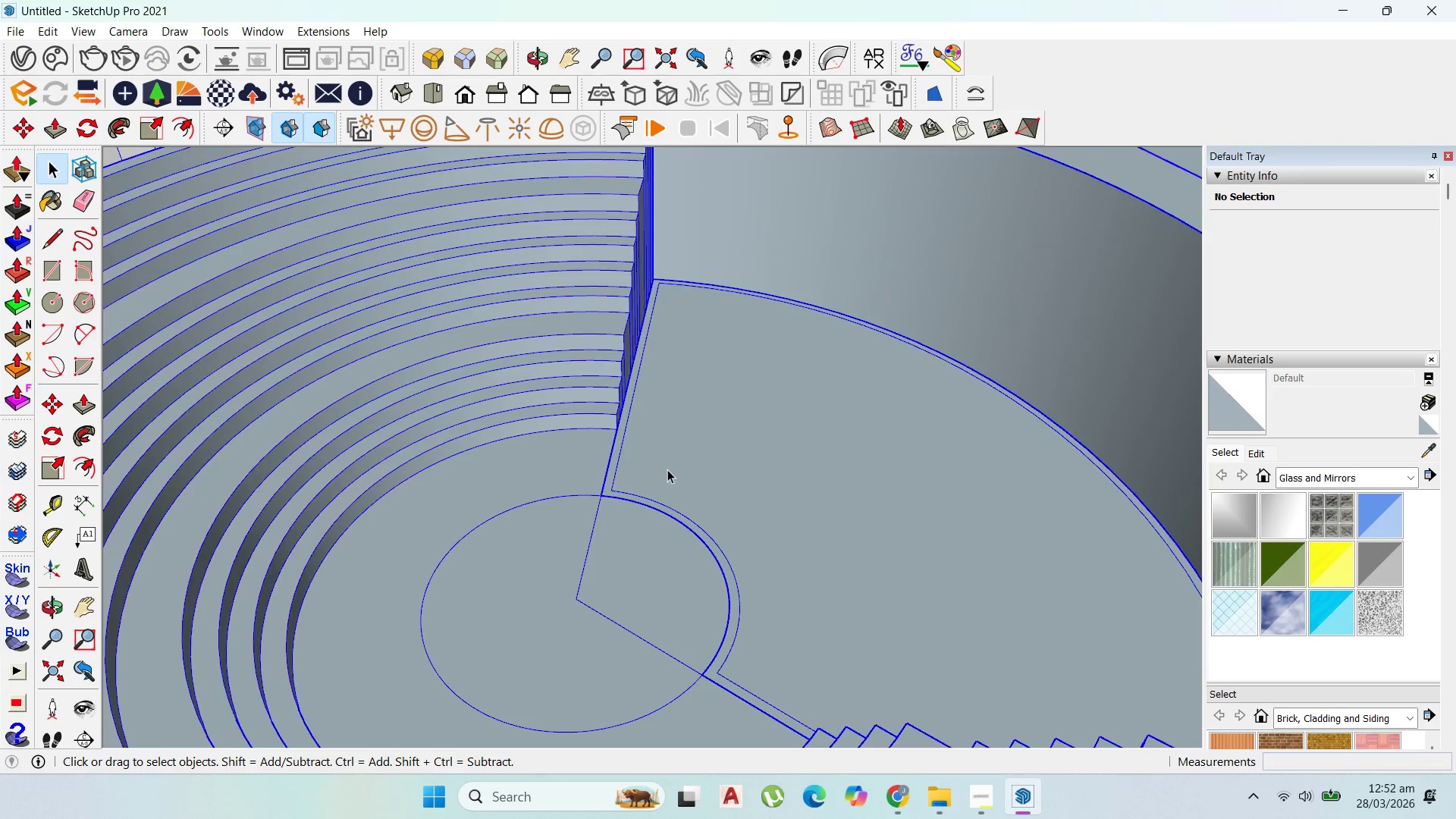 
double_click([667, 469])
 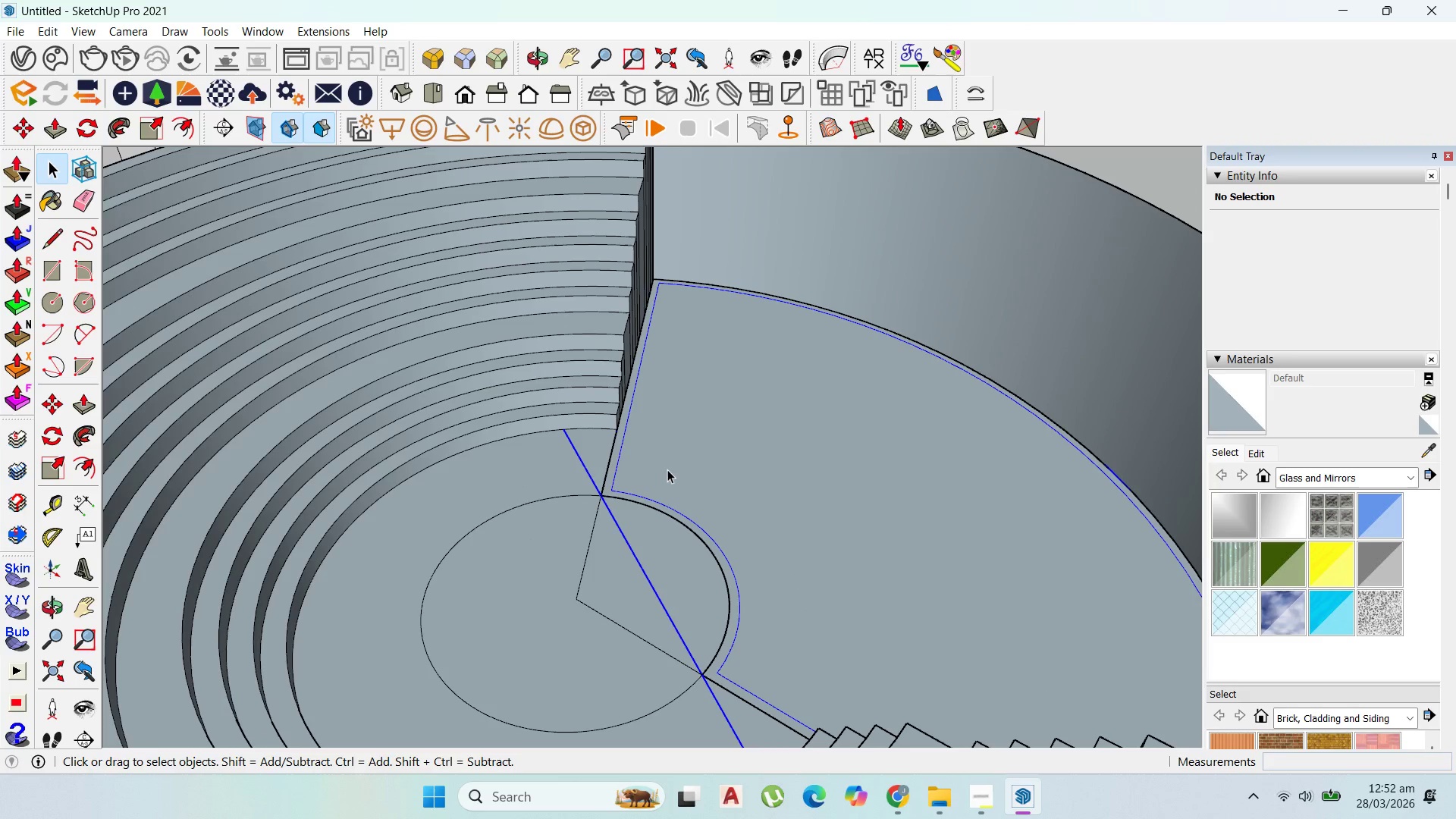 
triple_click([667, 469])
 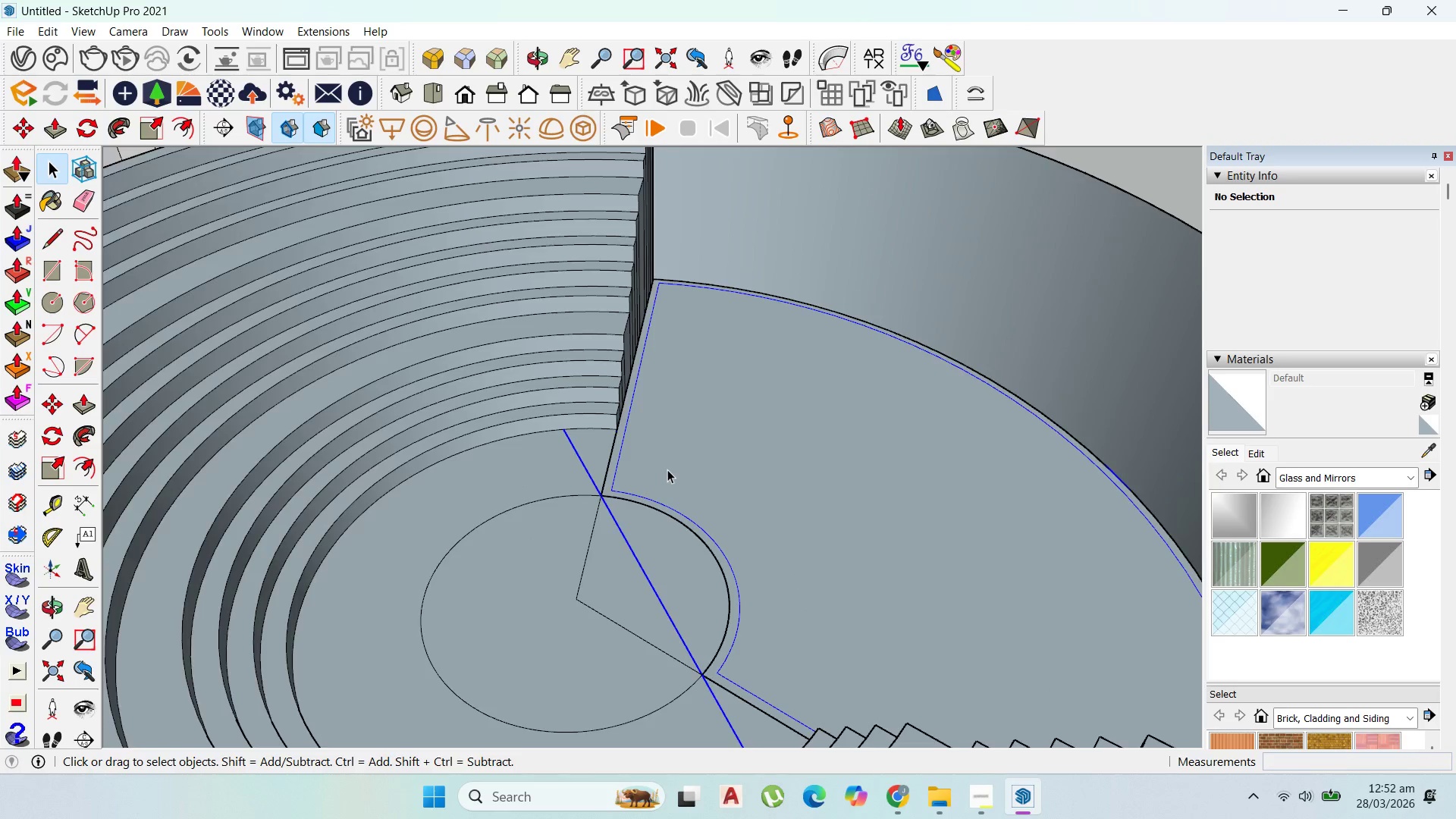 
triple_click([667, 469])
 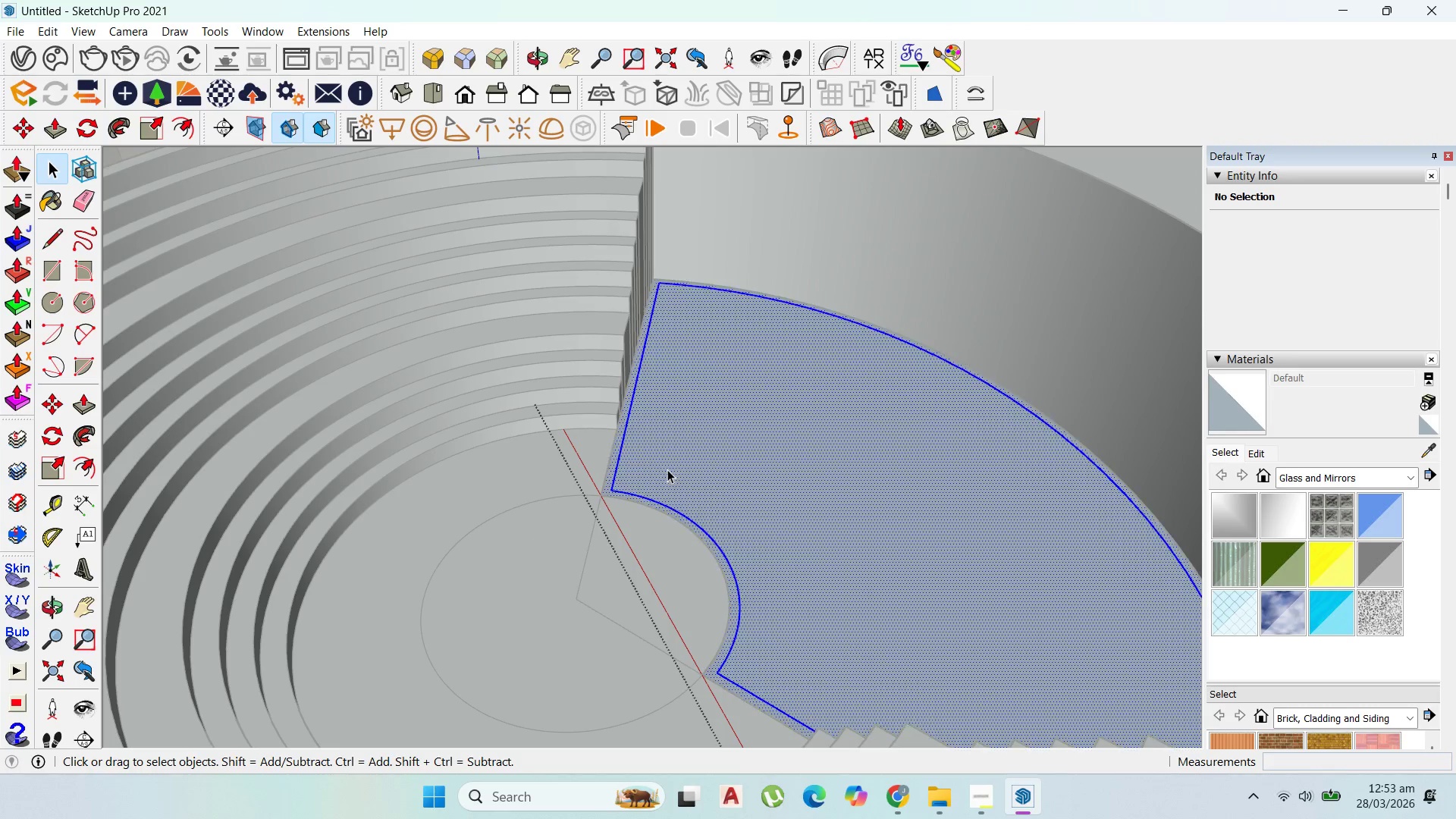 
triple_click([667, 469])
 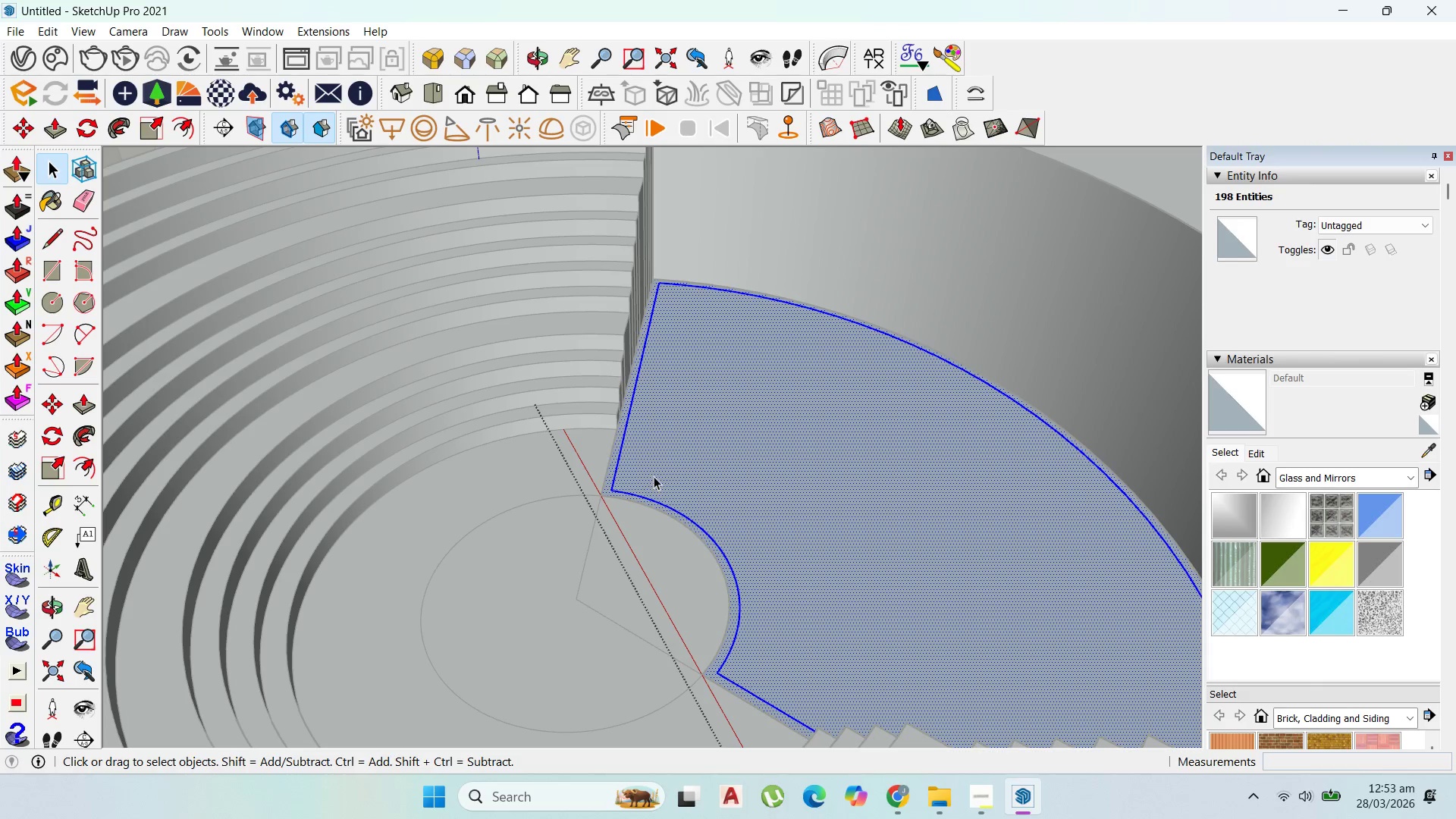 
key(O)
 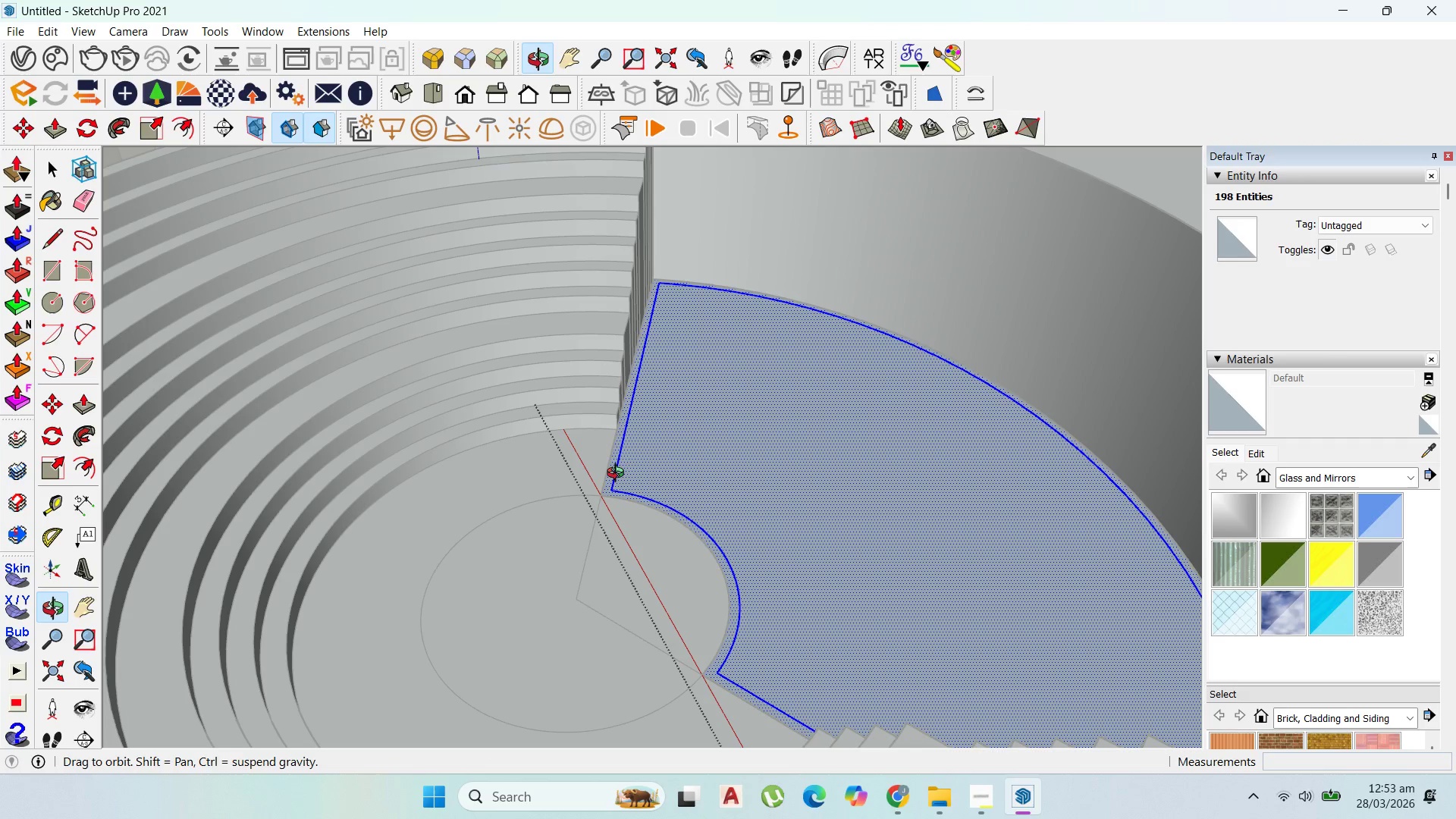 
key(Escape)
 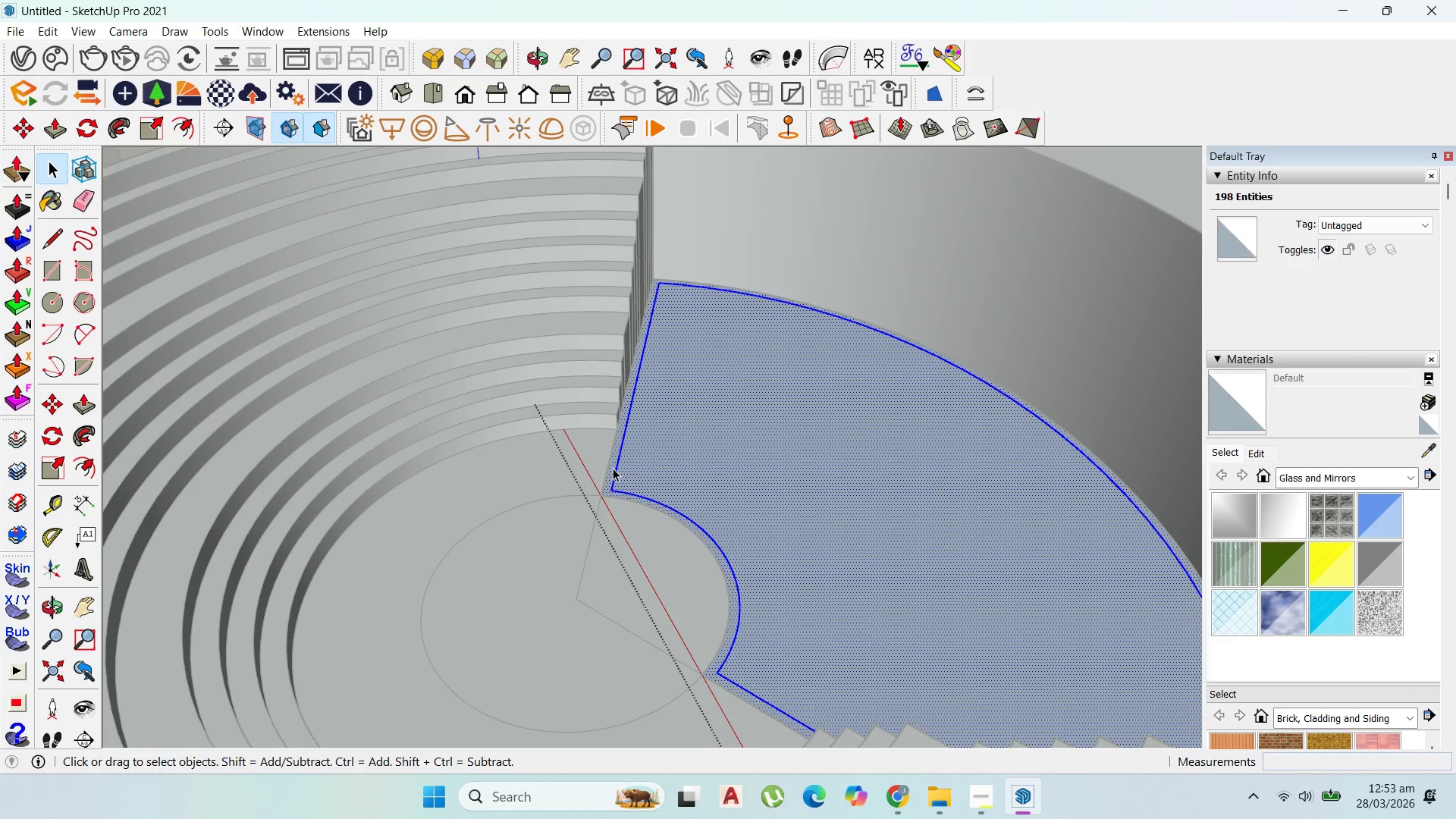 
scroll: coordinate [614, 477], scroll_direction: down, amount: 10.0
 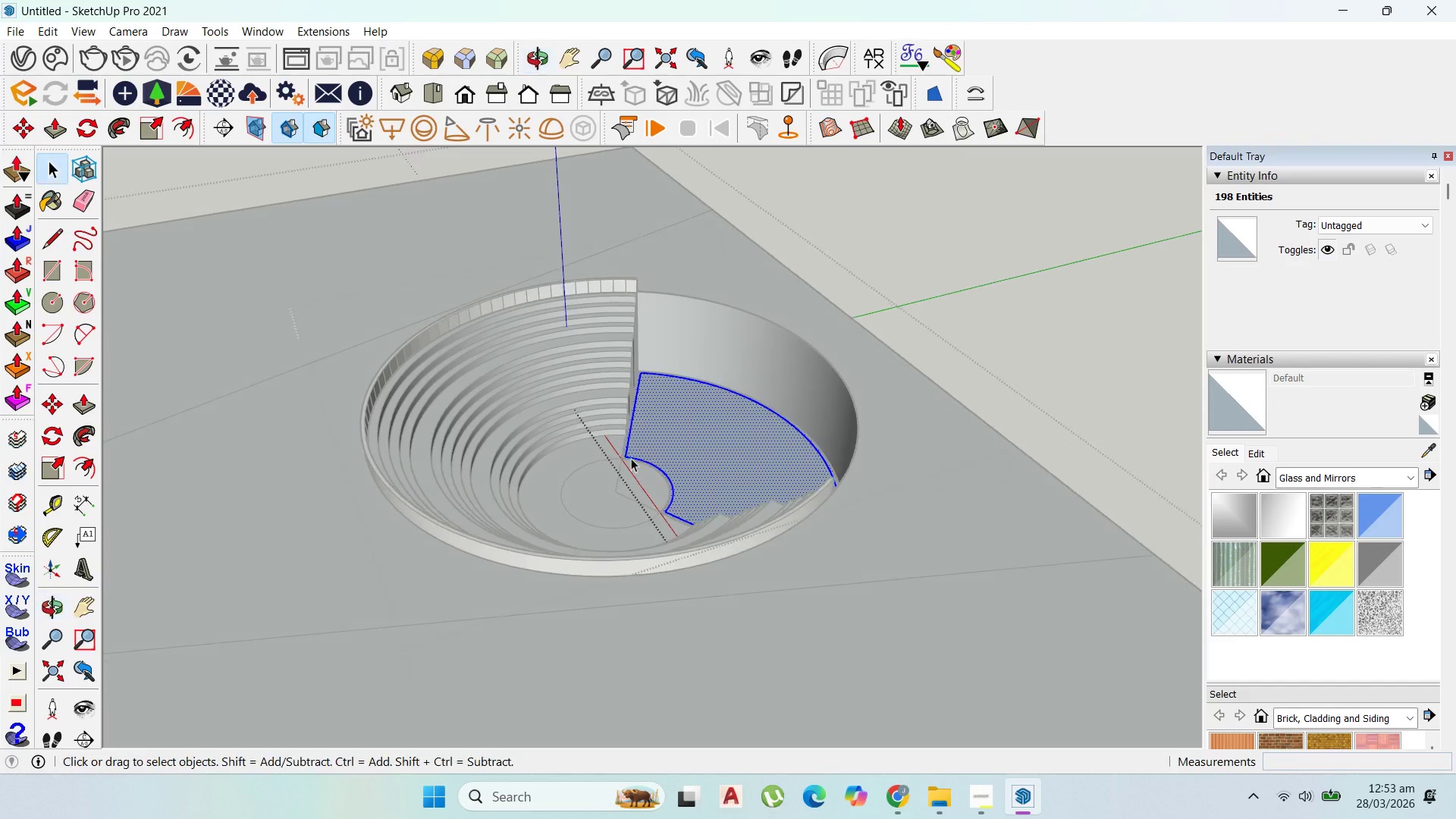 
scroll: coordinate [629, 454], scroll_direction: up, amount: 3.0
 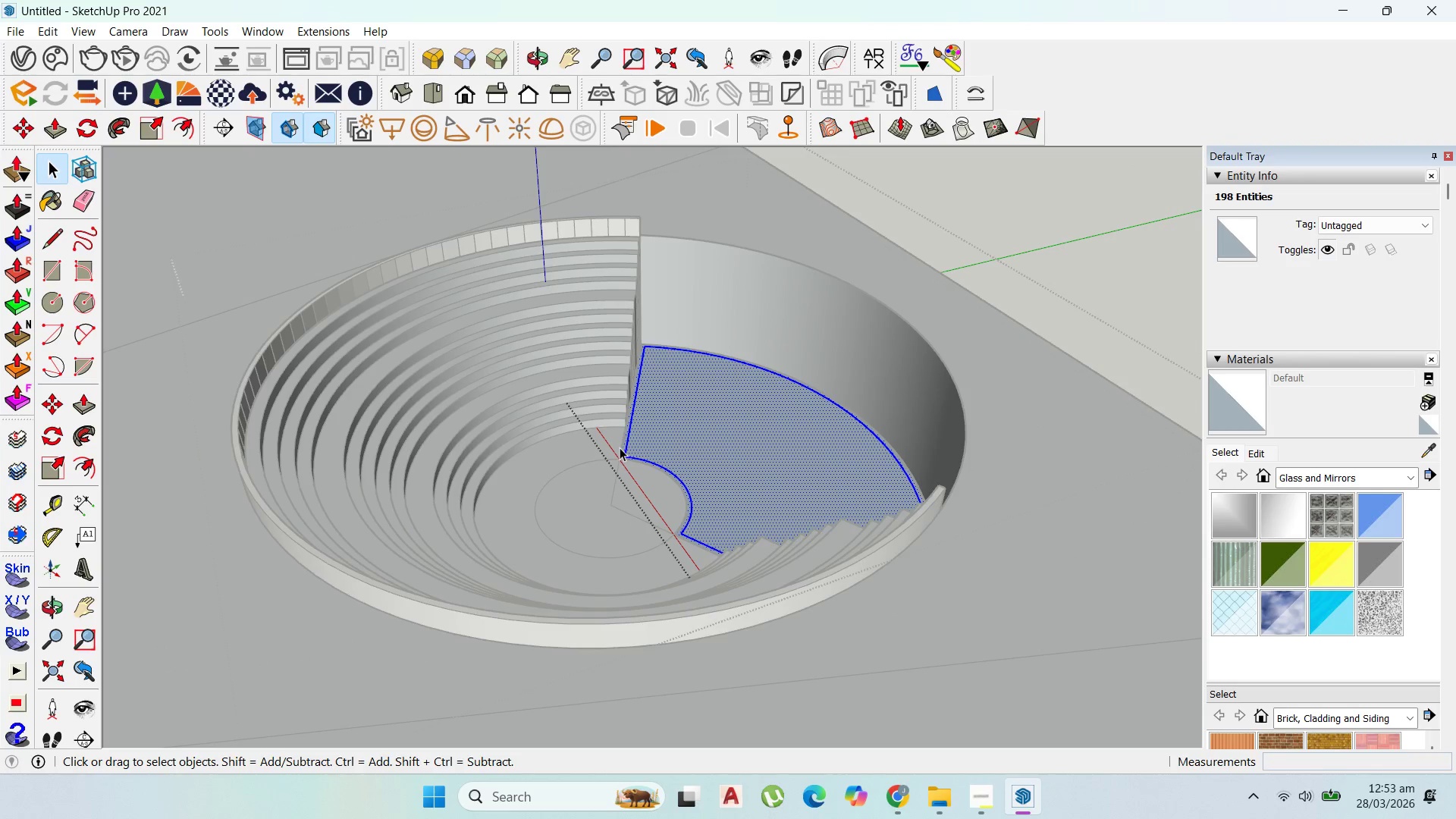 
key(P)
 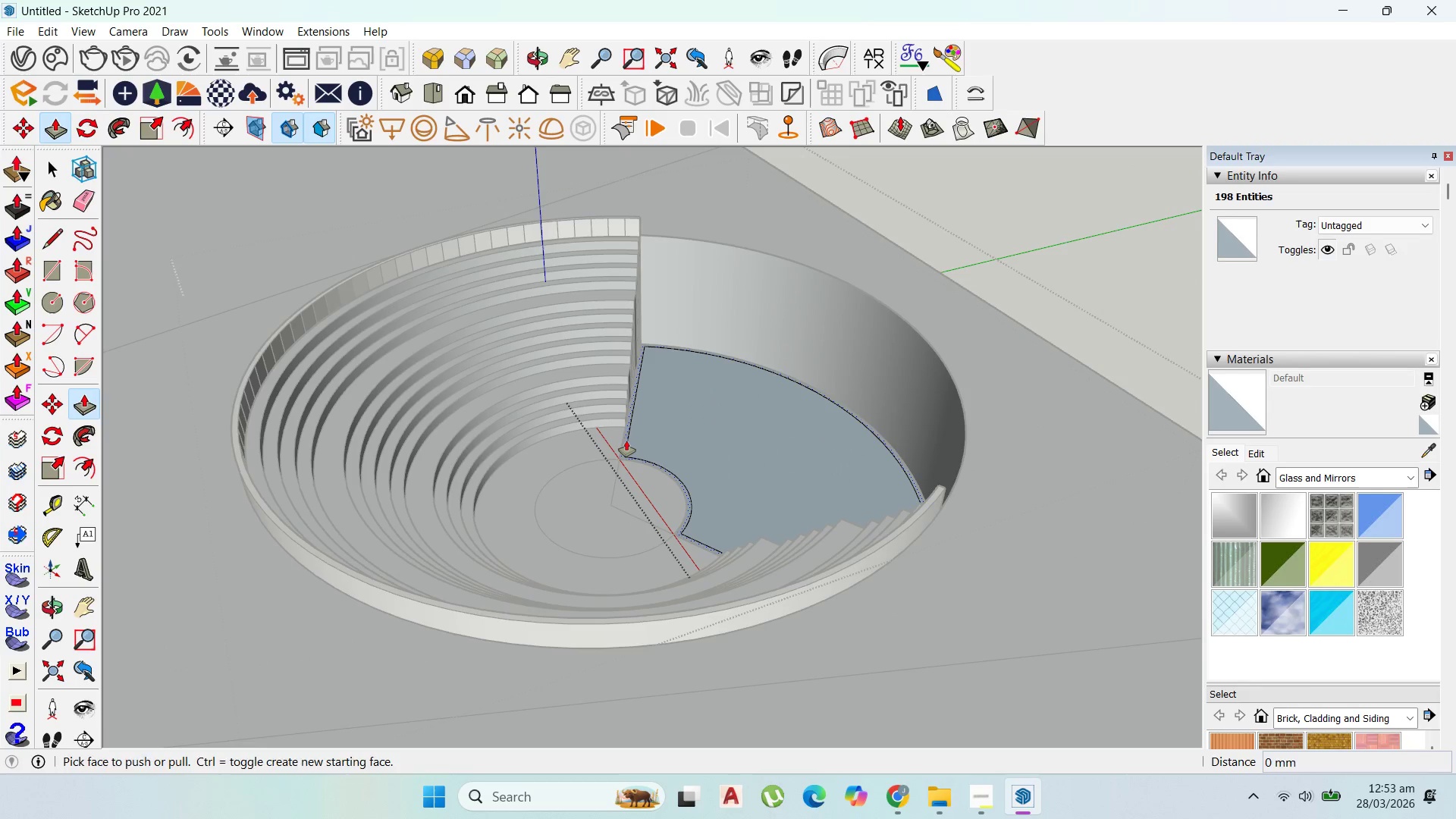 
left_click([626, 441])
 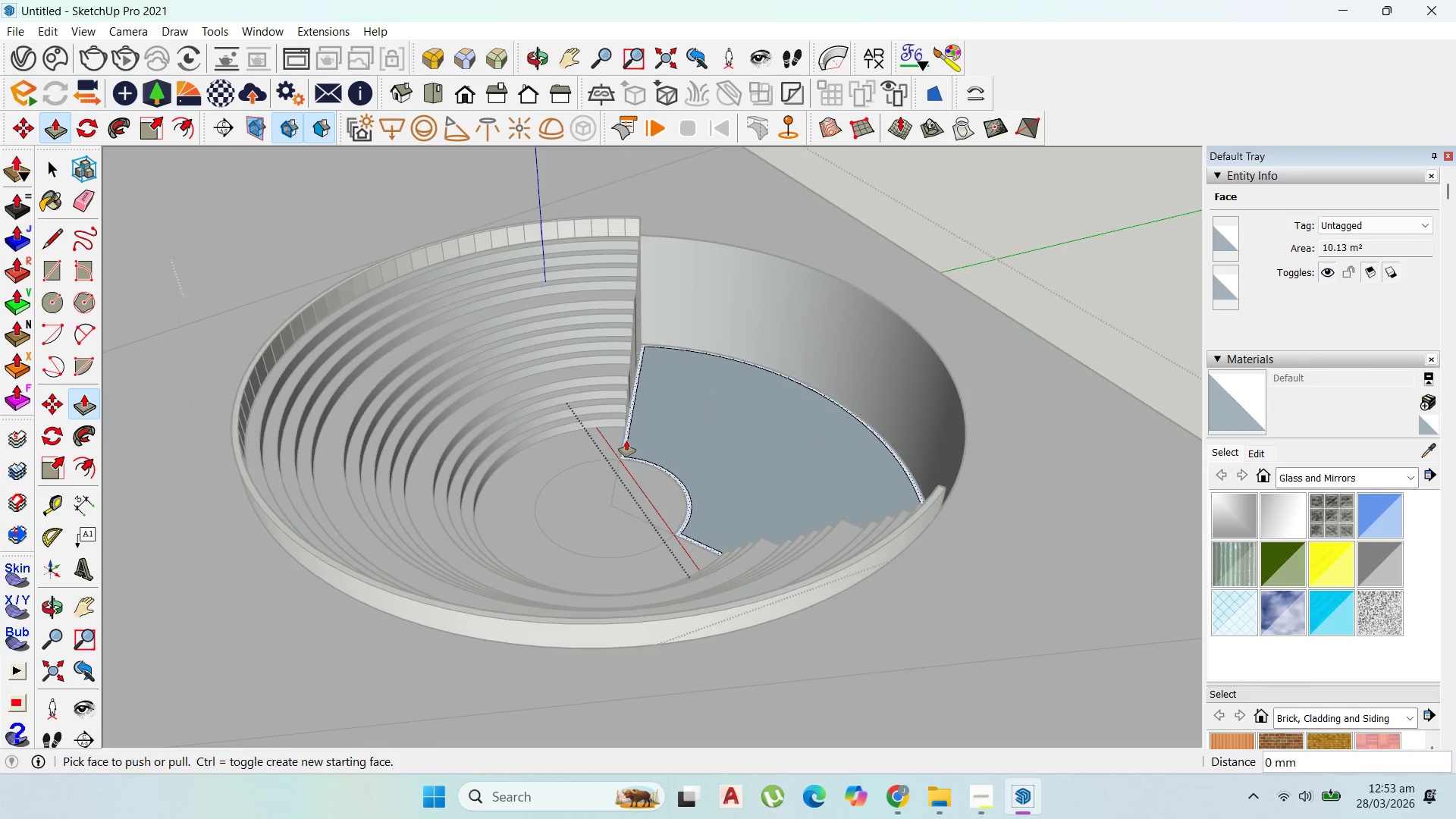 
left_click_drag(start_coordinate=[626, 441], to_coordinate=[620, 422])
 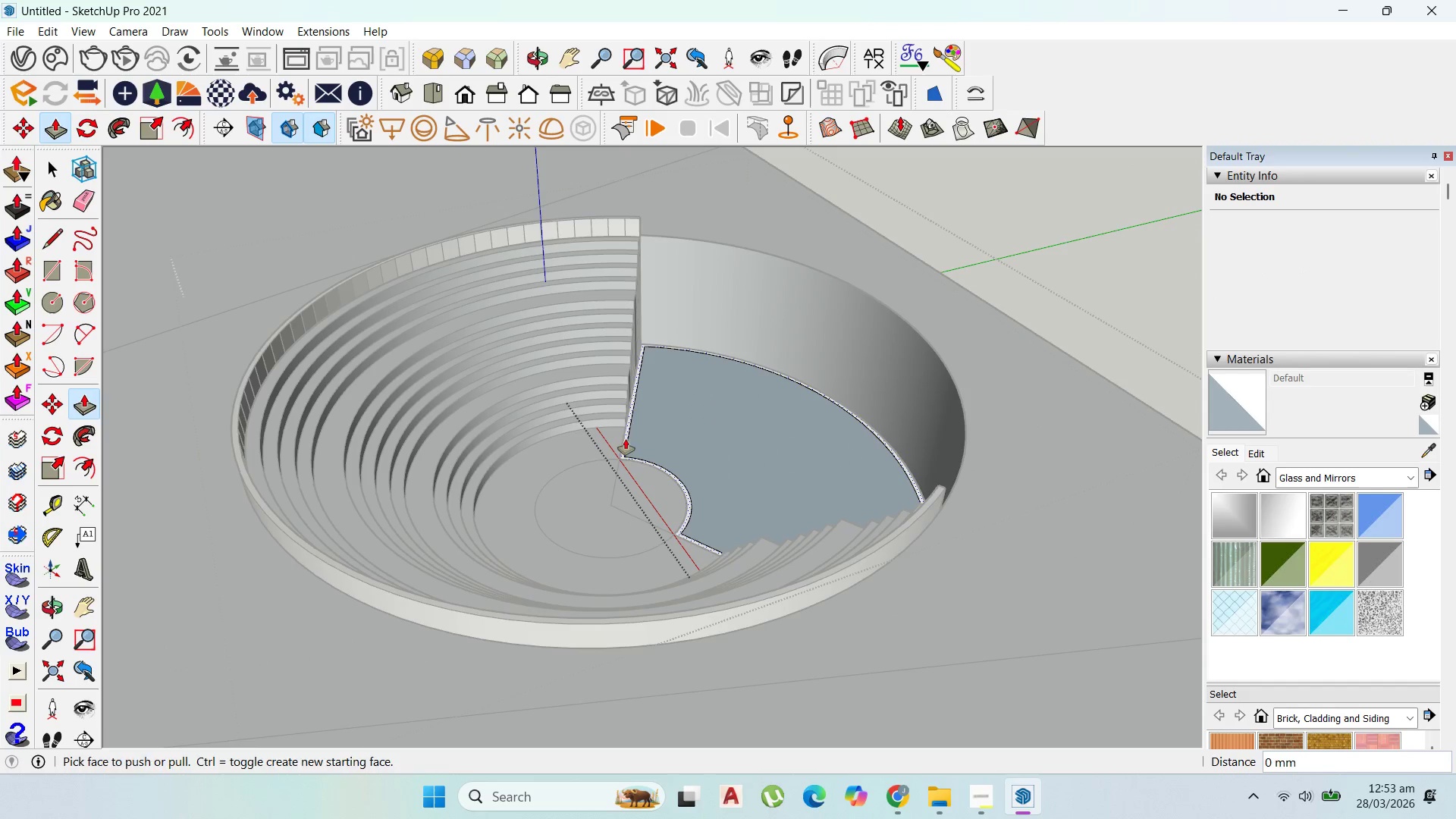 
left_click_drag(start_coordinate=[626, 439], to_coordinate=[636, 217])
 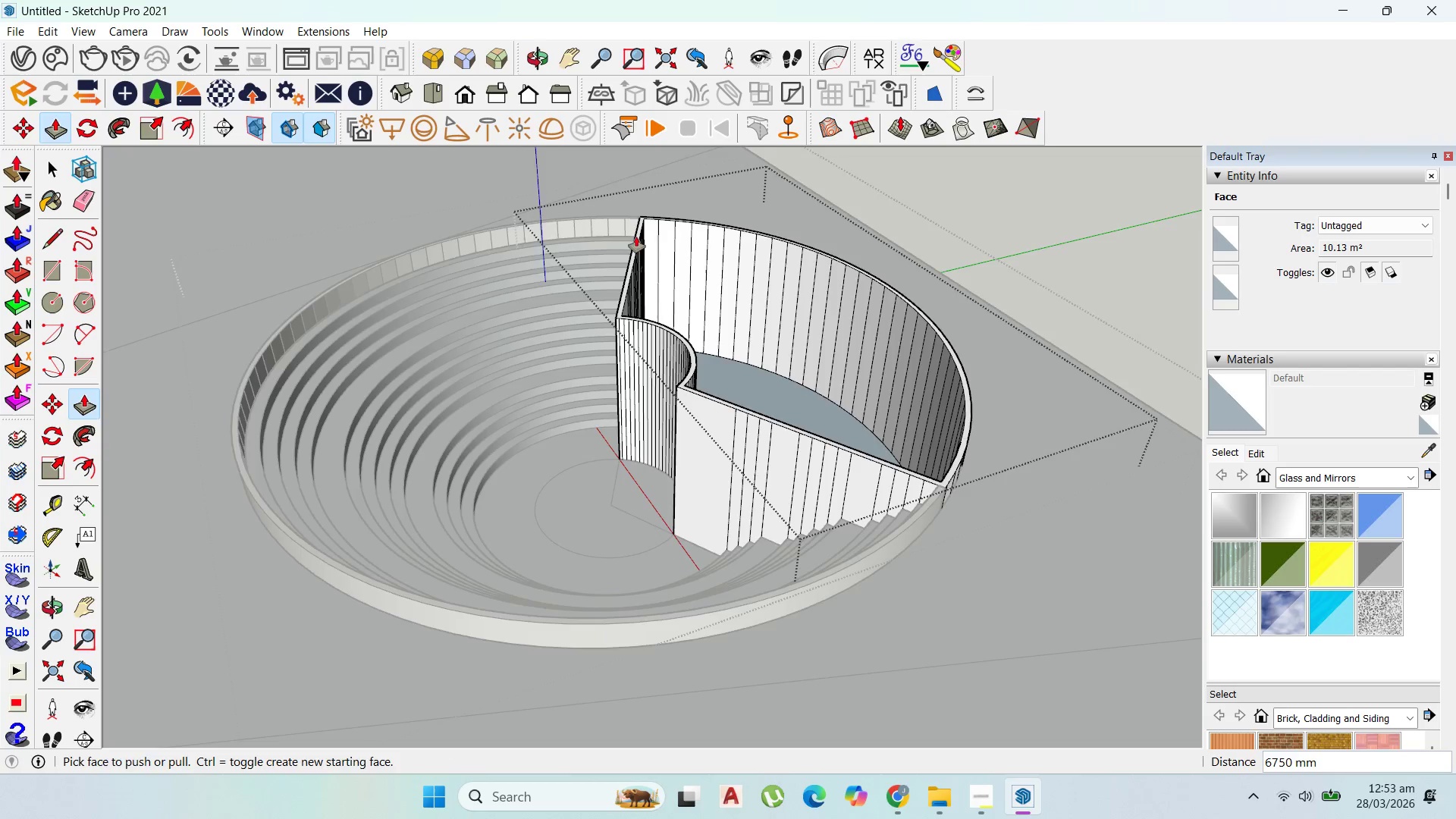 
scroll: coordinate [642, 253], scroll_direction: up, amount: 1.0
 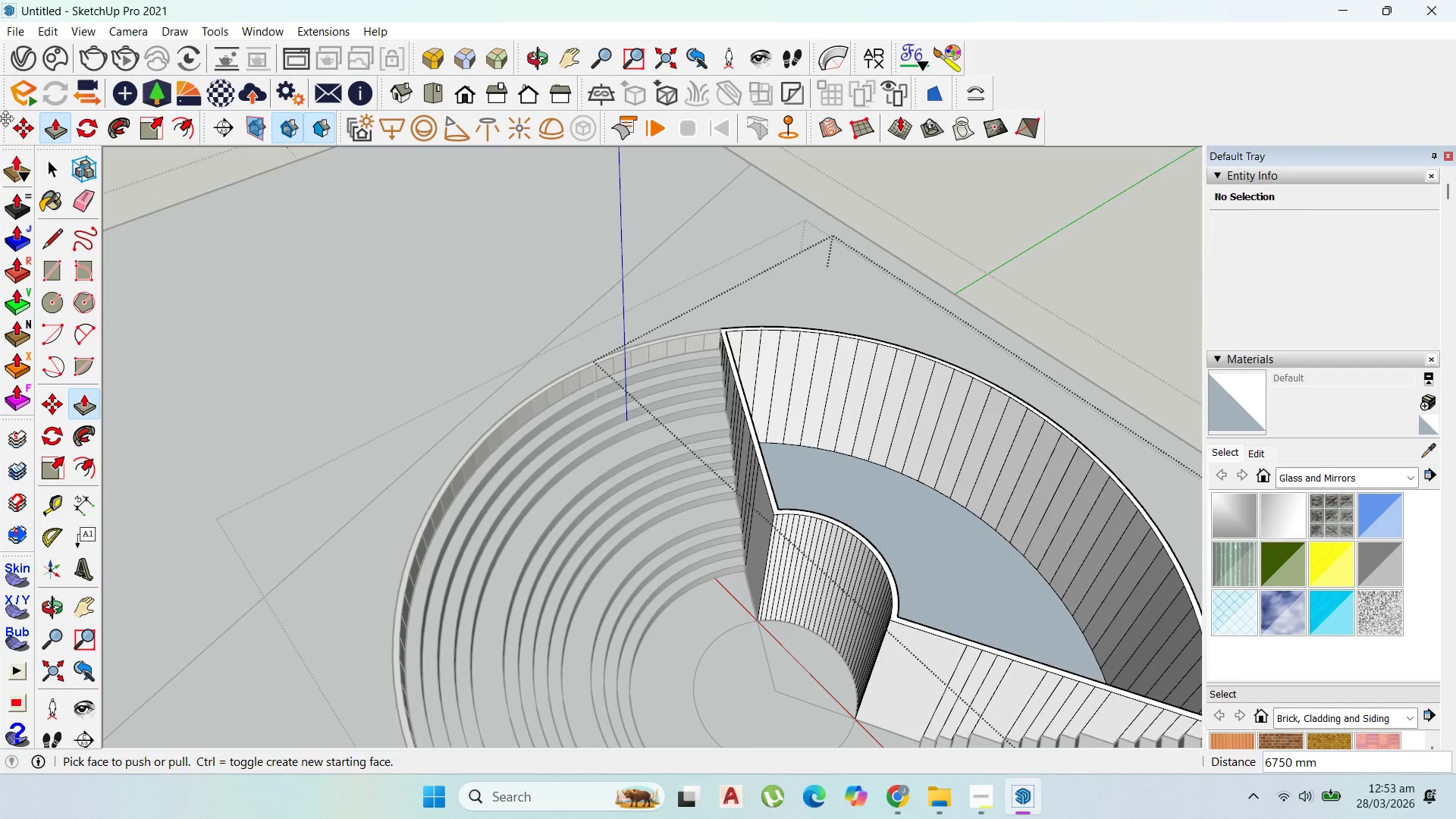 
left_click([48, 160])
 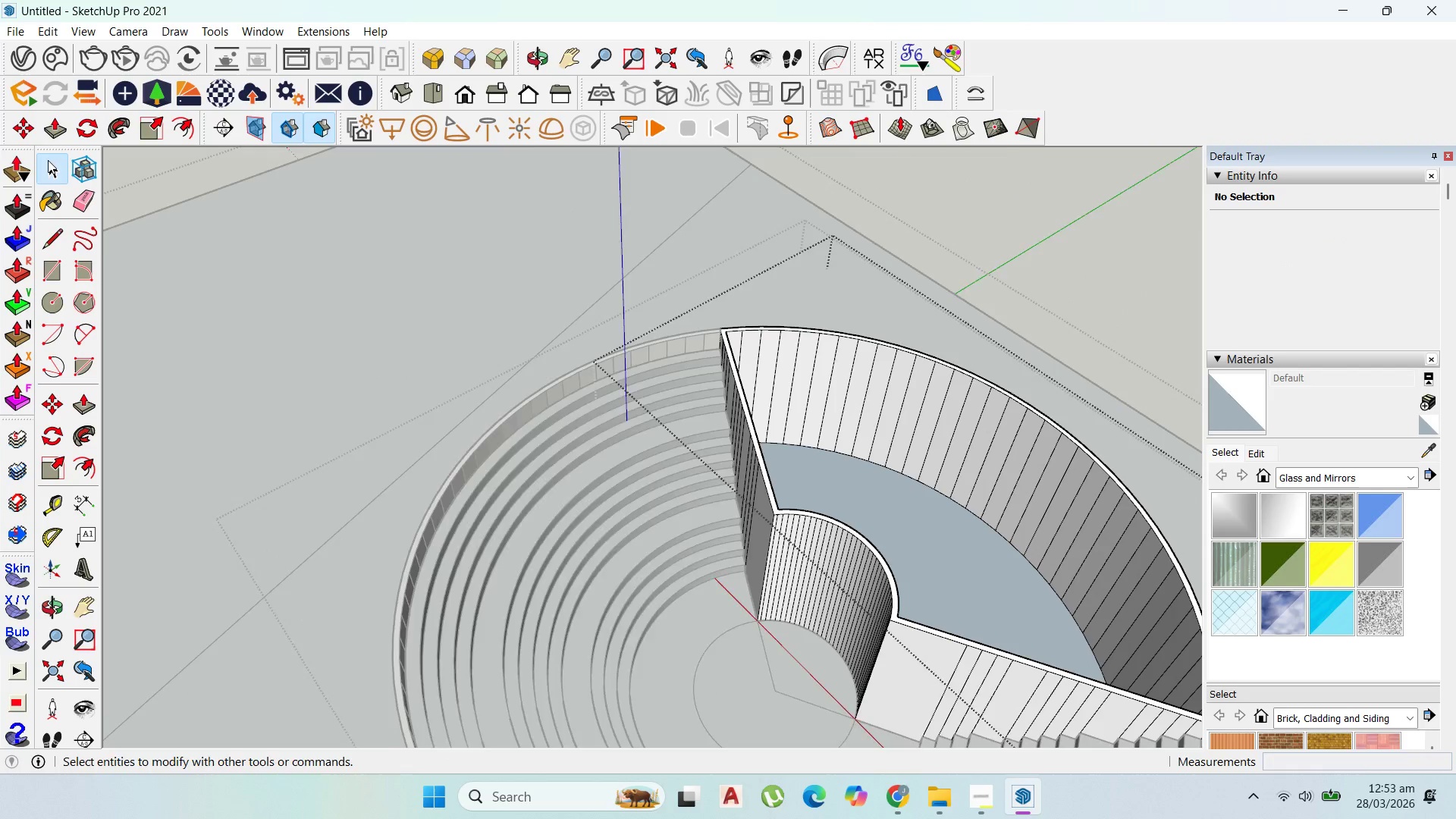 
key(Escape)
 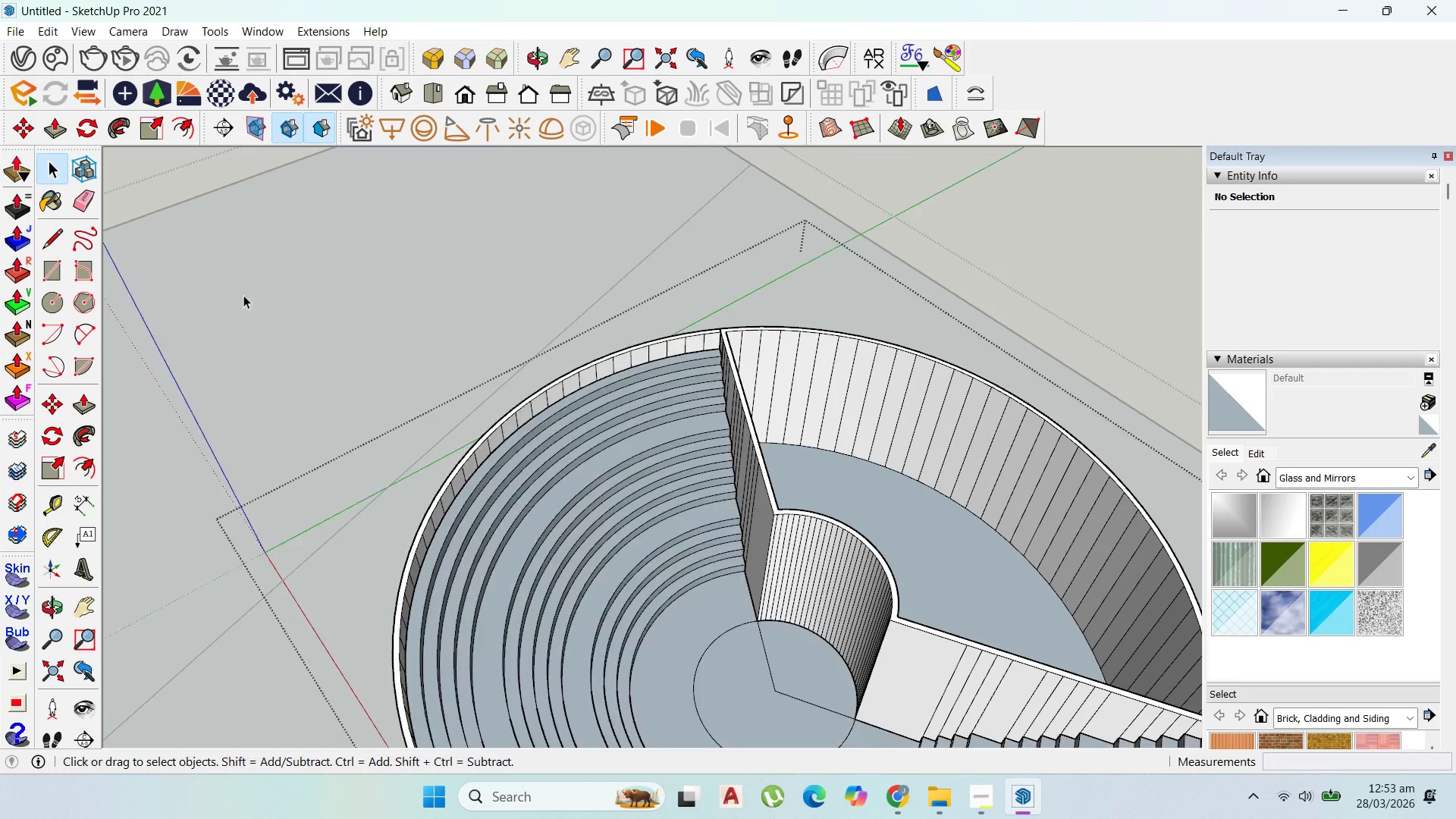 
key(Escape)
 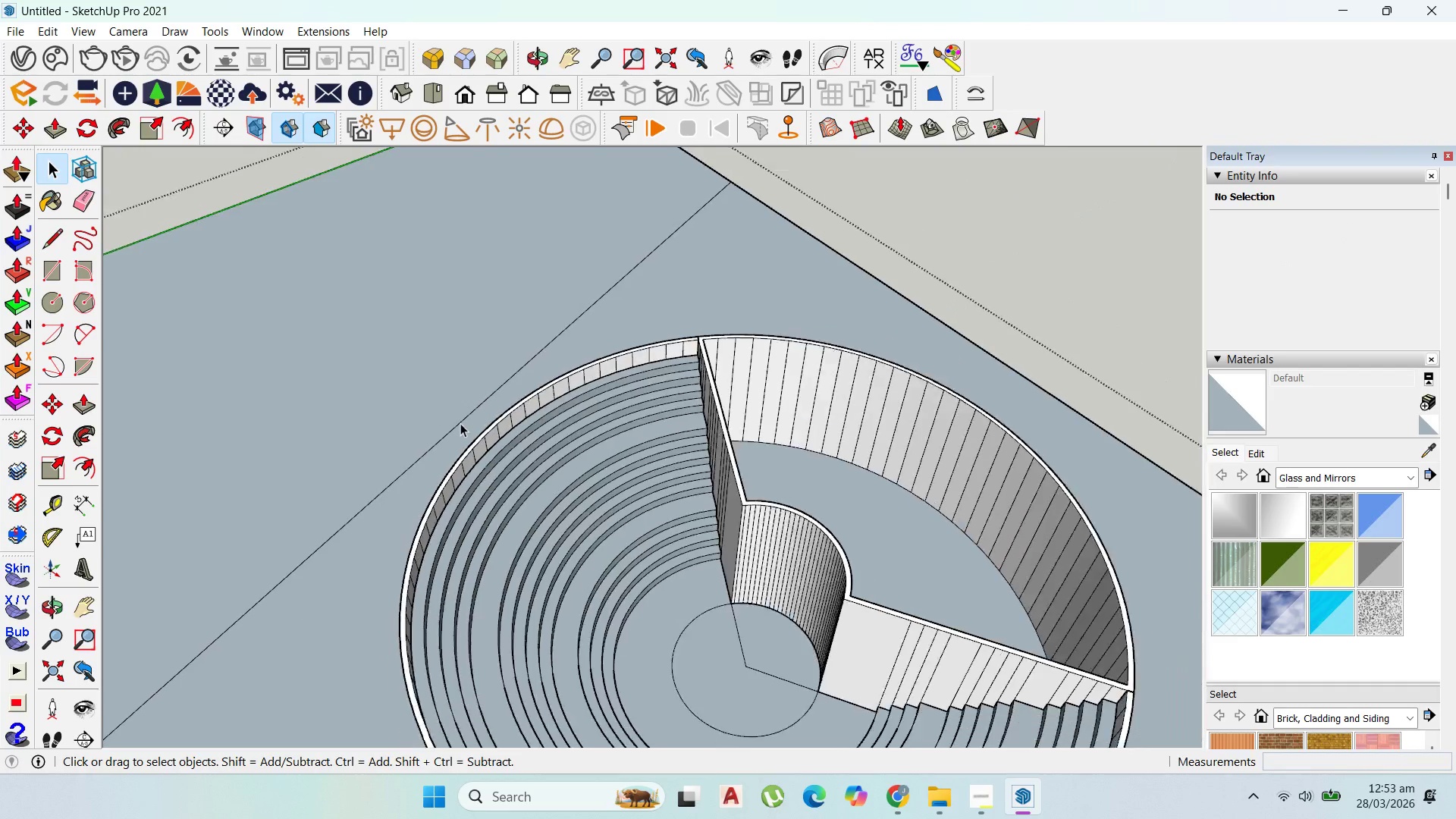 
key(Escape)
 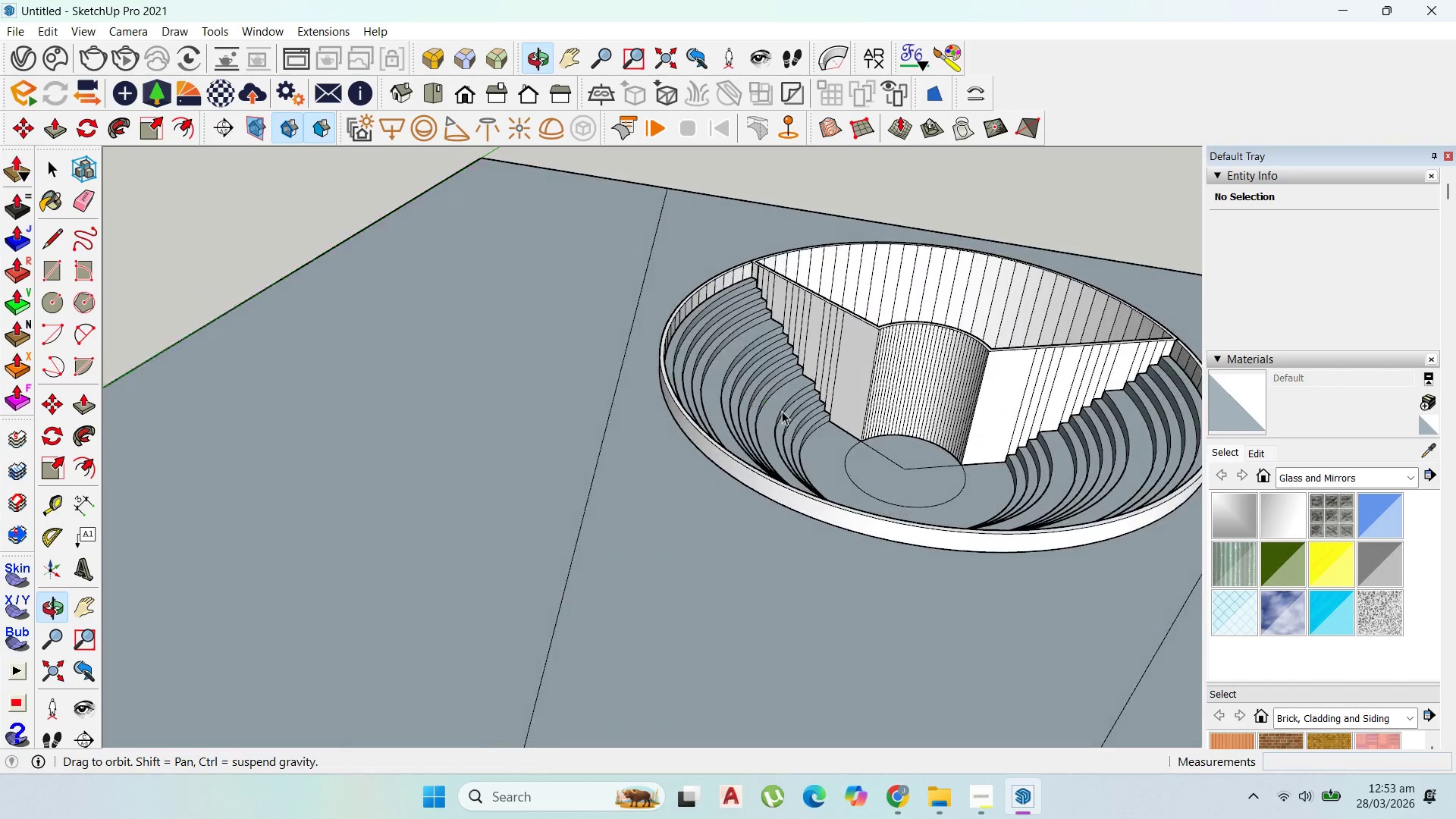 
scroll: coordinate [460, 423], scroll_direction: down, amount: 3.0
 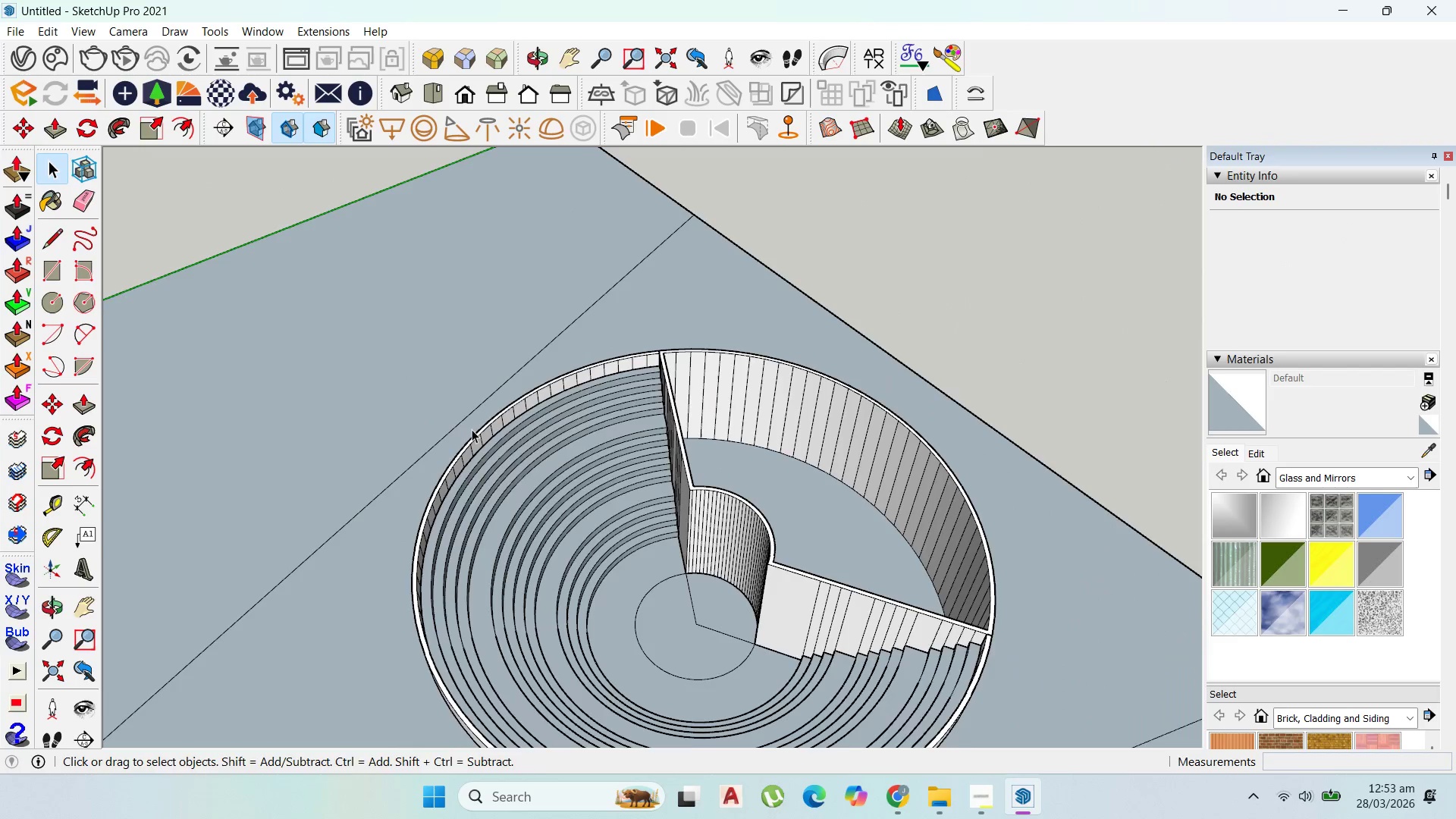 
scroll: coordinate [856, 428], scroll_direction: up, amount: 8.0
 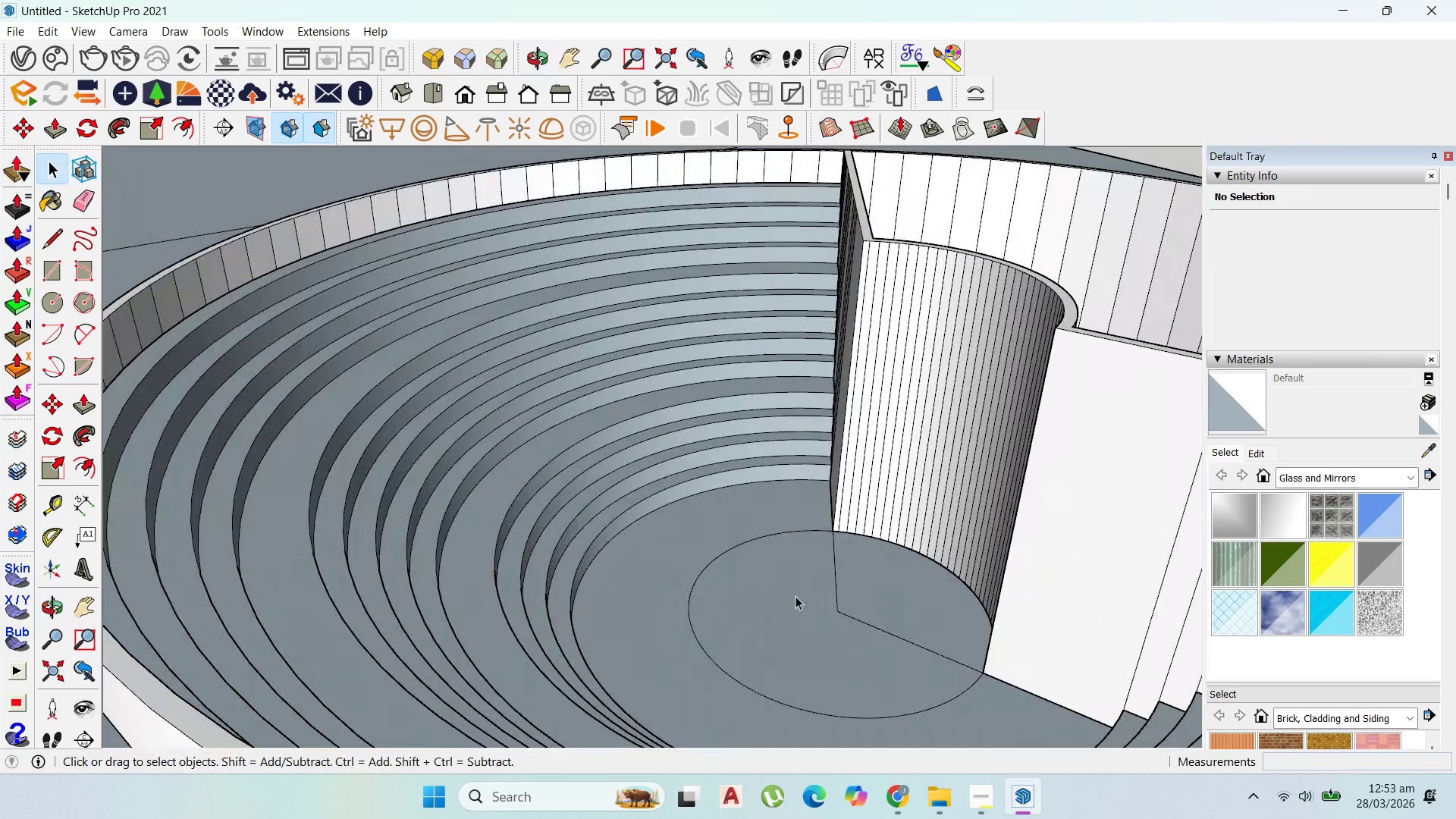 
double_click([846, 613])
 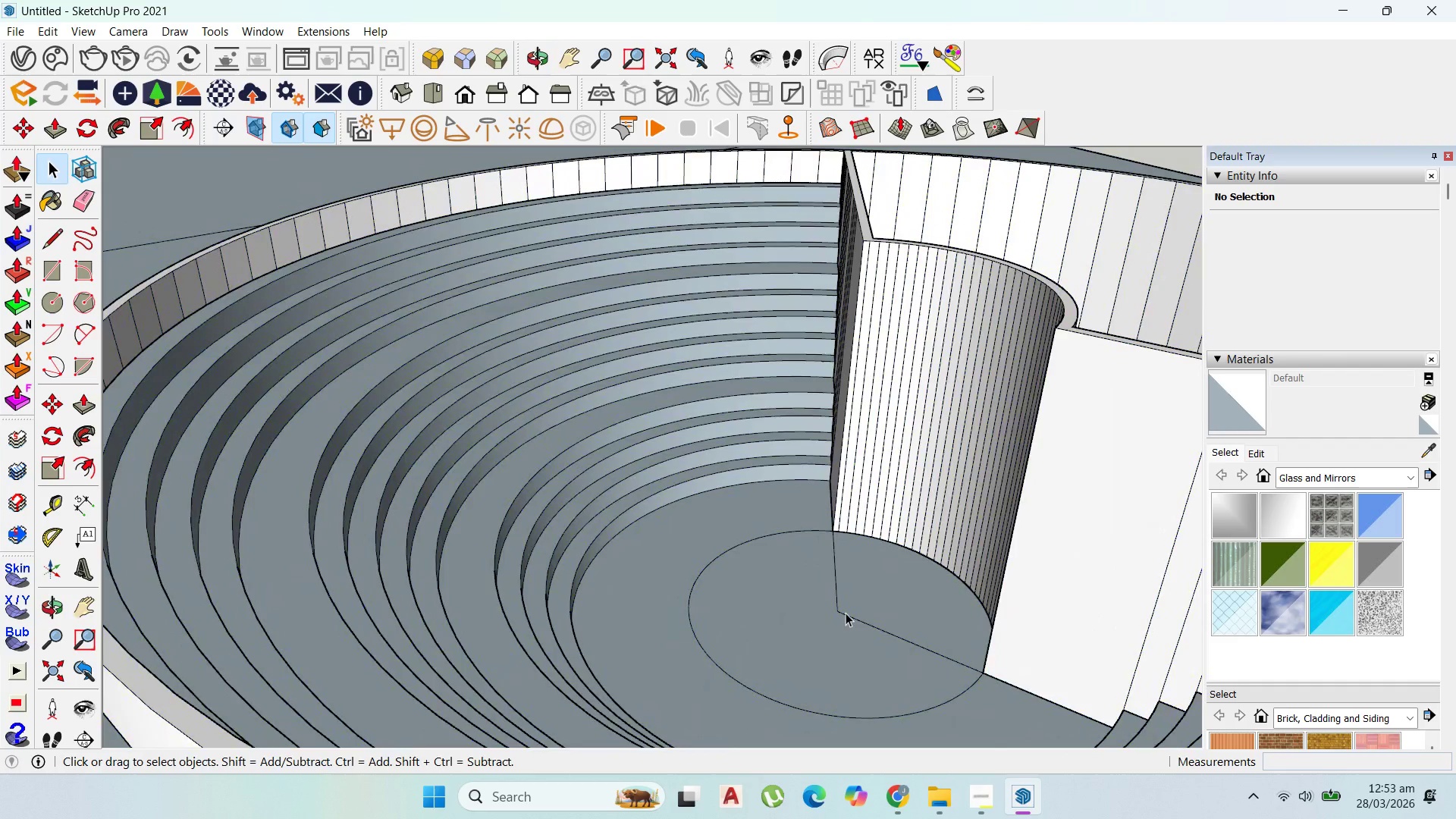 
triple_click([846, 613])
 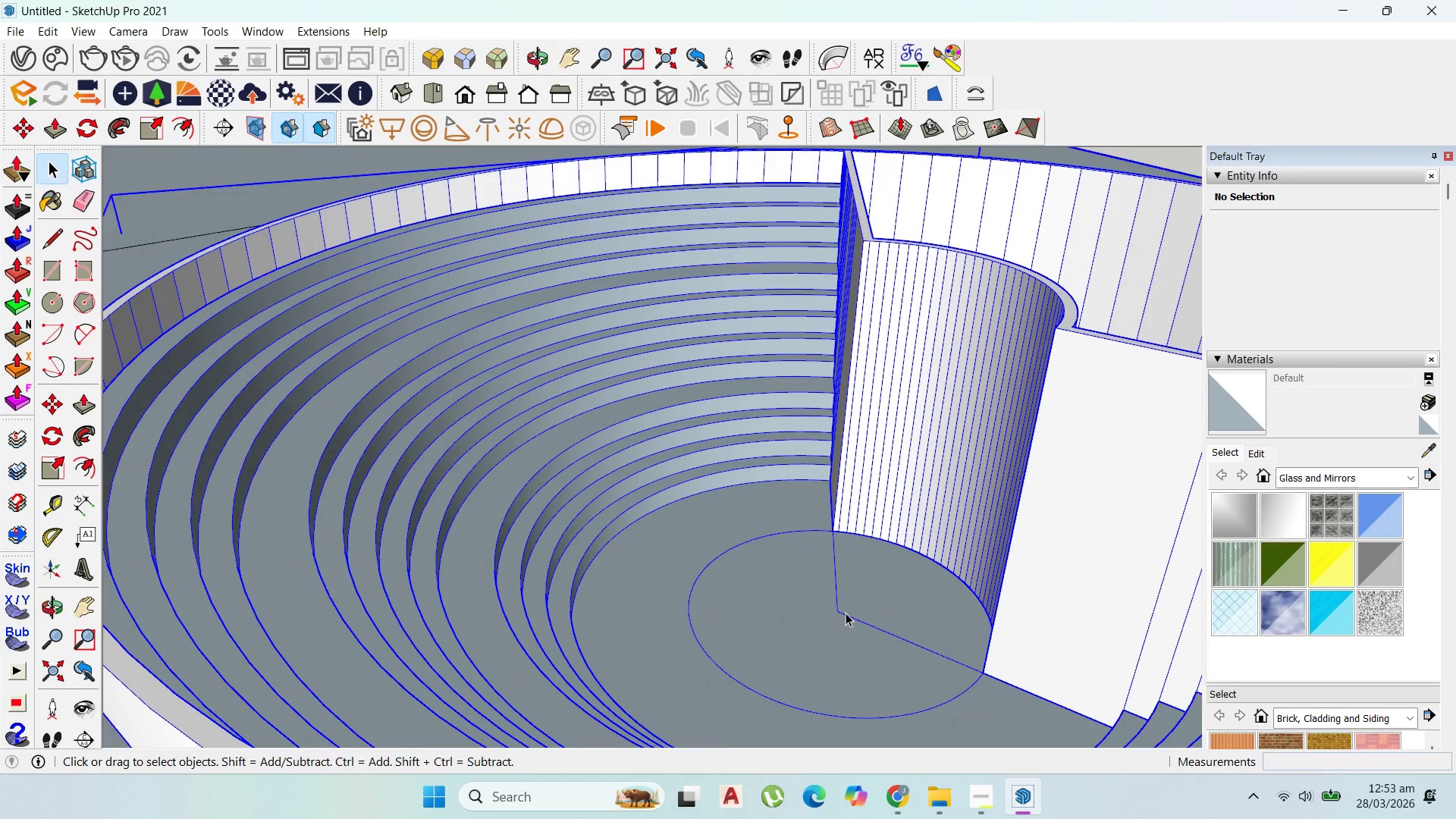 
triple_click([846, 613])
 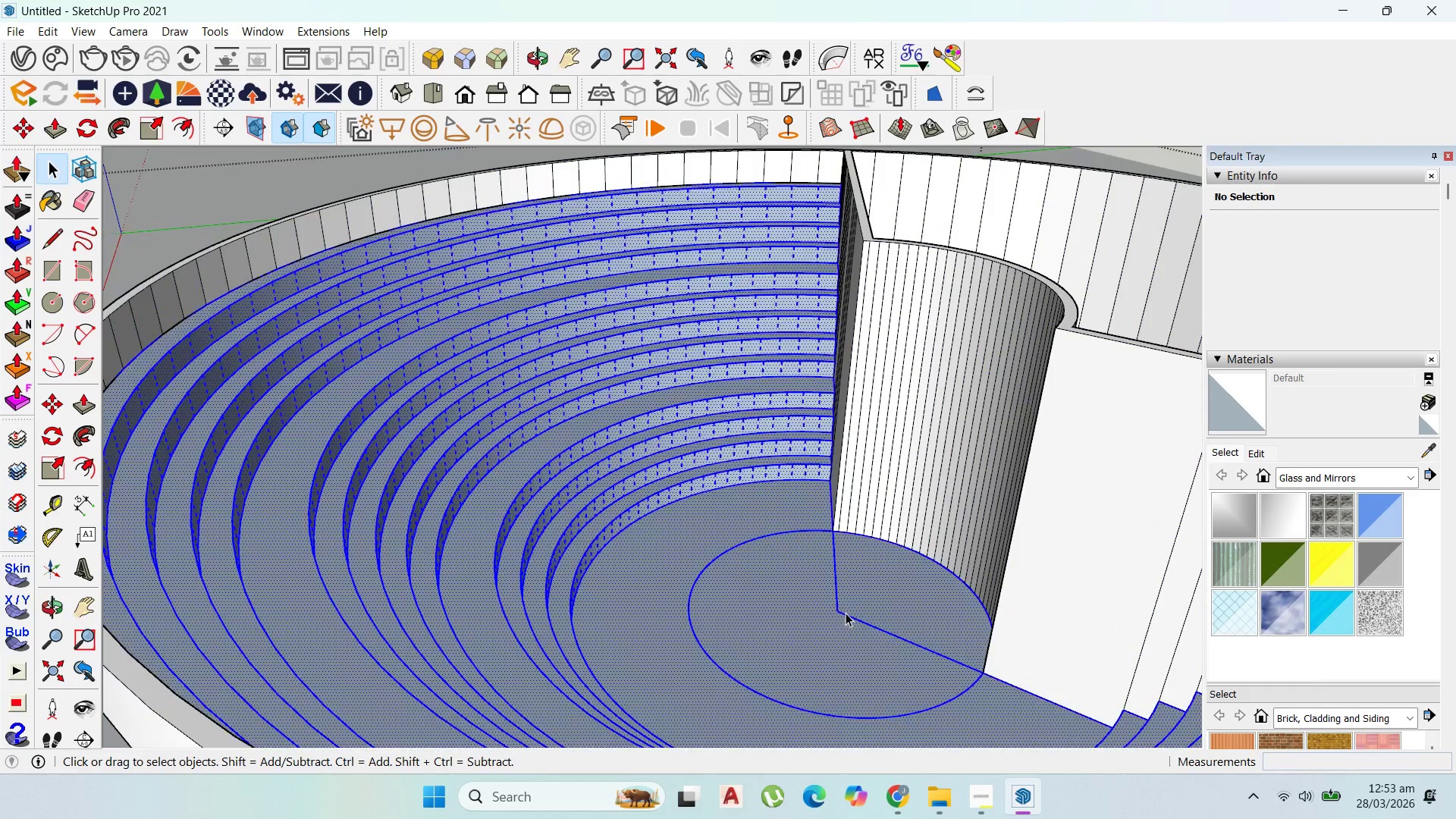 
triple_click([846, 613])
 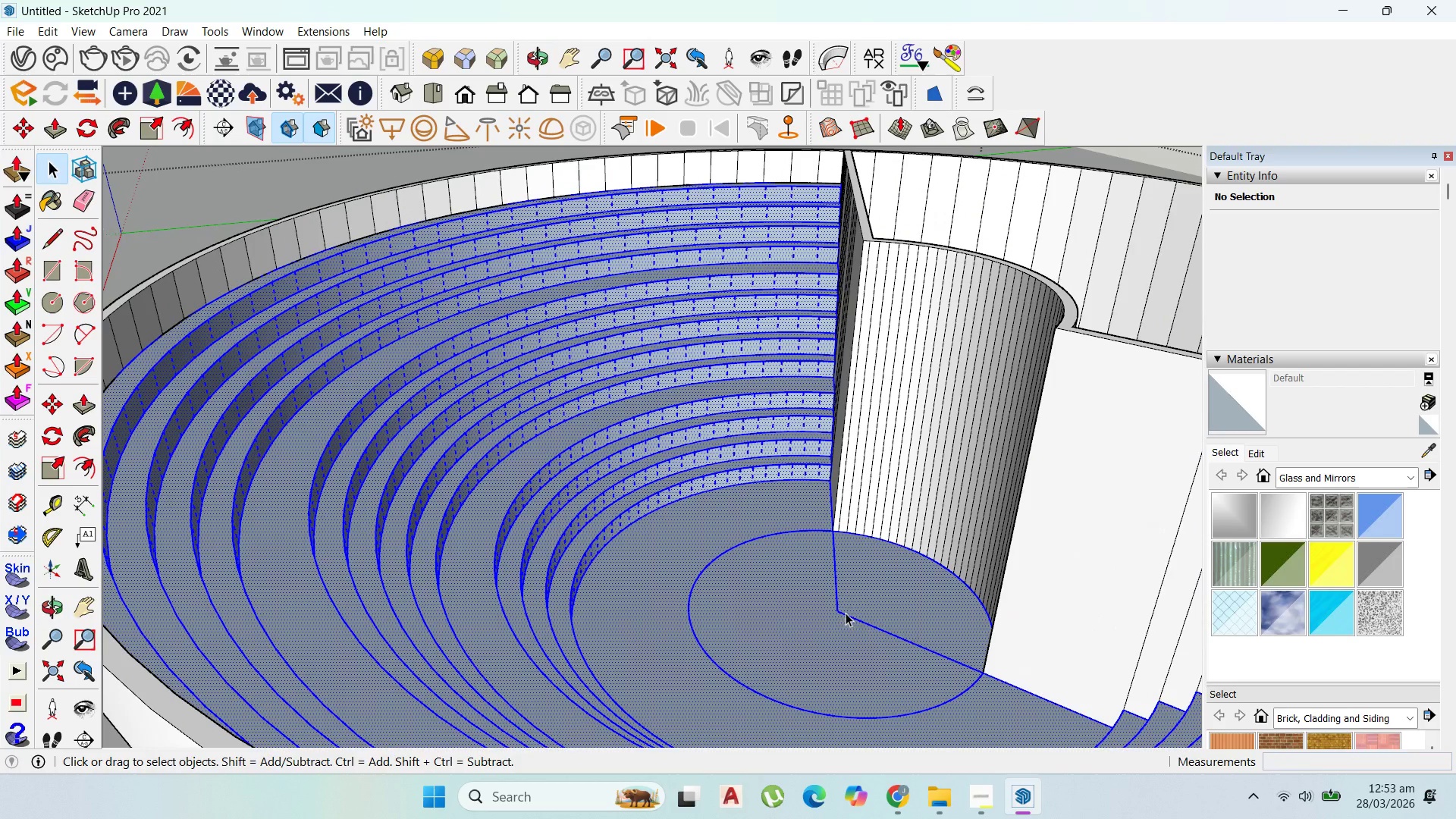 
triple_click([846, 613])
 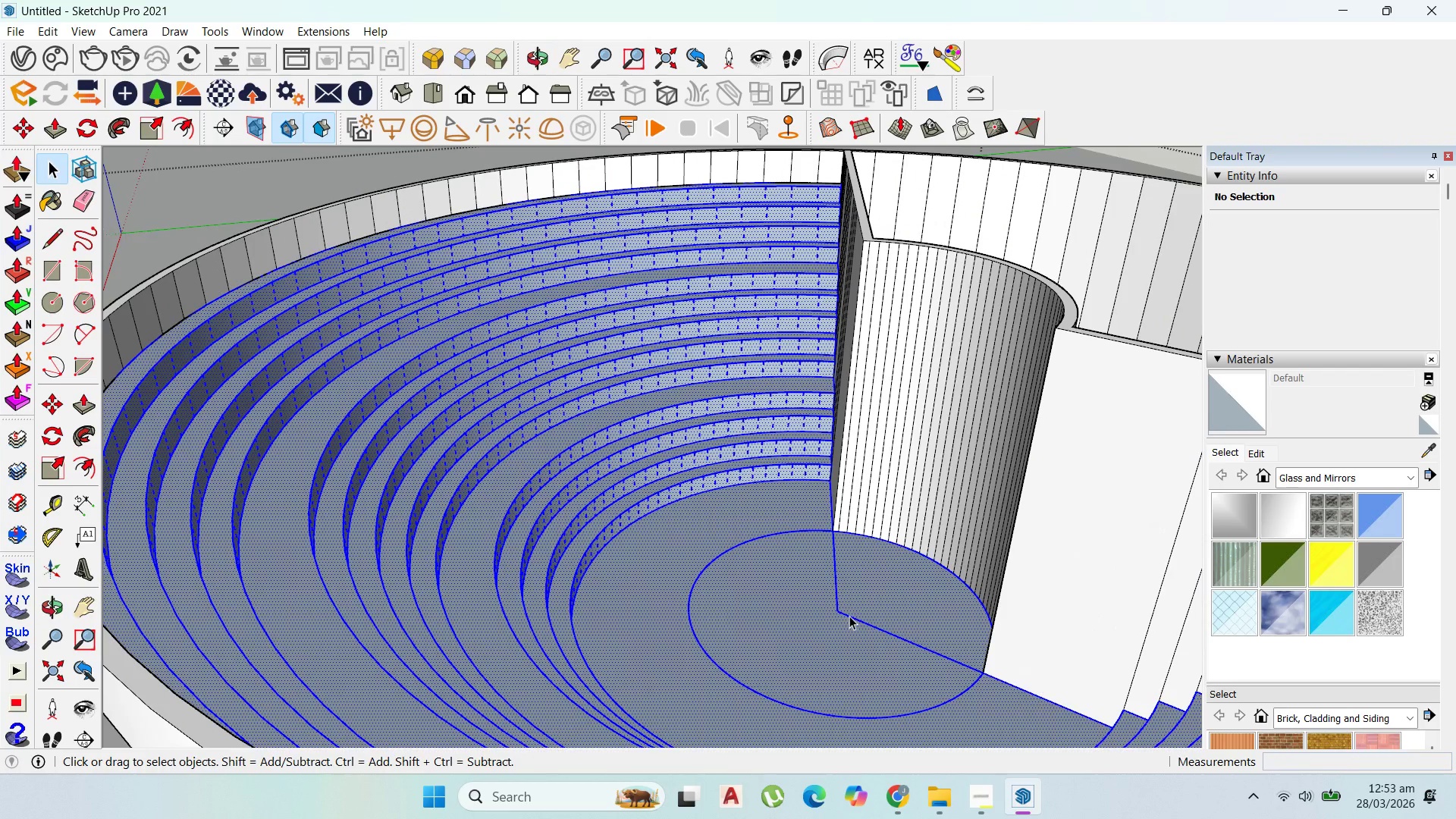 
triple_click([849, 617])
 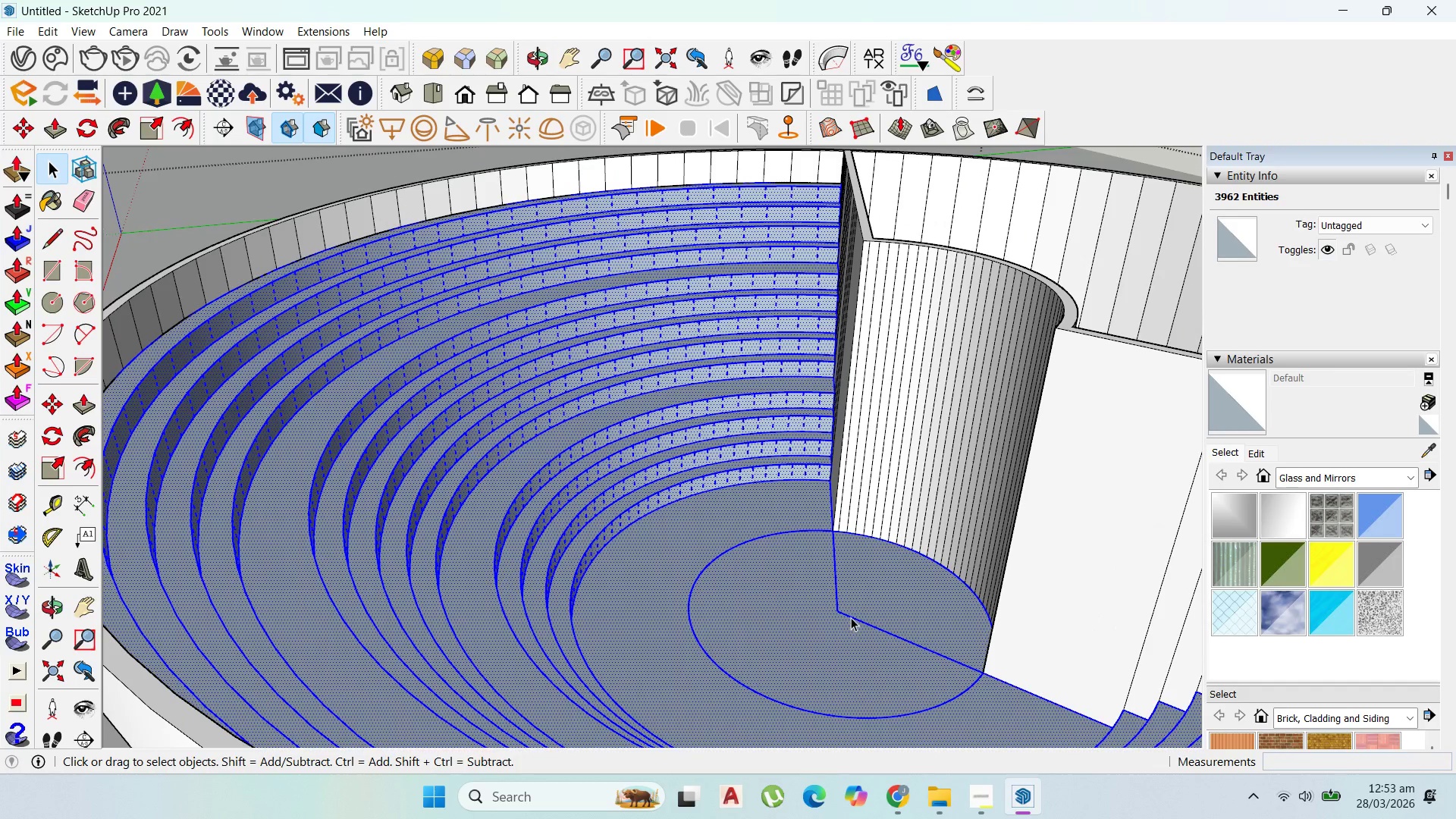 
triple_click([852, 618])
 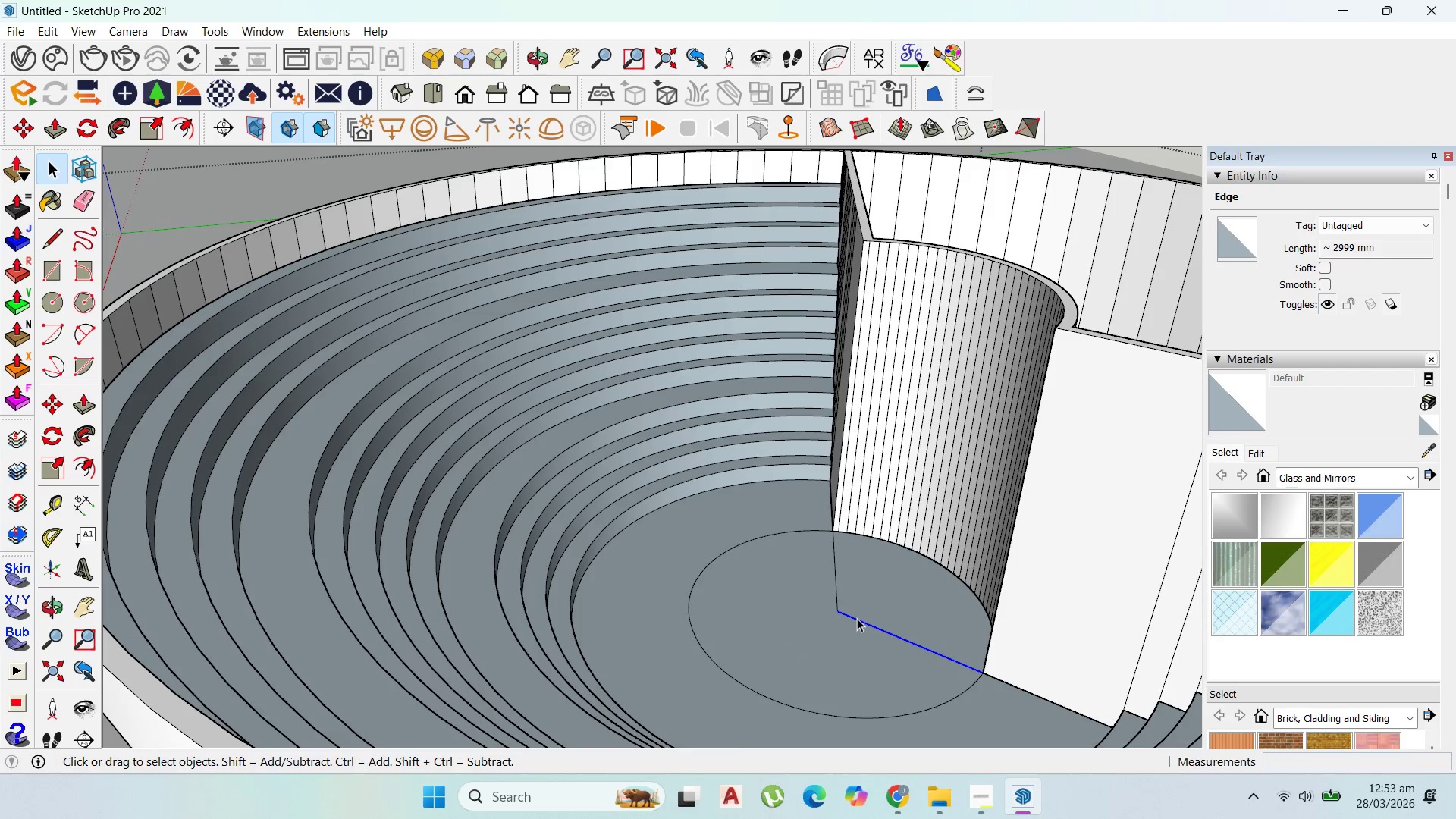 
key(Delete)
 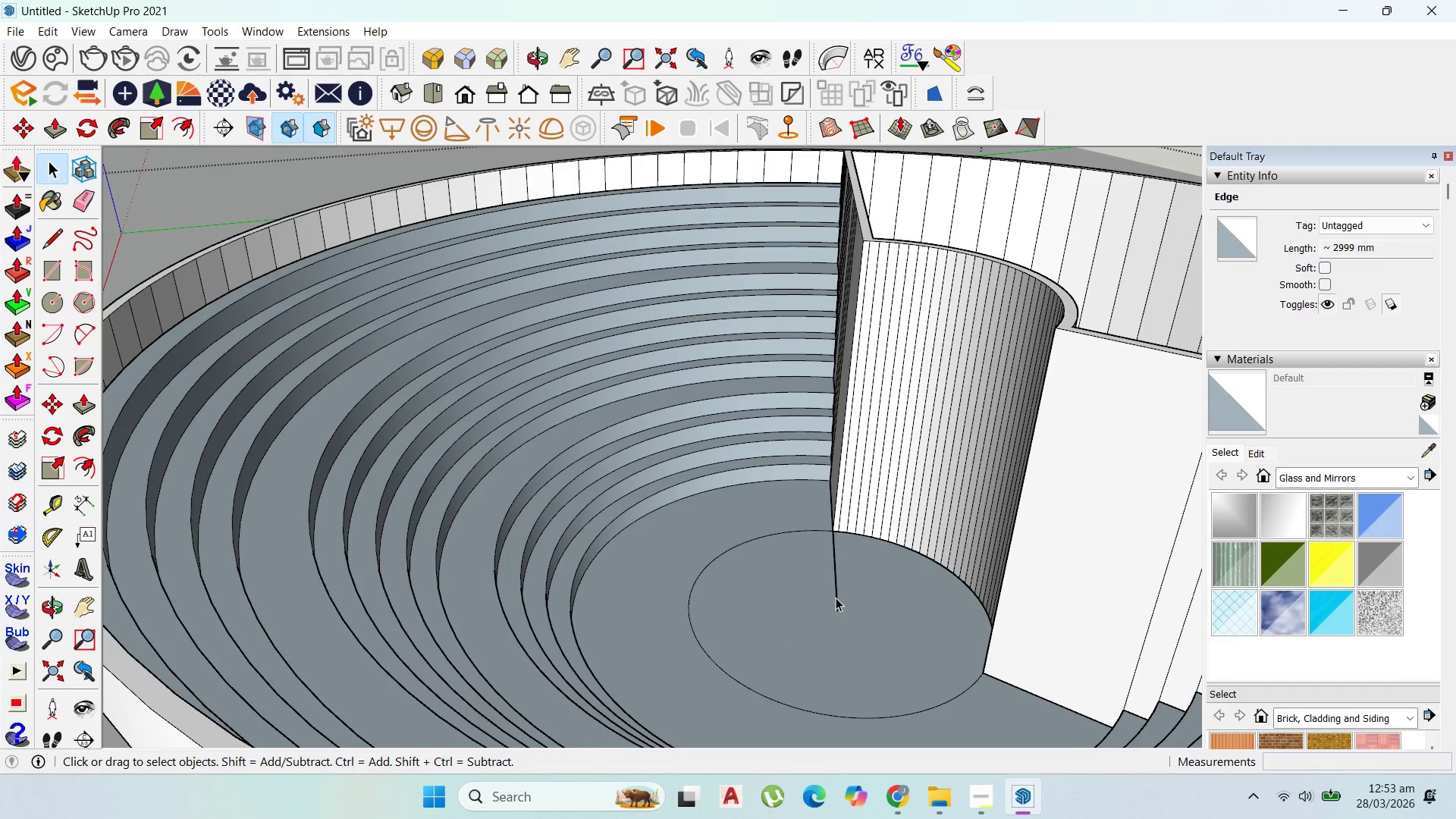 
left_click([836, 598])
 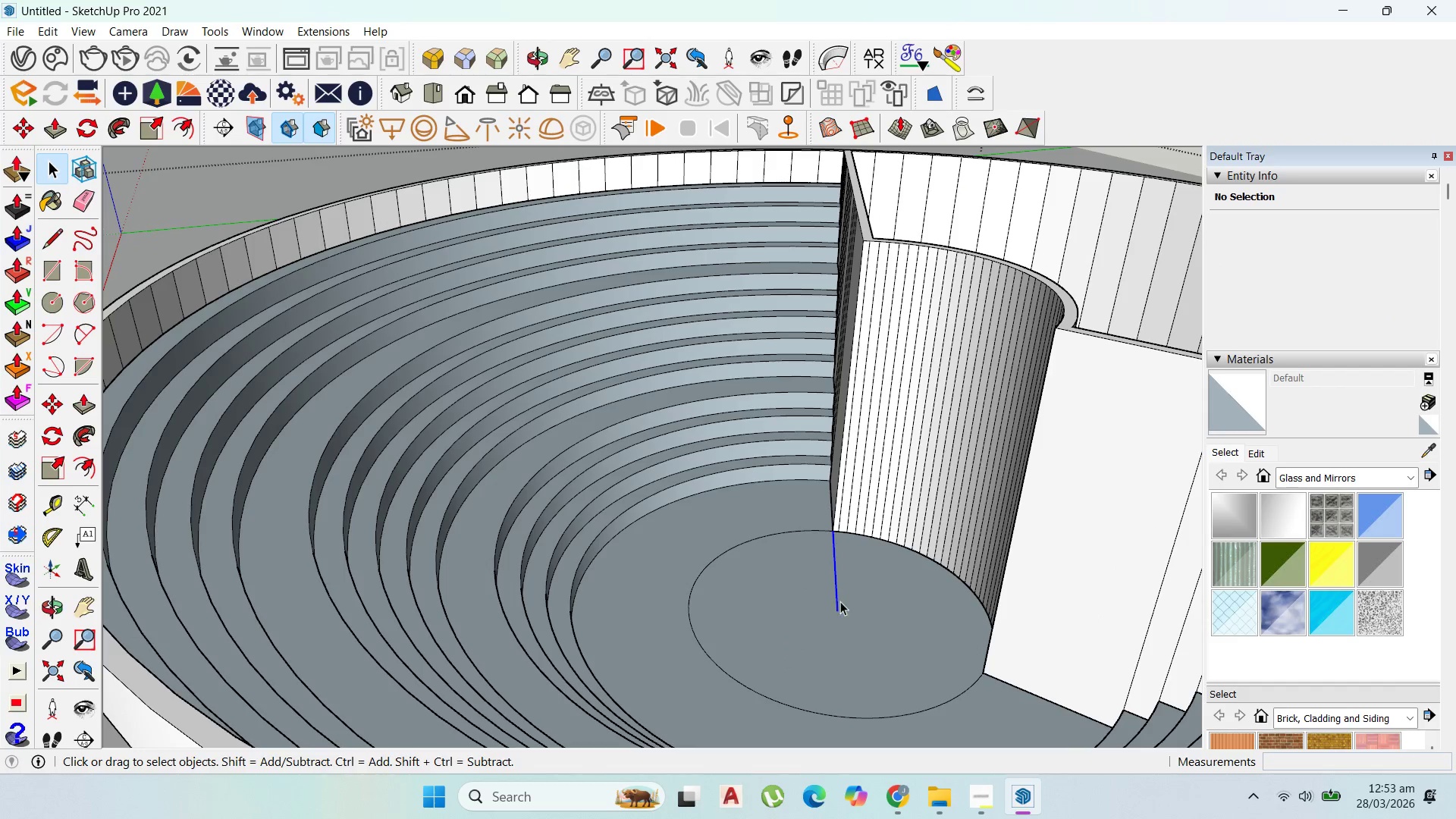 
key(Delete)
 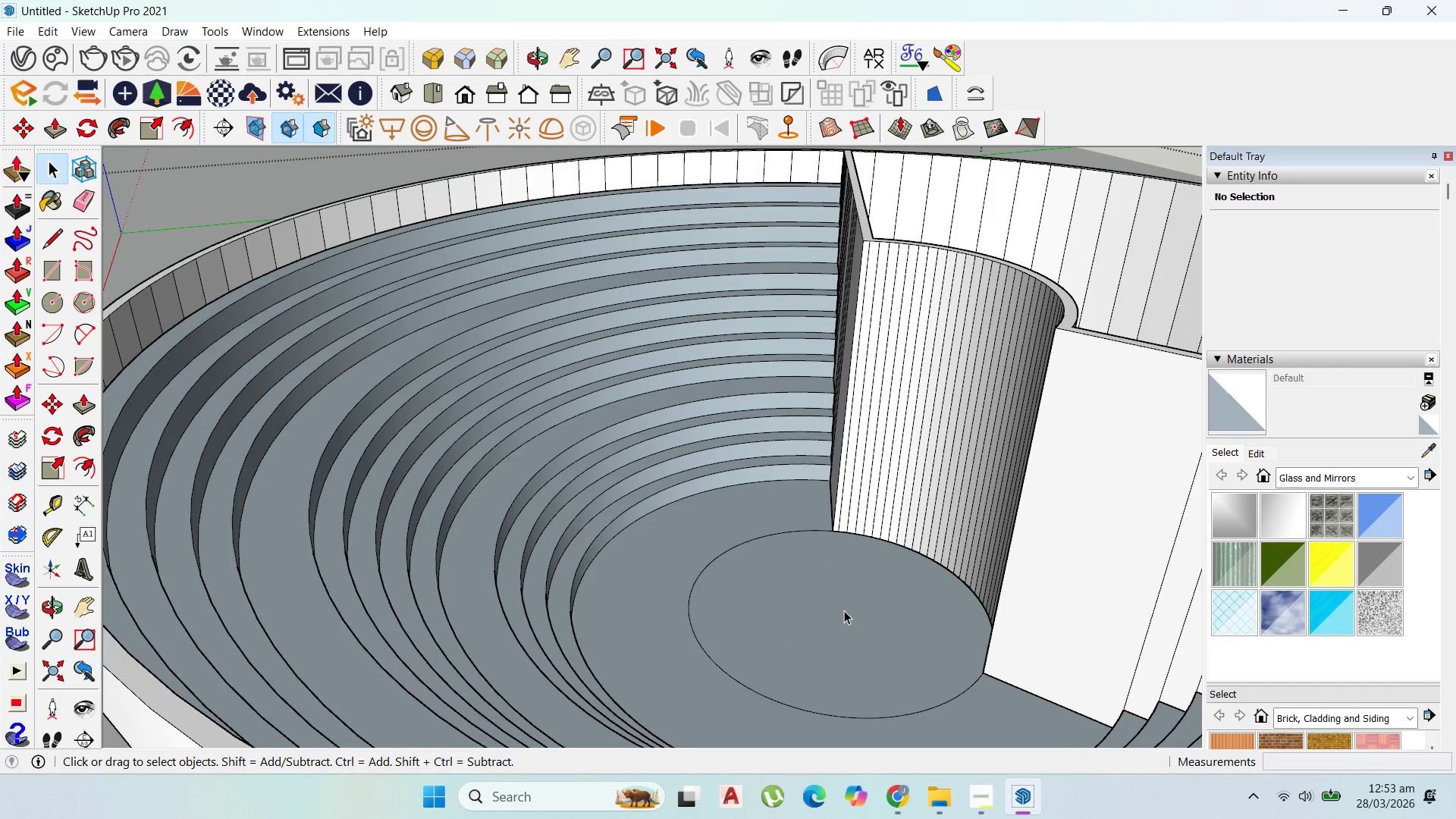 
double_click([844, 610])
 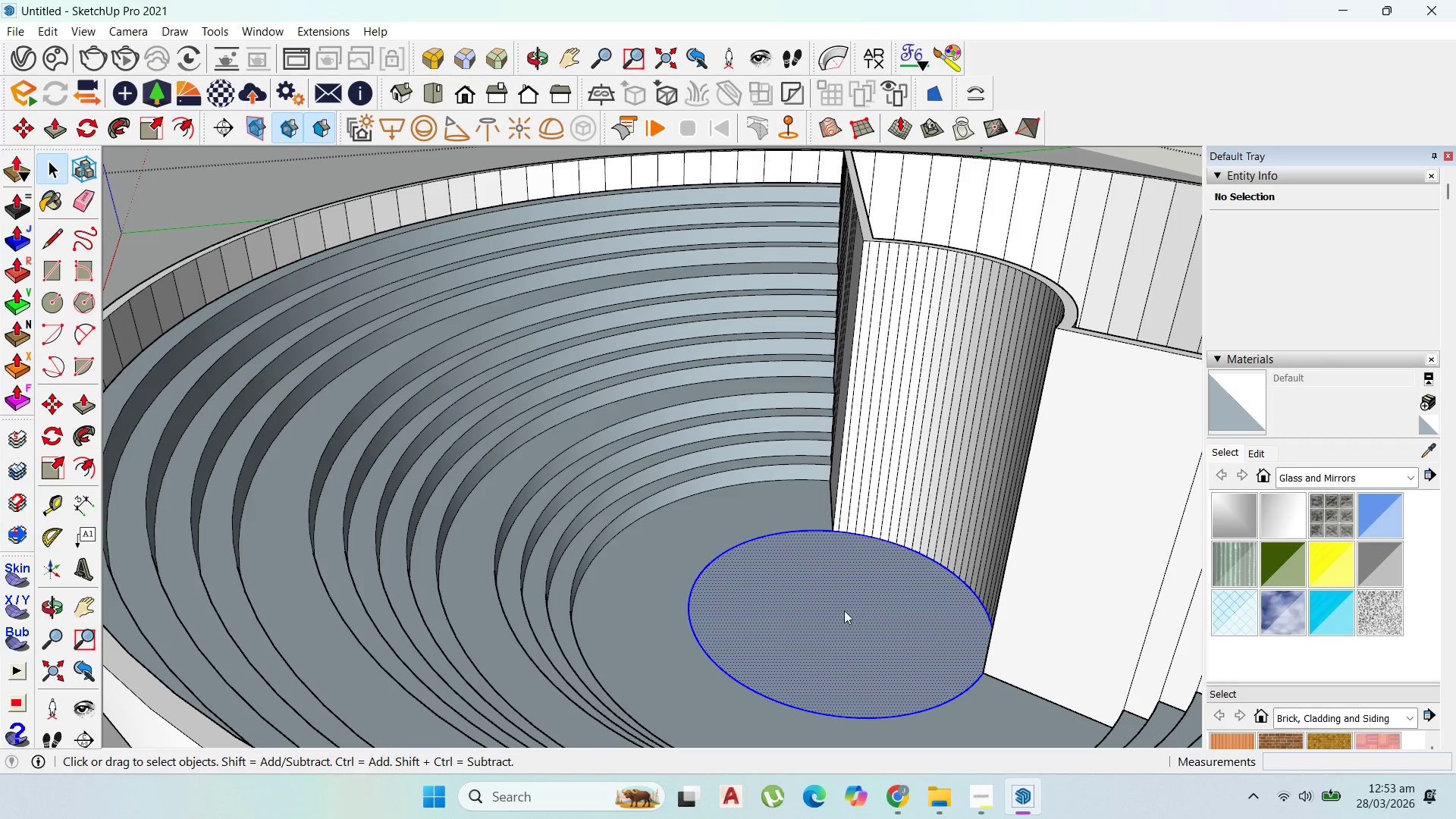 
right_click([844, 610])
 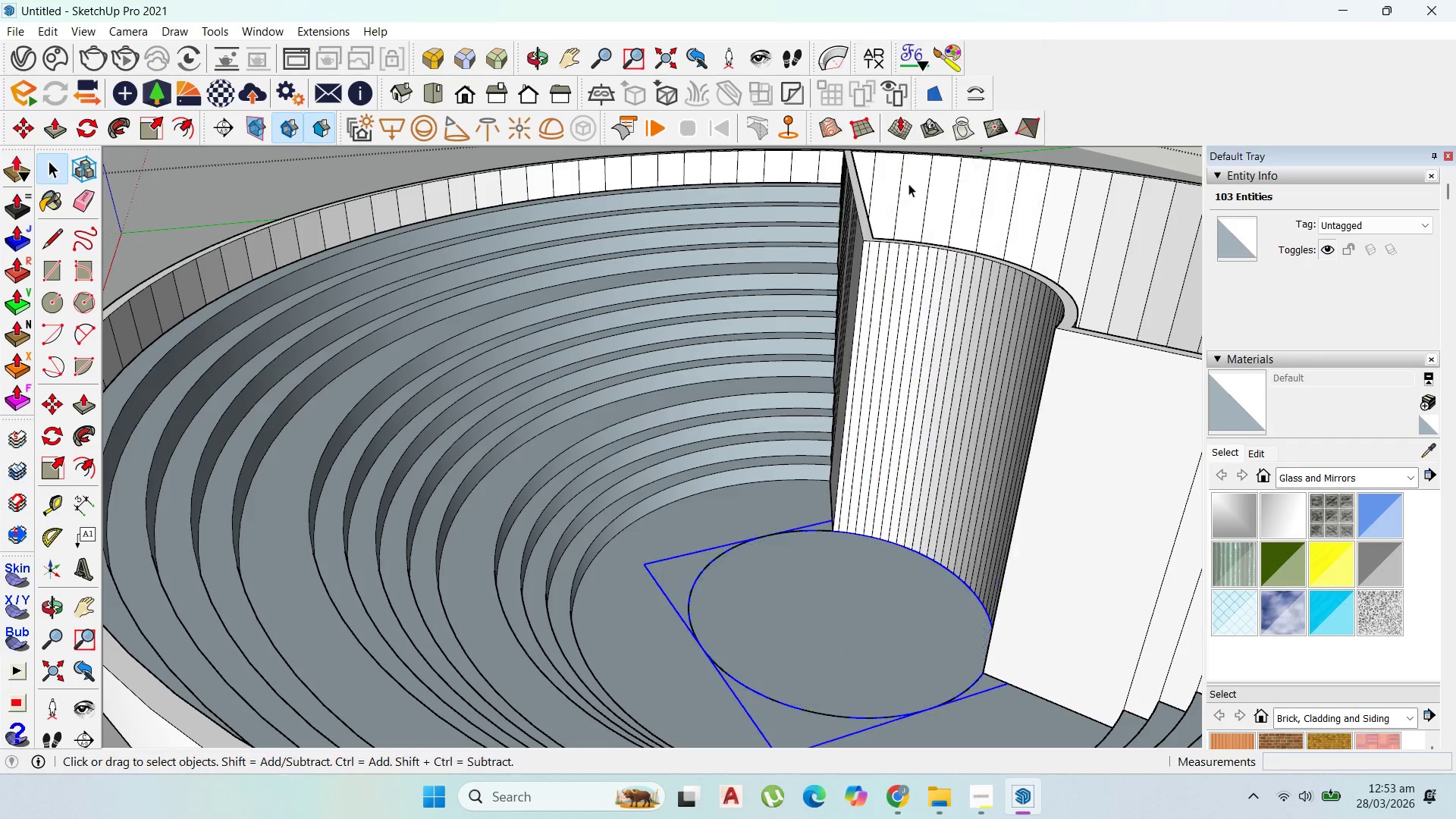 
double_click([828, 552])
 